 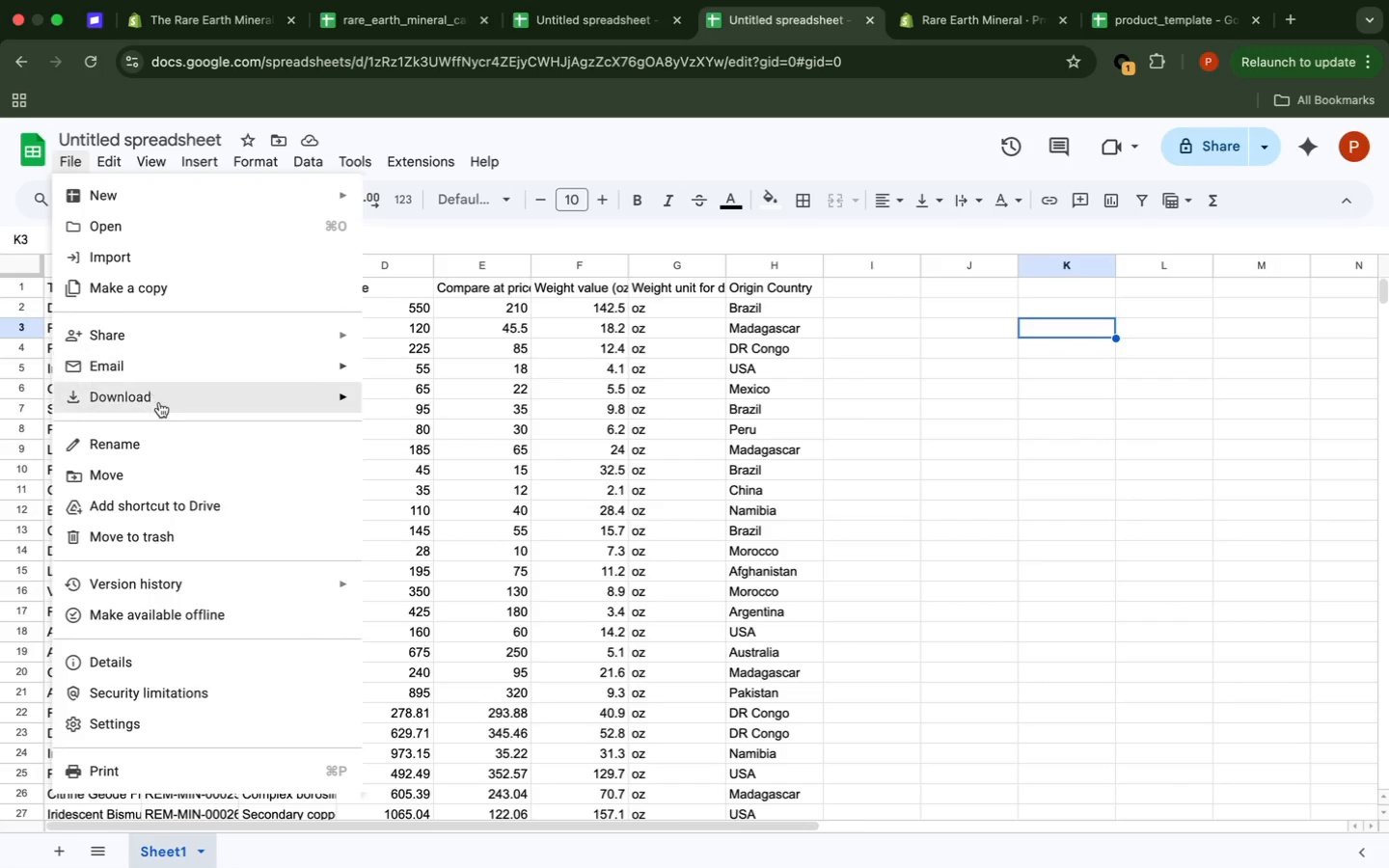 
left_click([448, 529])
 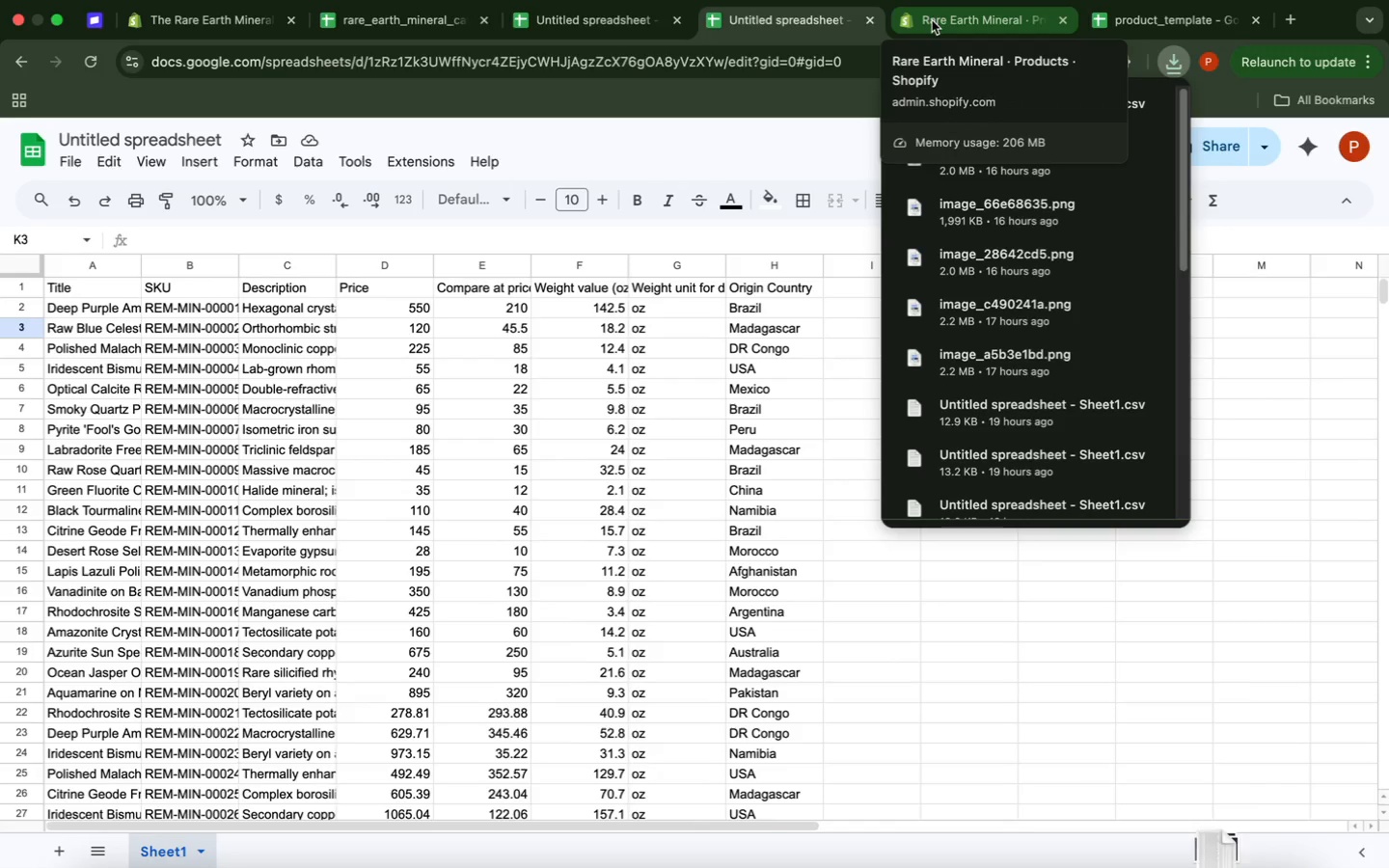 
left_click([932, 20])
 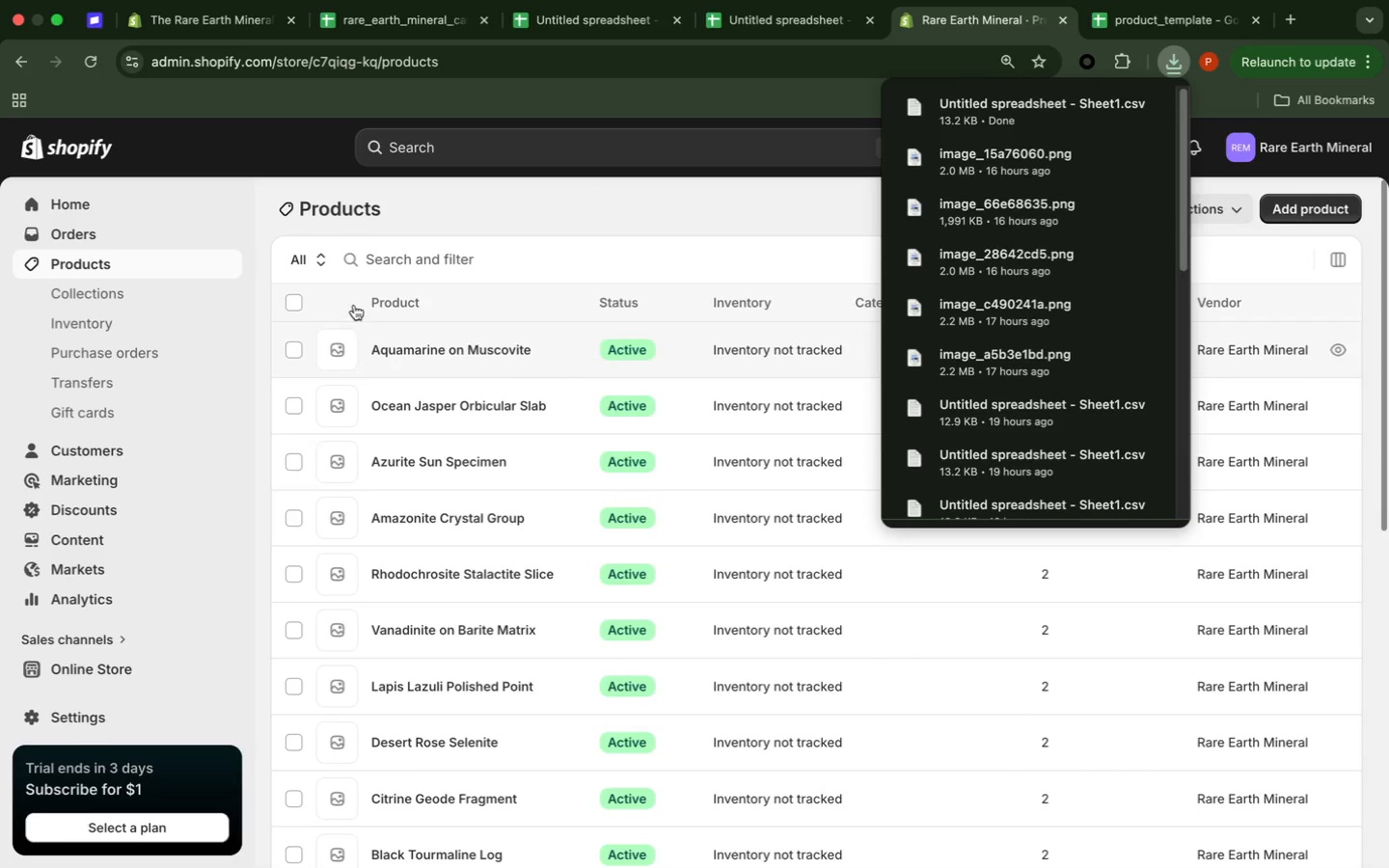 
left_click([297, 296])
 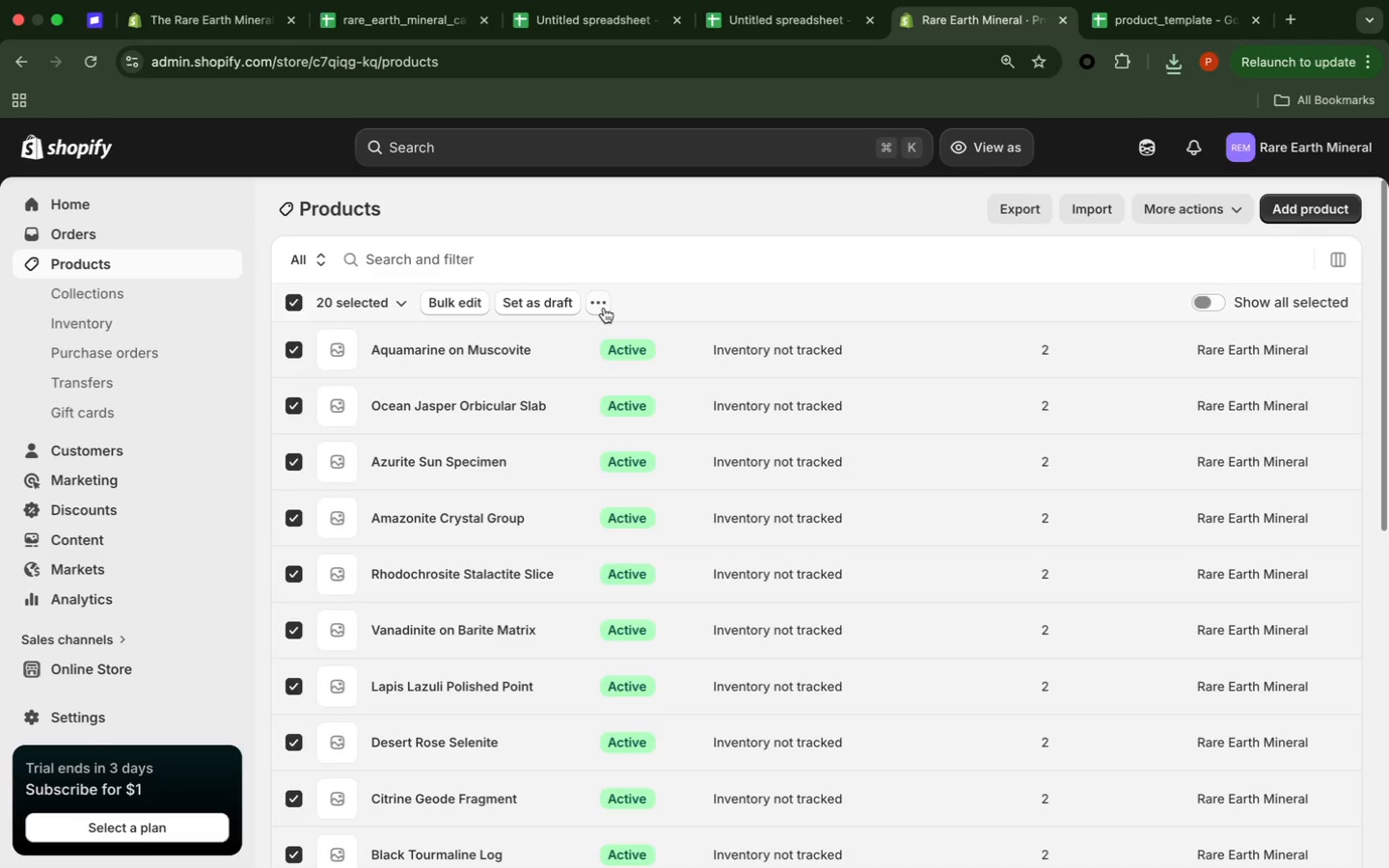 
wait(40.71)
 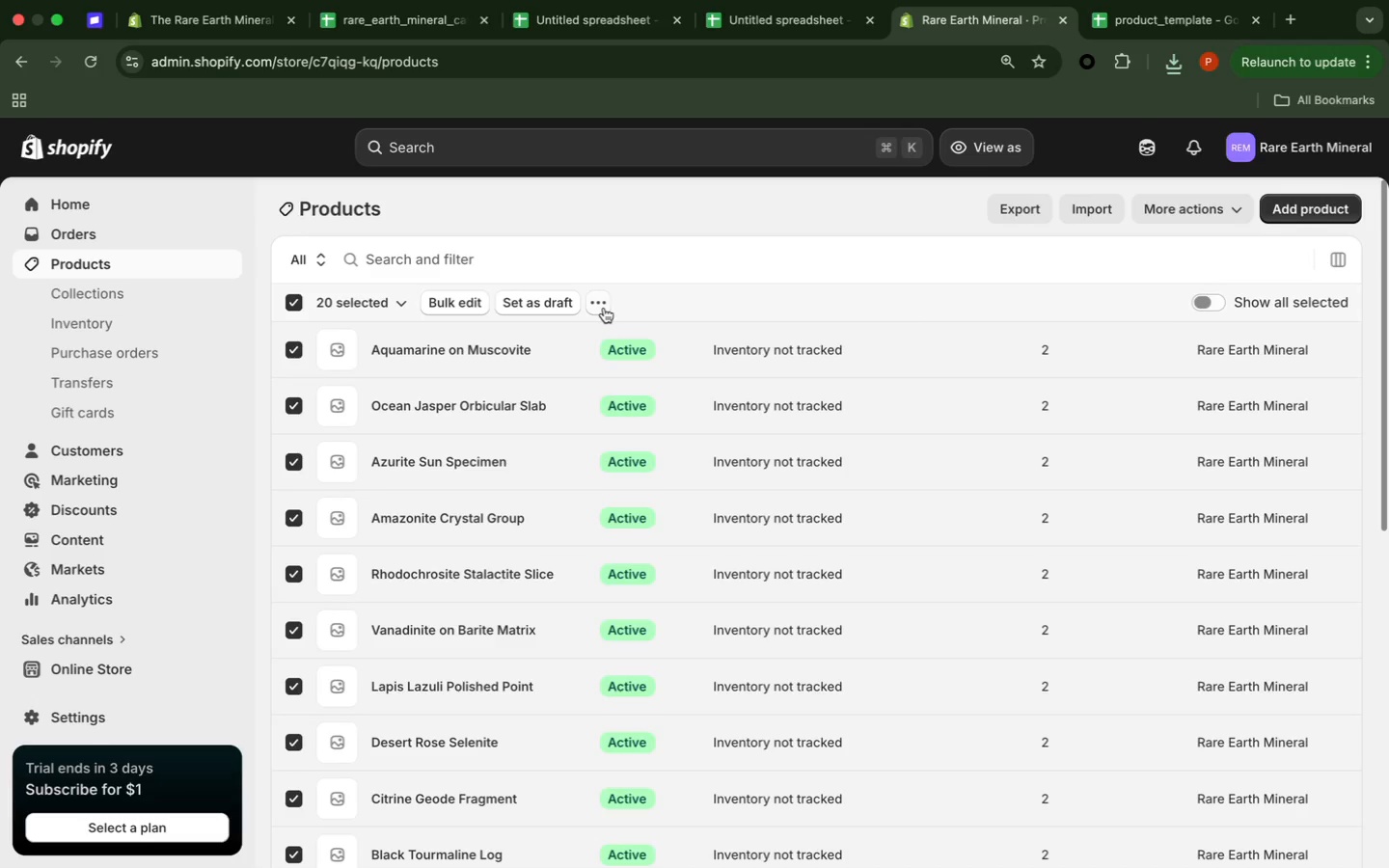 
left_click([836, 296])
 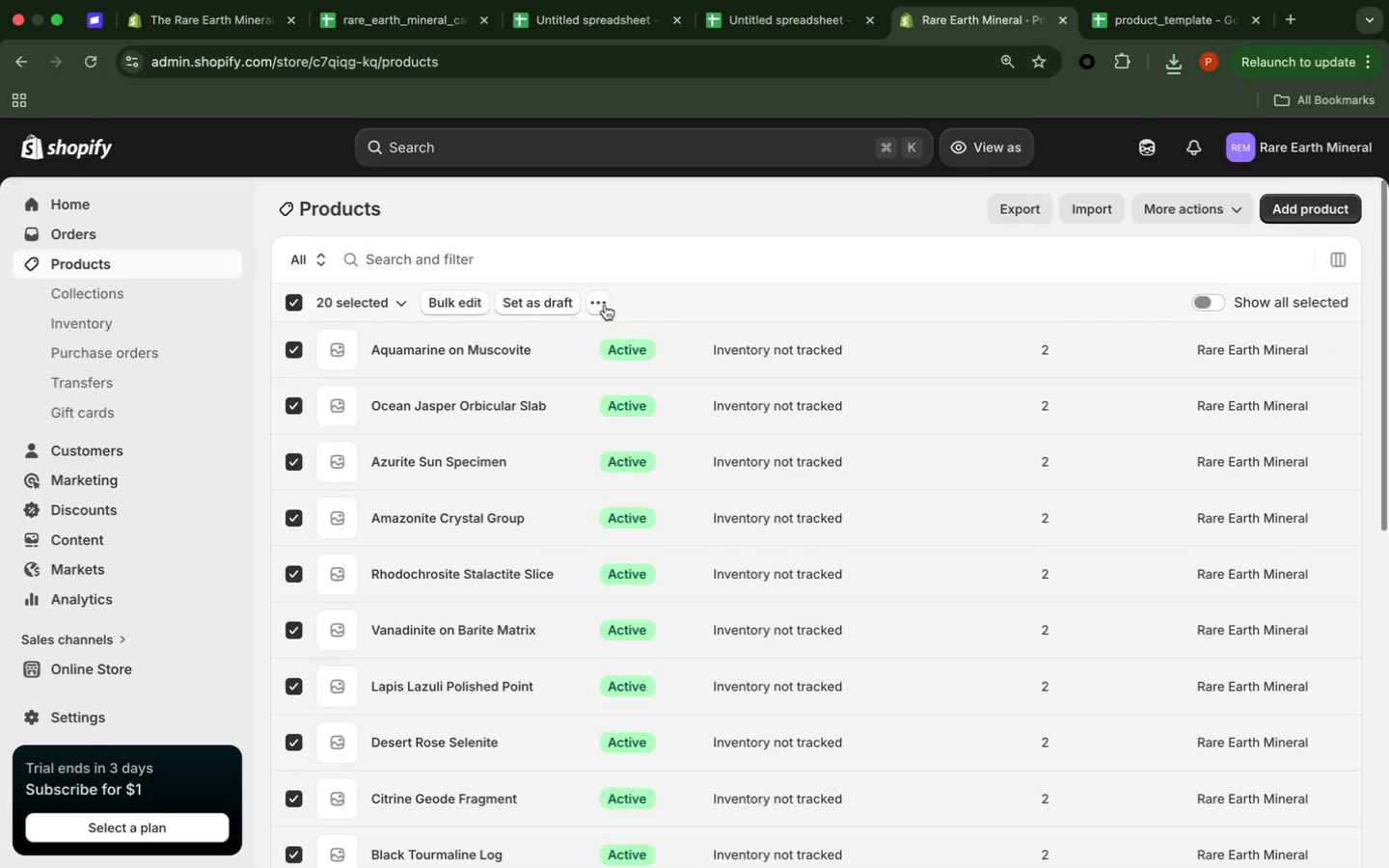 
wait(5.56)
 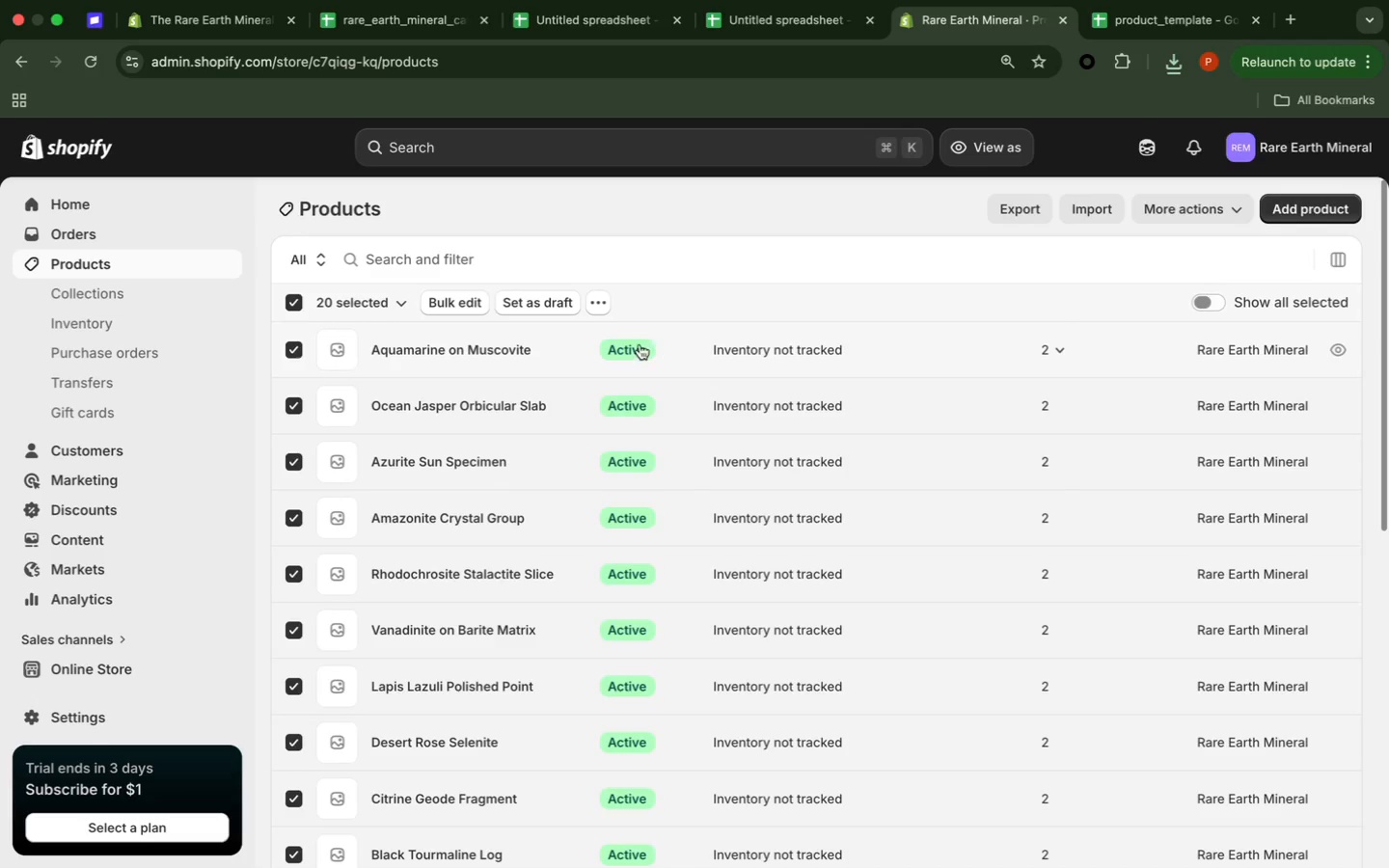 
left_click([605, 305])
 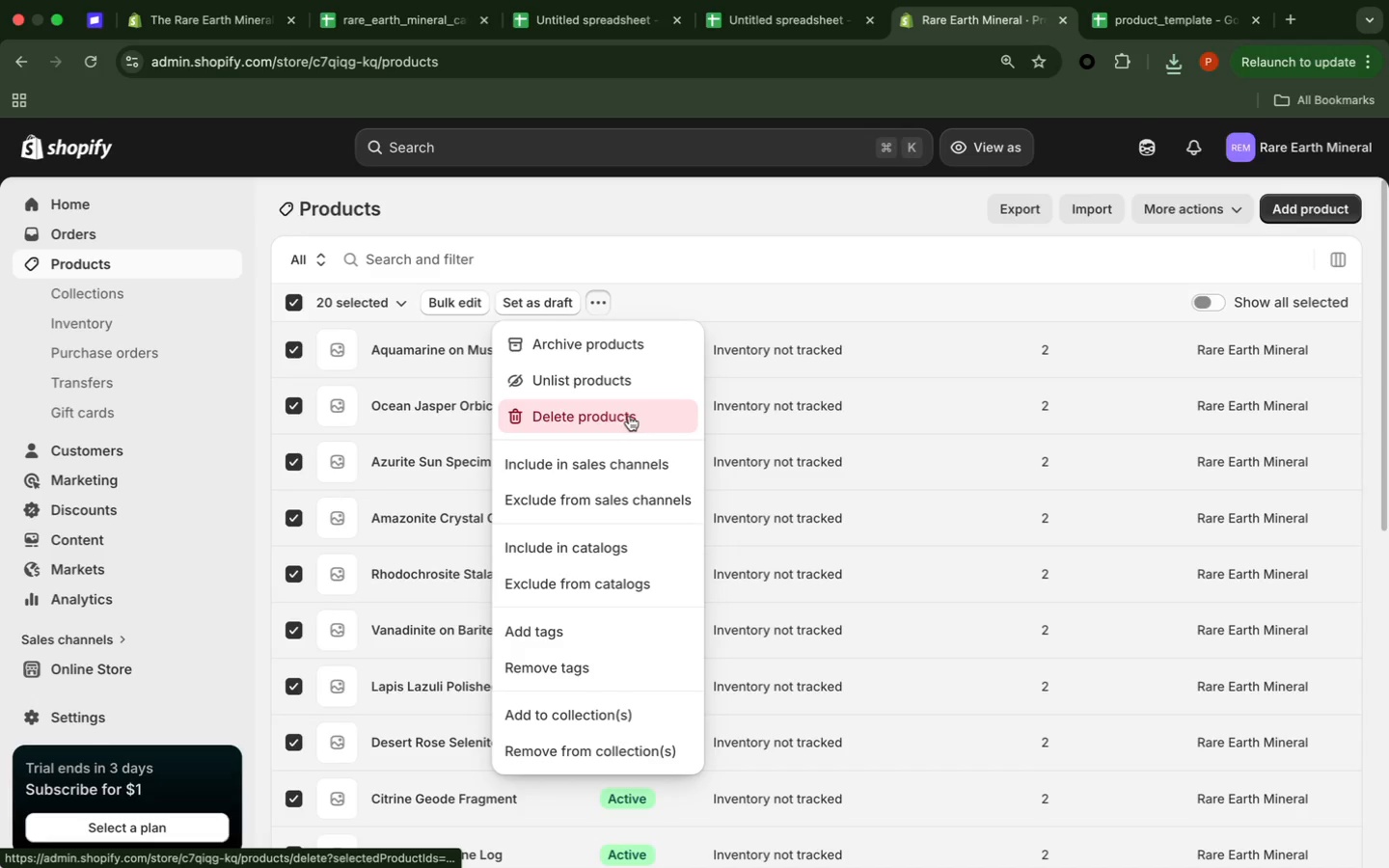 
left_click([629, 416])
 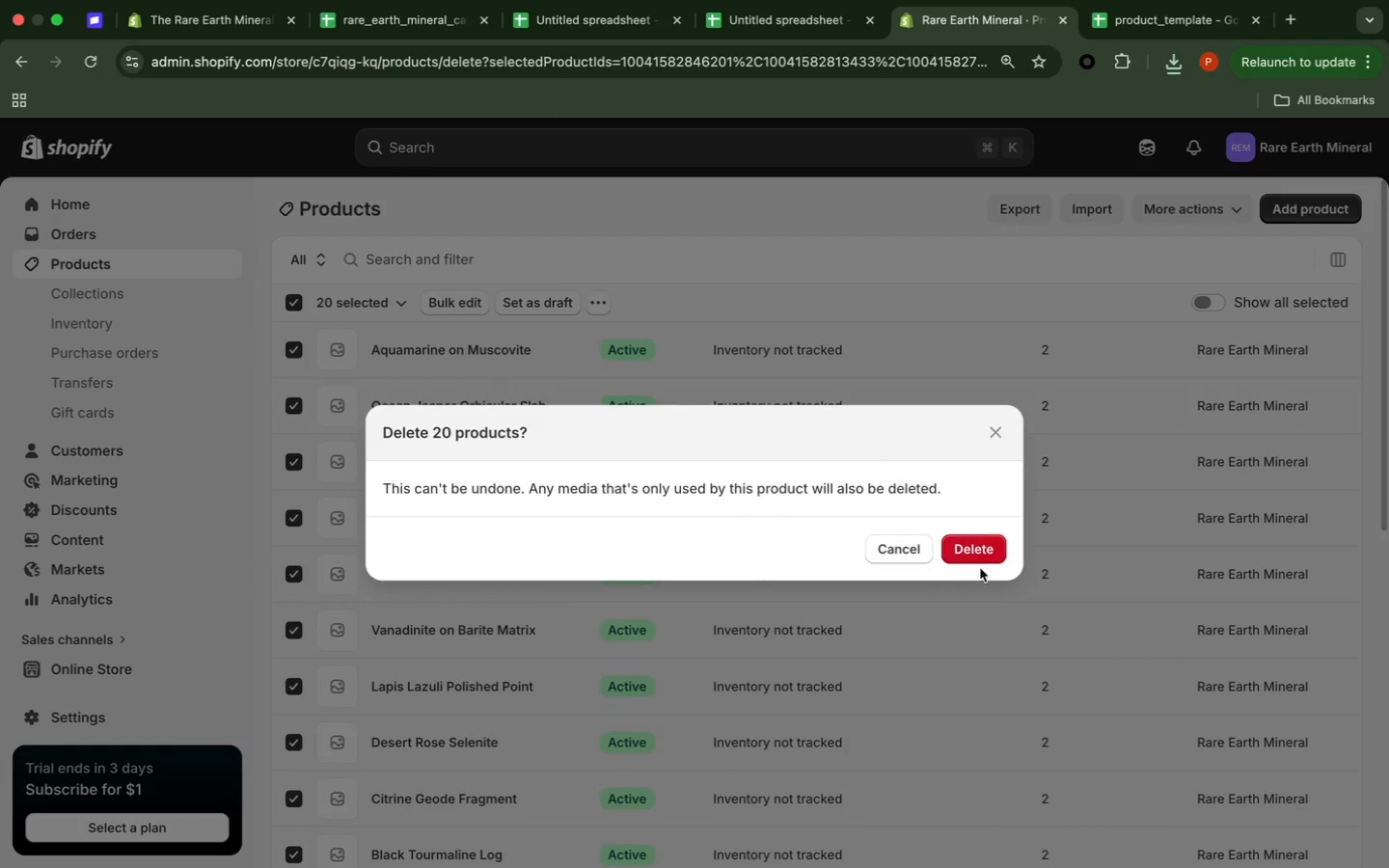 
left_click([969, 551])
 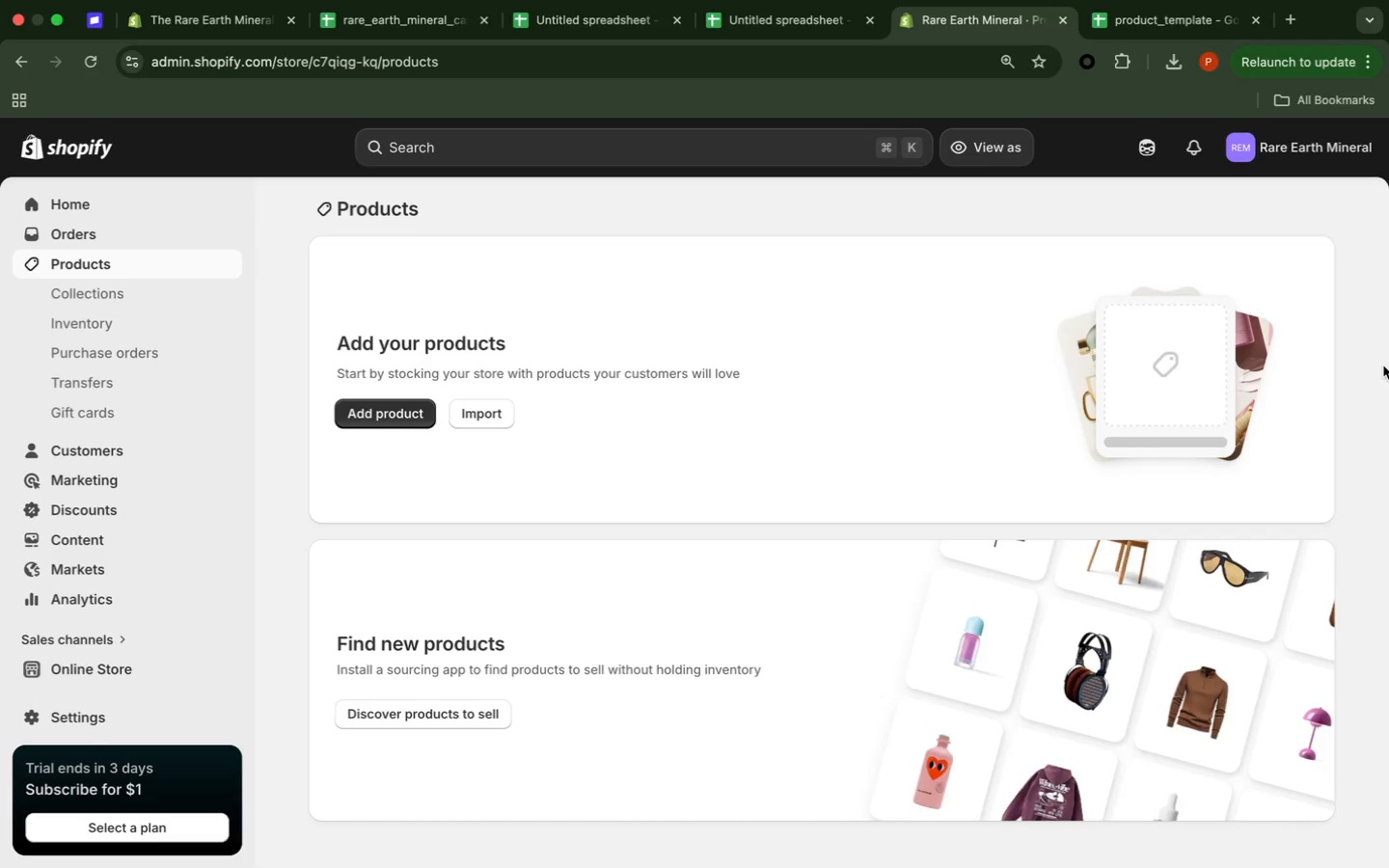 
wait(65.35)
 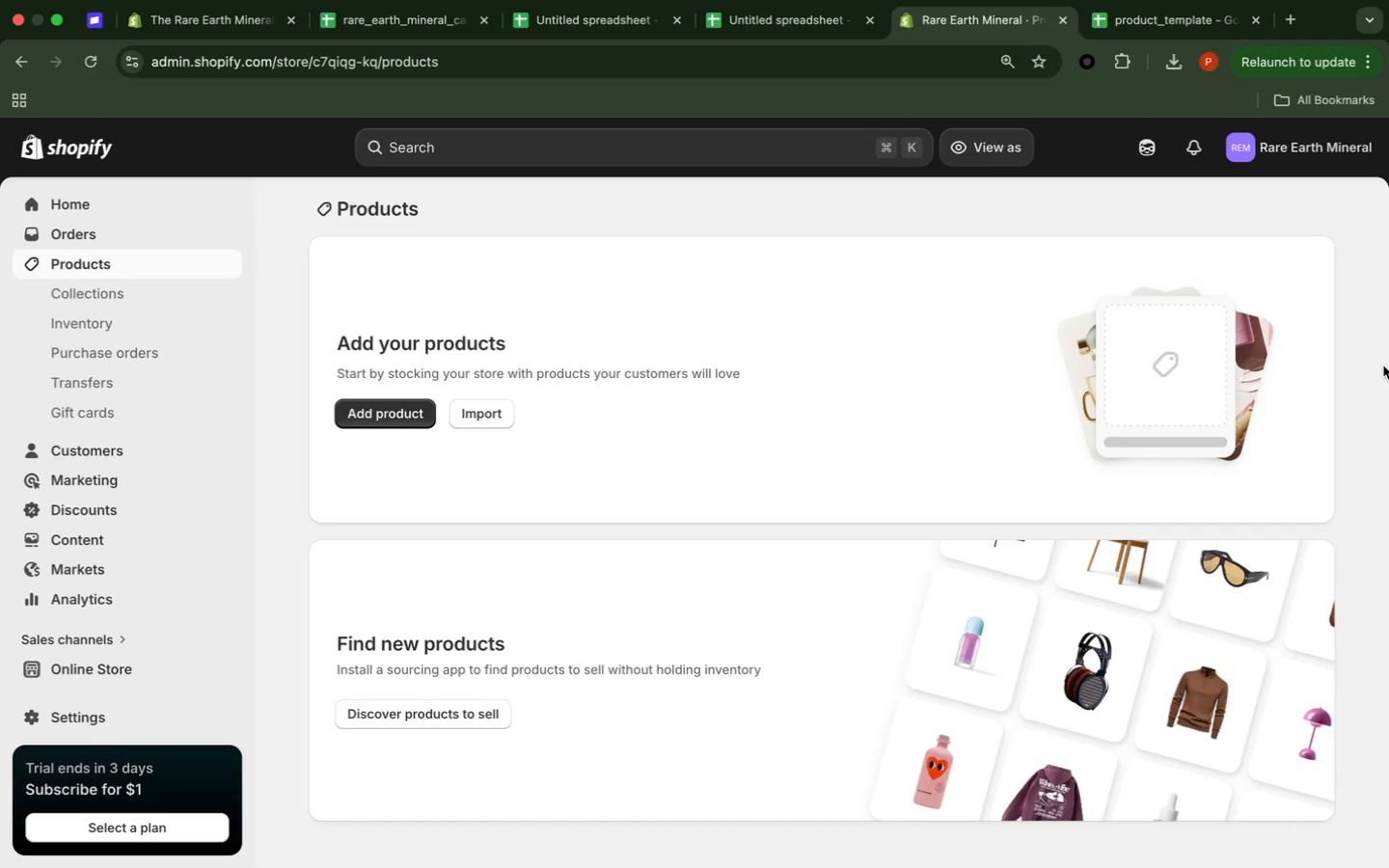 
left_click([1370, 374])
 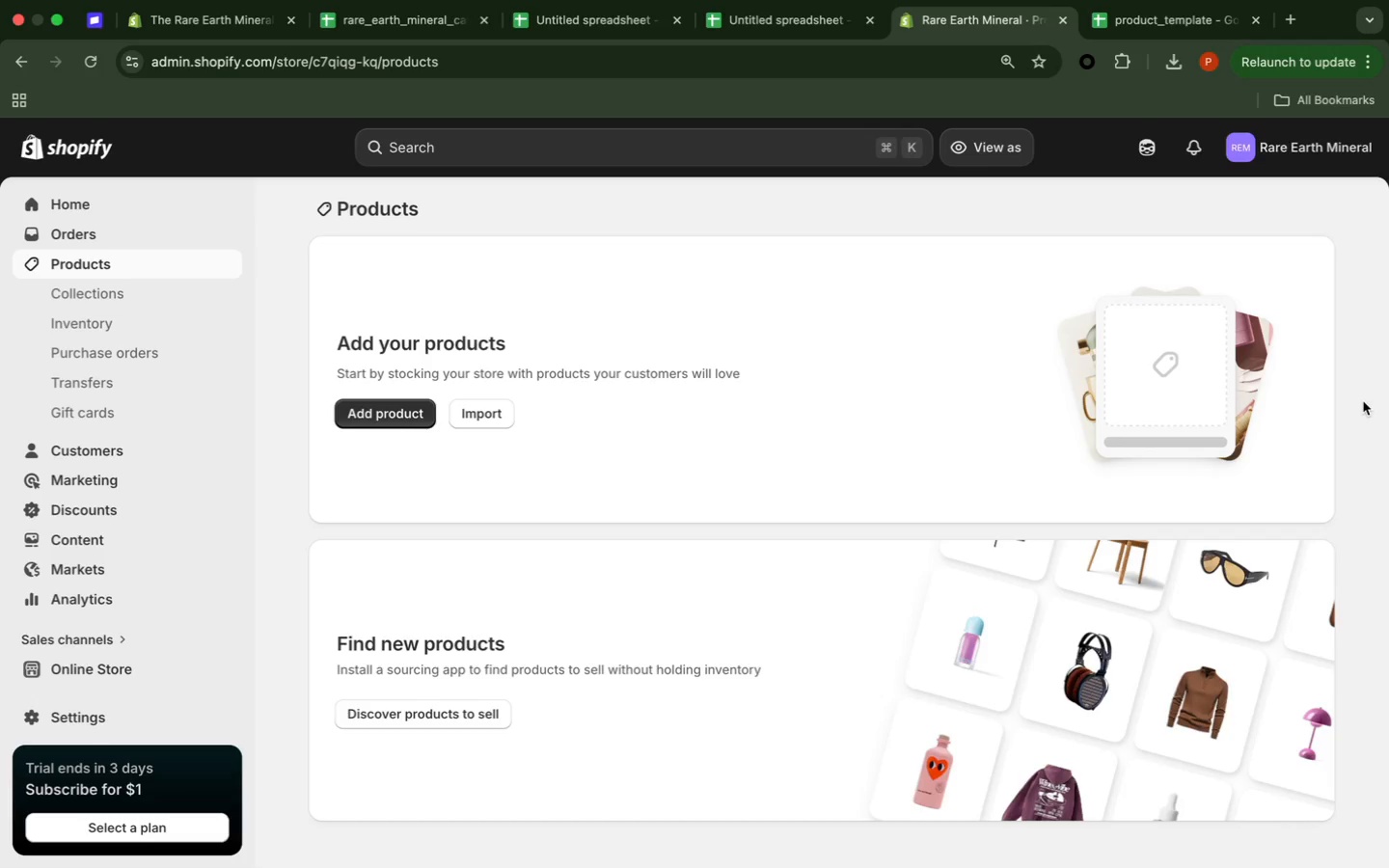 
scroll: coordinate [1363, 401], scroll_direction: down, amount: 3.0
 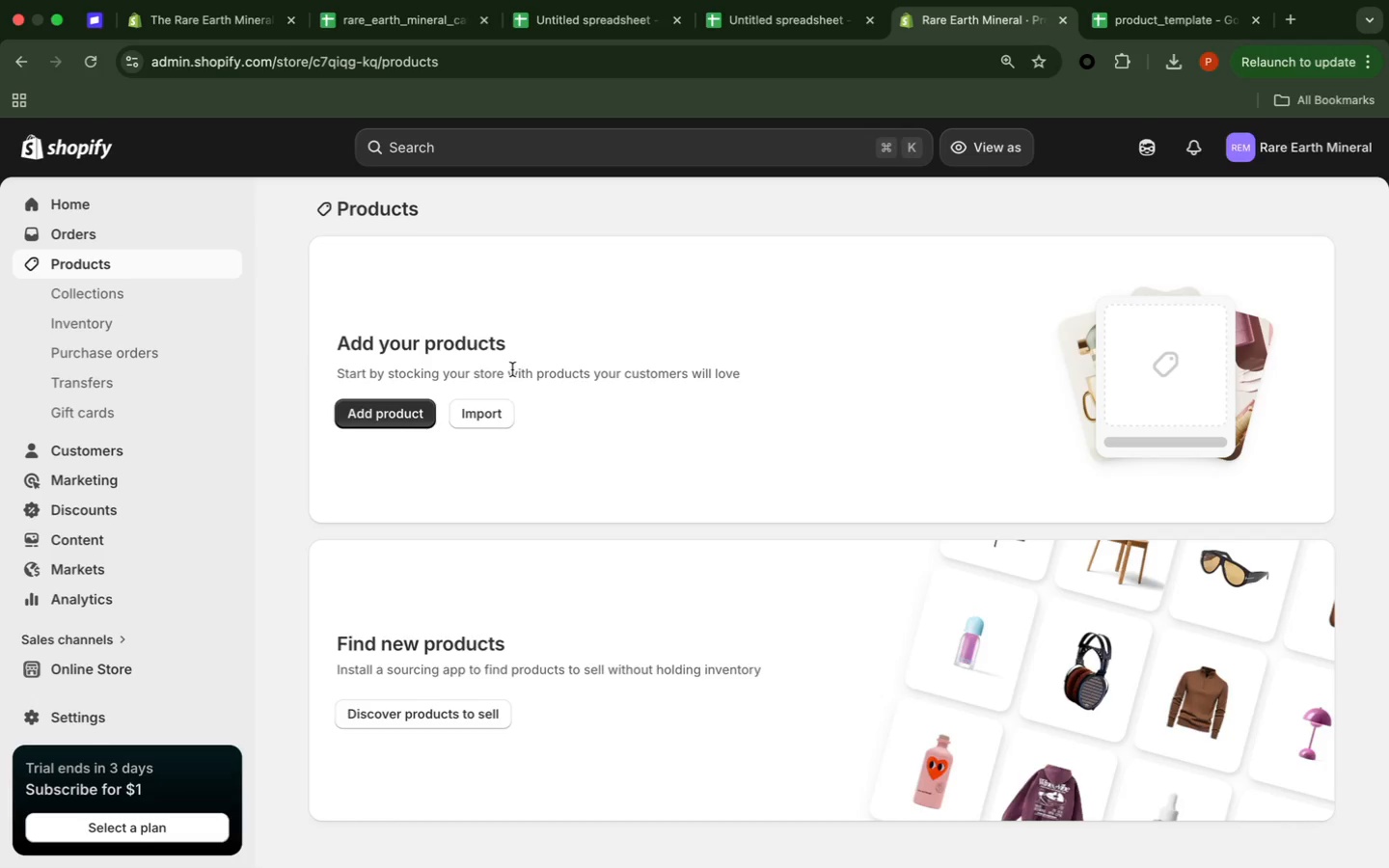 
left_click([504, 414])
 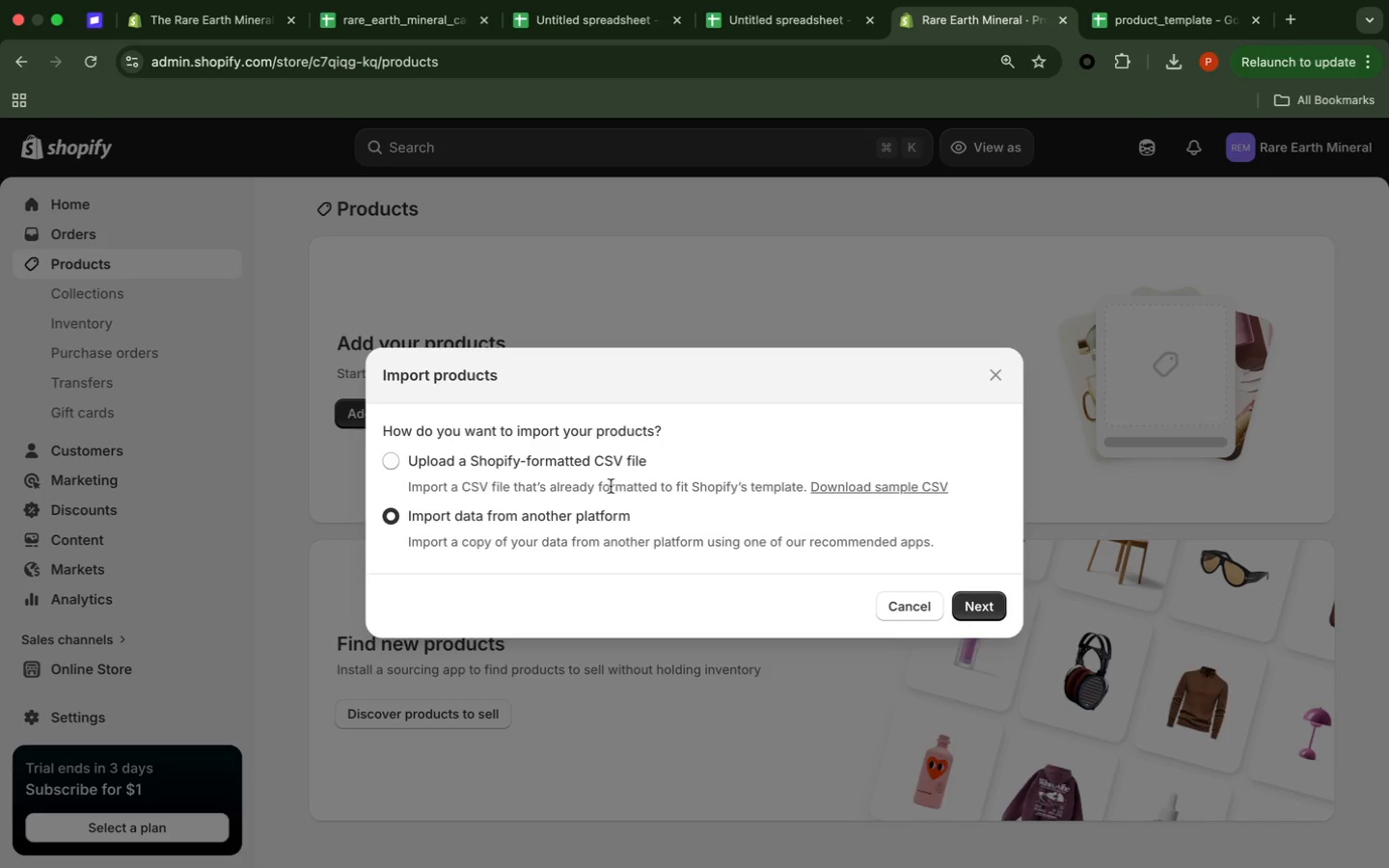 
left_click([601, 457])
 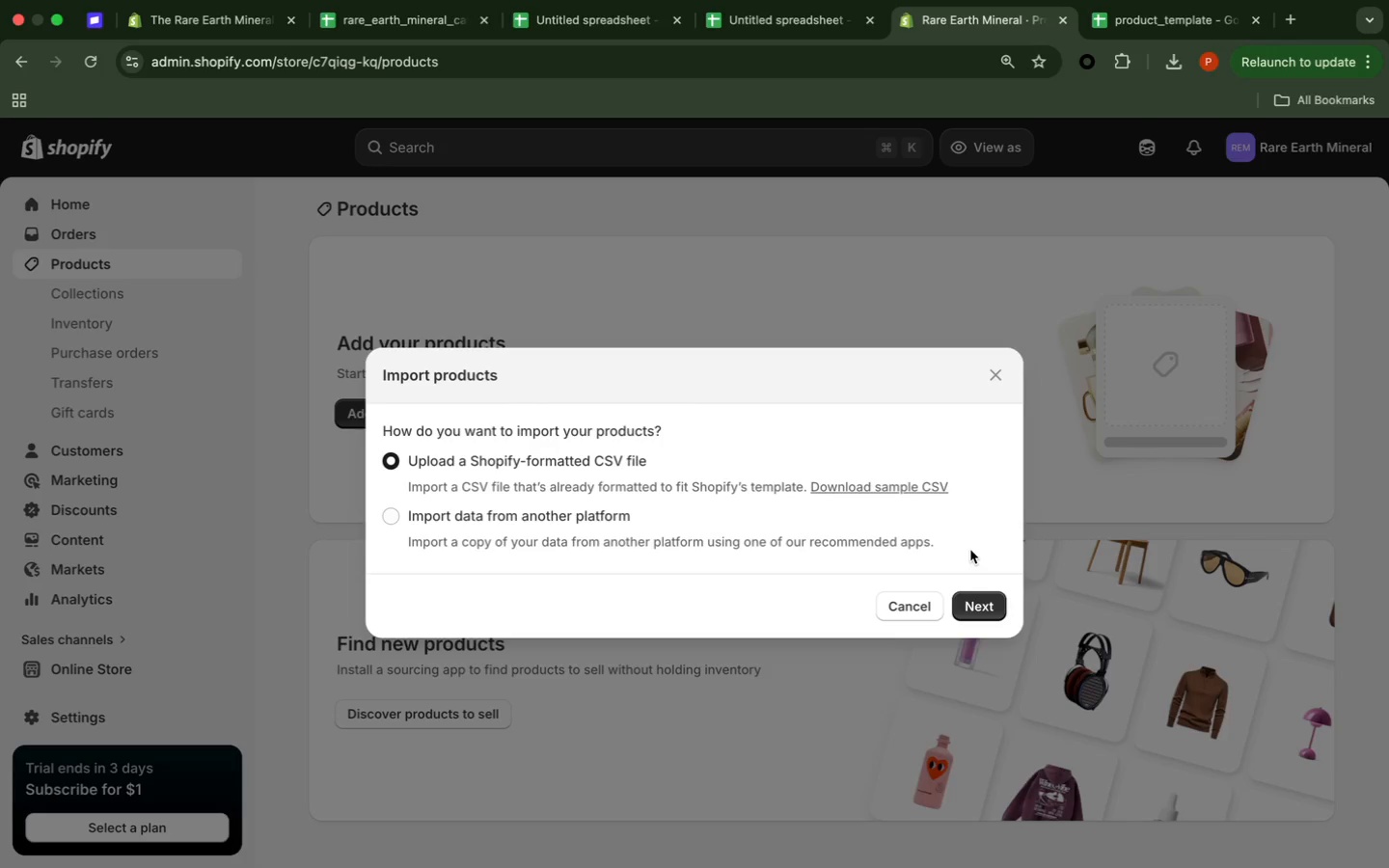 
left_click([968, 548])
 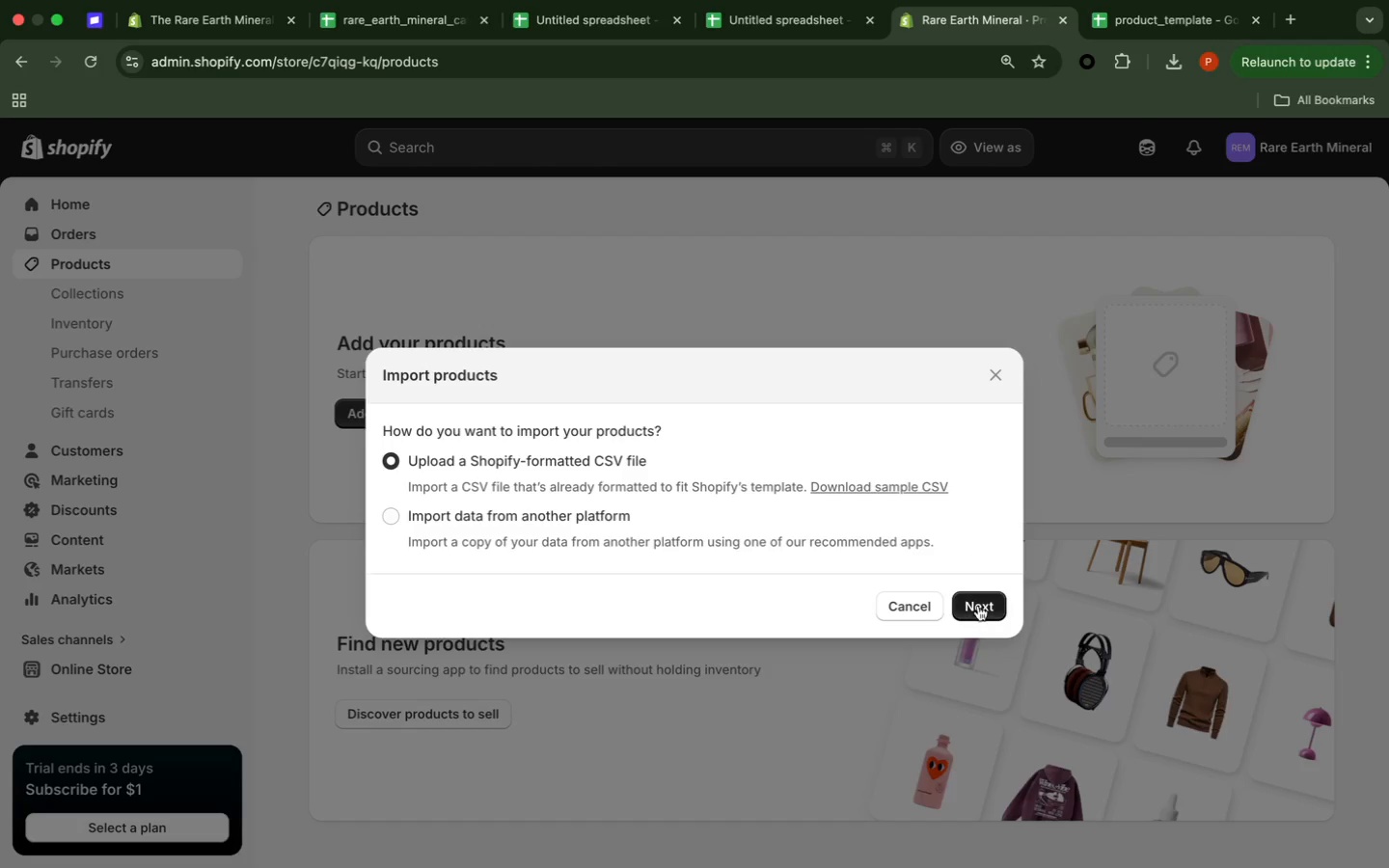 
left_click([977, 603])
 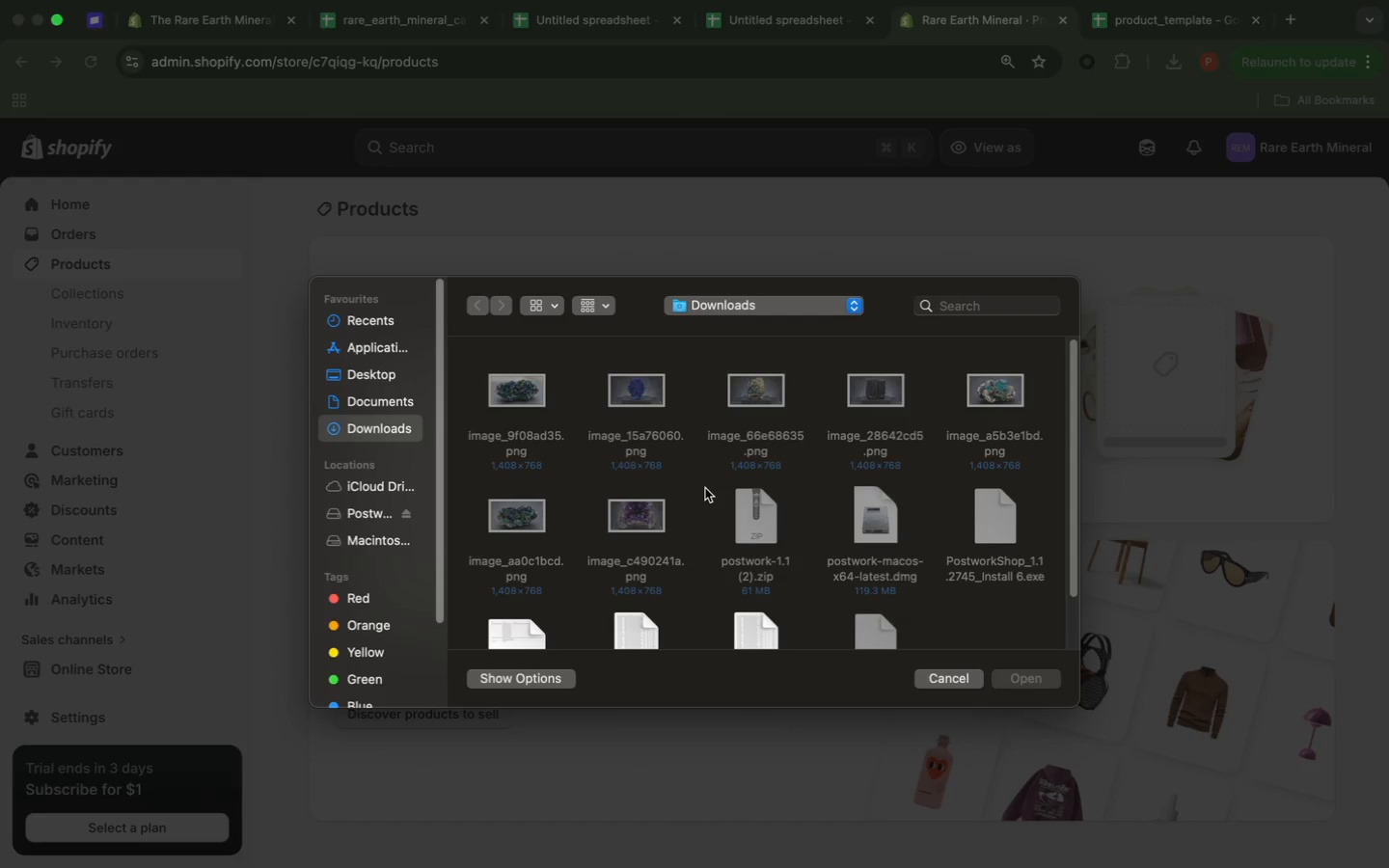 
wait(14.56)
 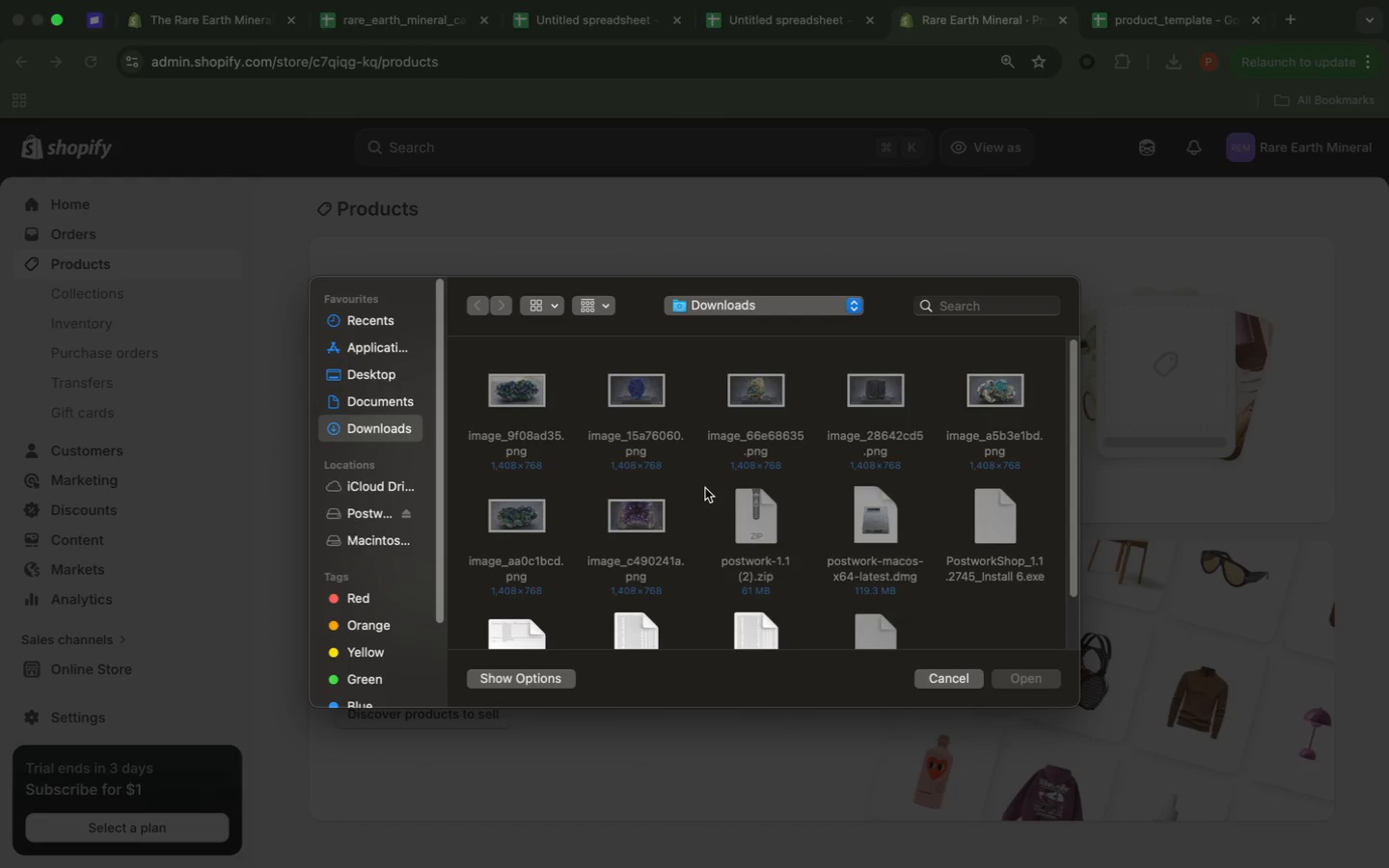 
left_click_drag(start_coordinate=[1072, 545], to_coordinate=[1063, 628])
 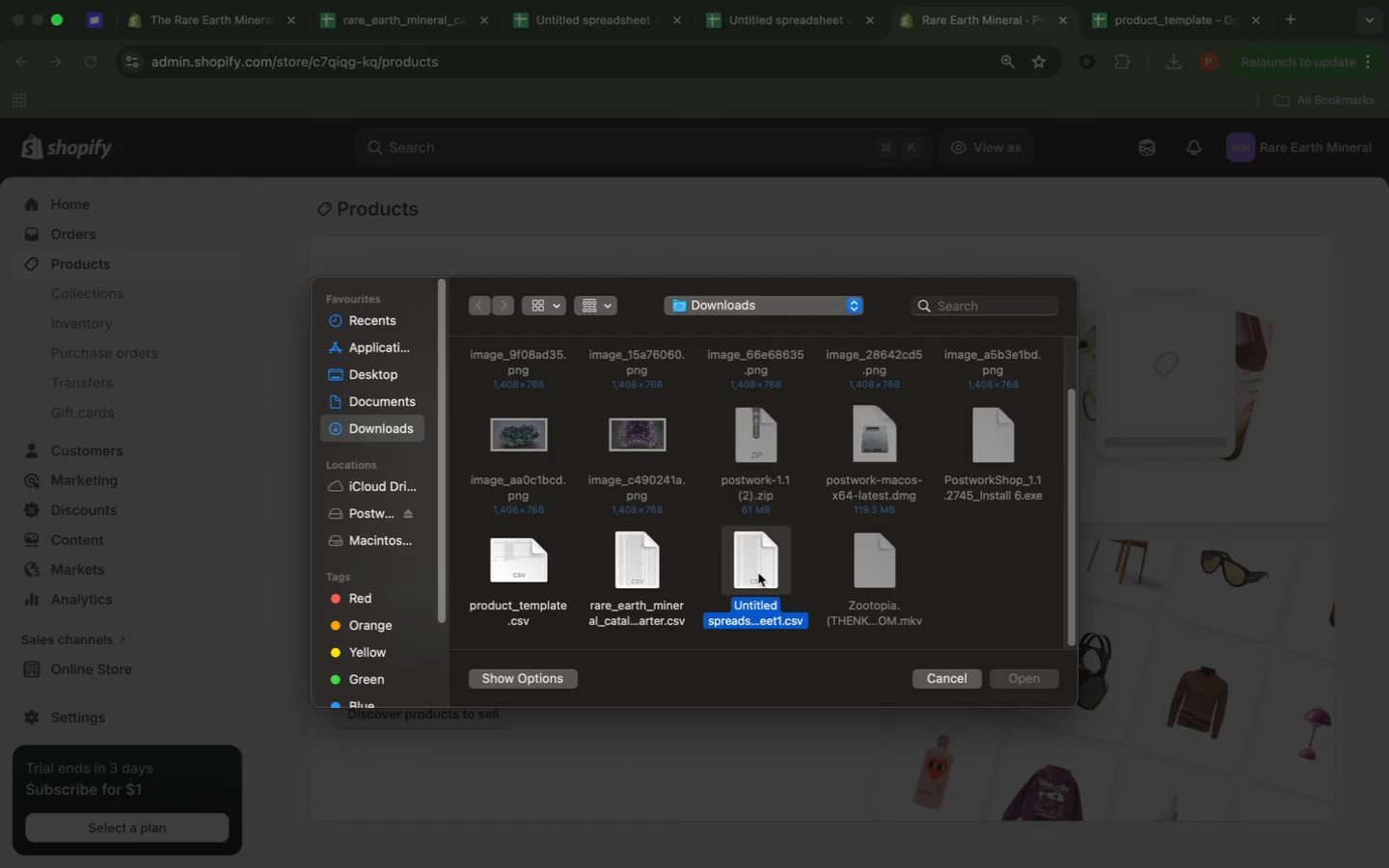 
double_click([758, 573])
 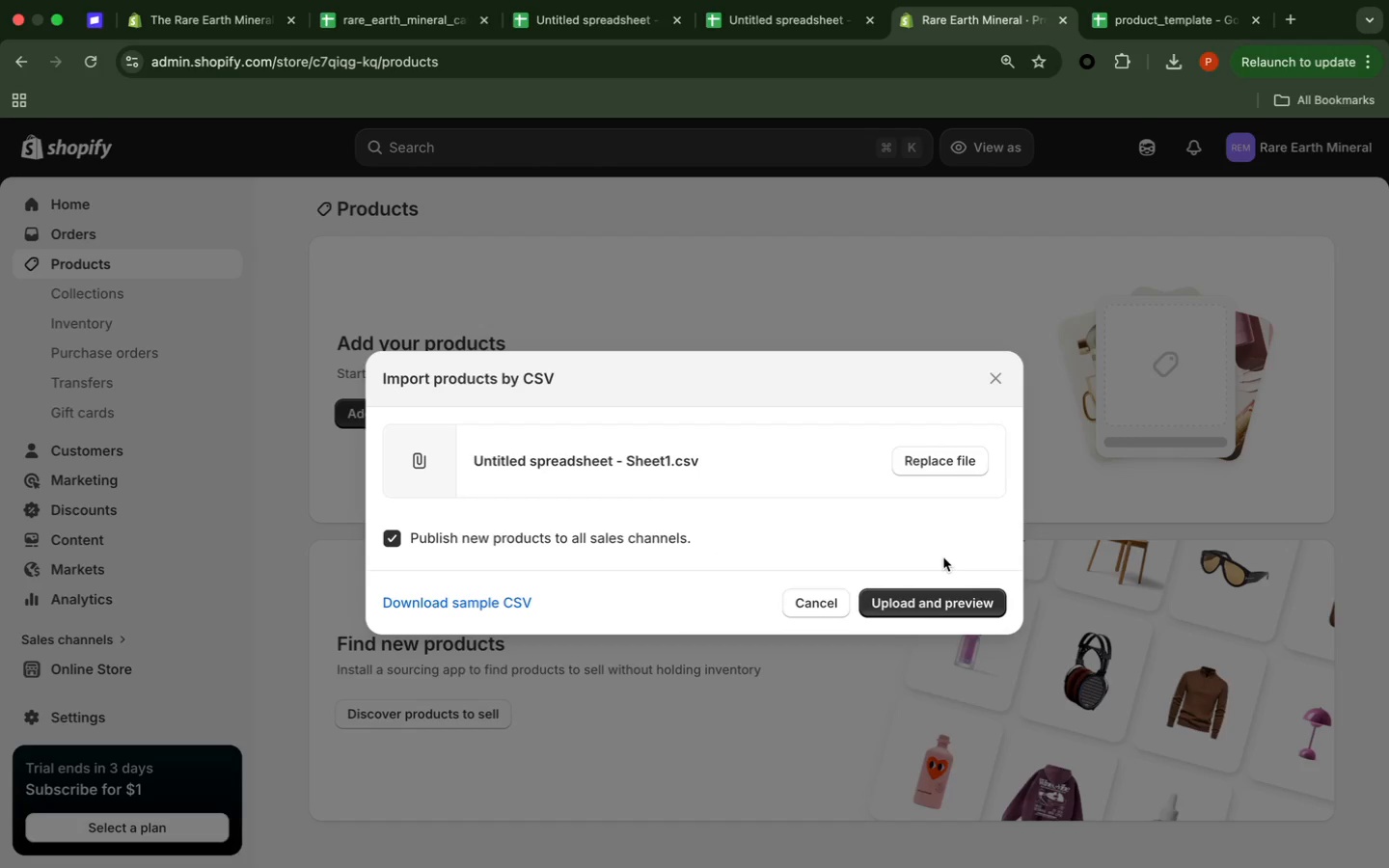 
wait(6.08)
 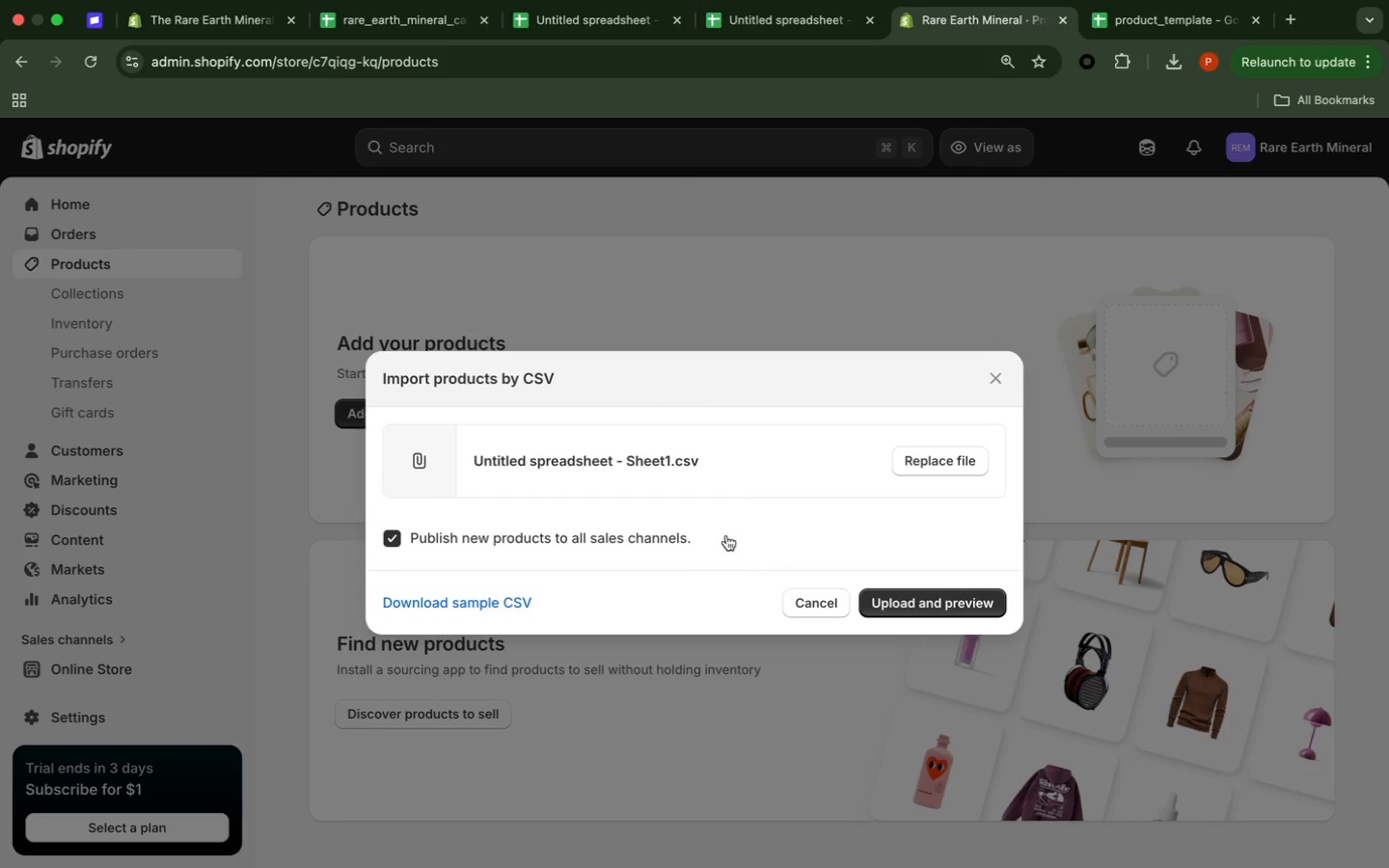 
left_click([949, 597])
 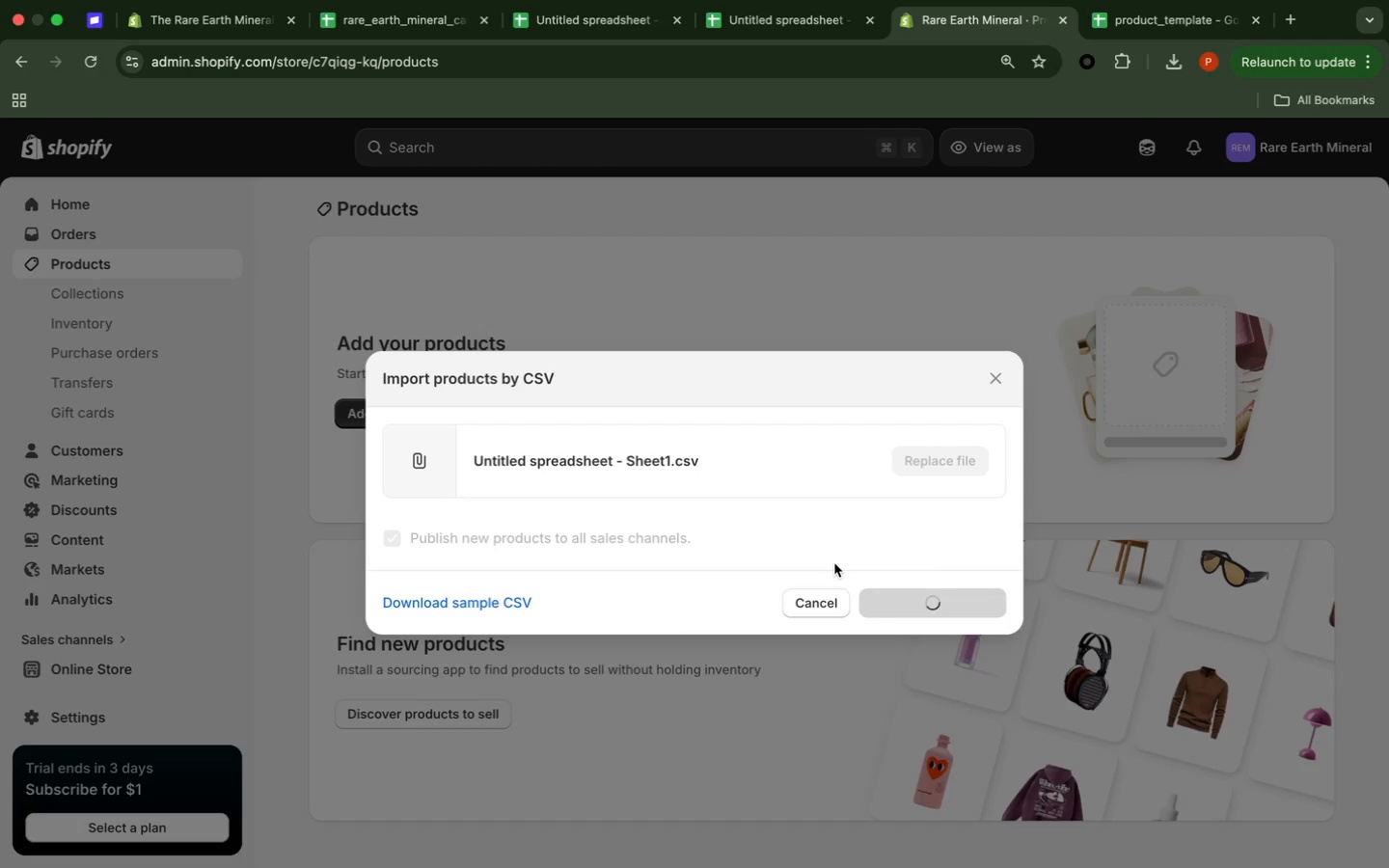 
wait(11.12)
 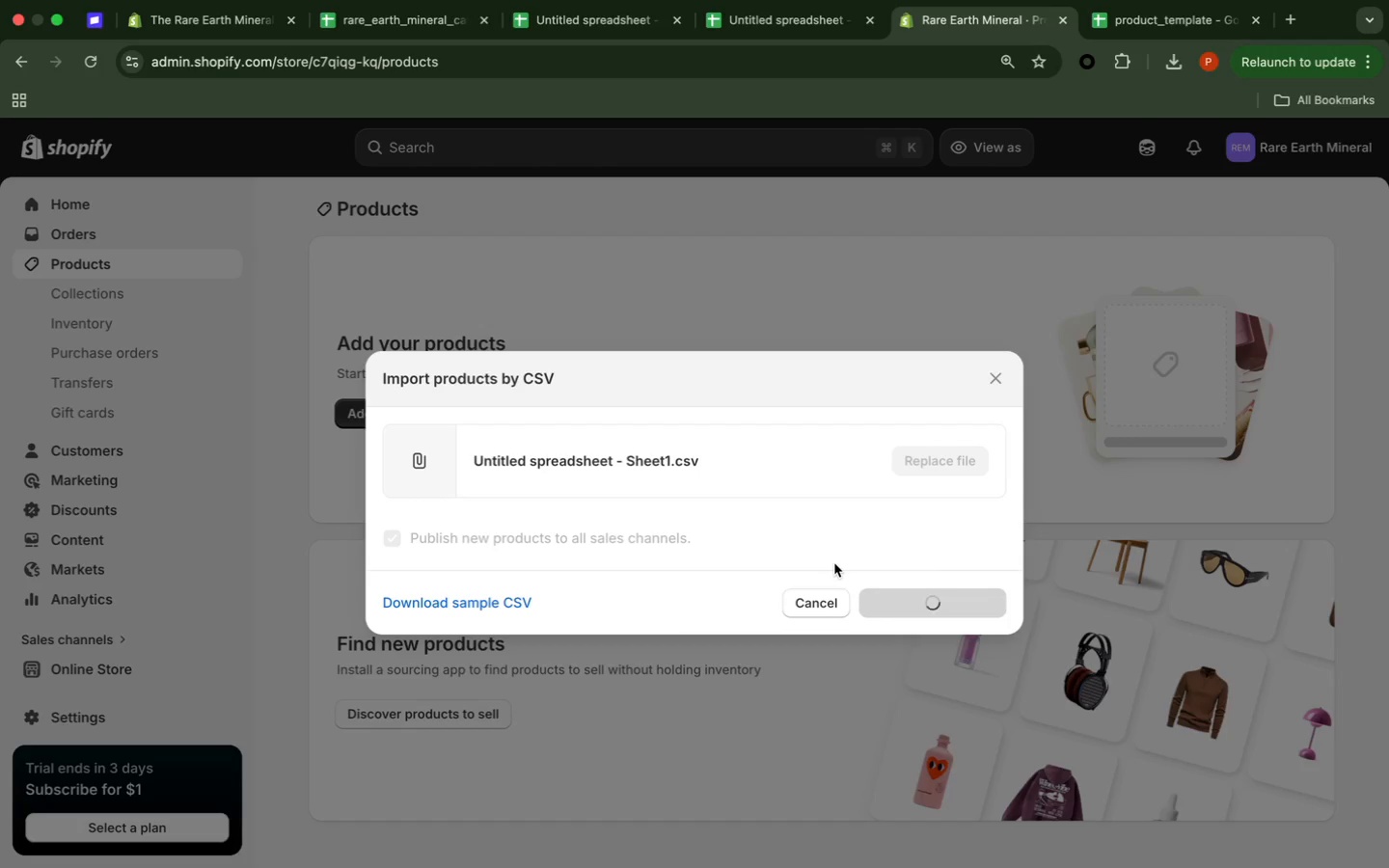 
left_click_drag(start_coordinate=[1021, 524], to_coordinate=[1037, 702])
 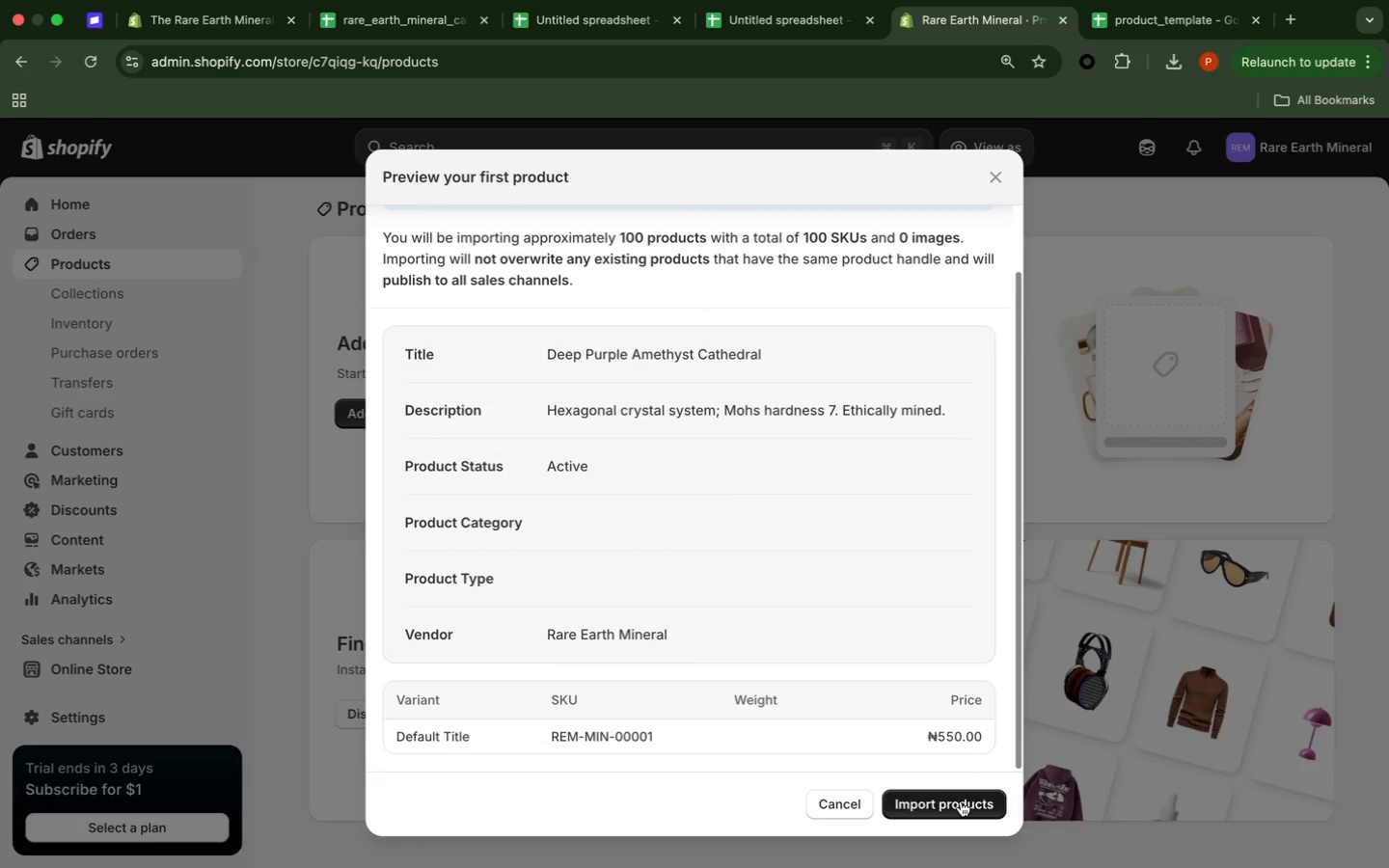 
left_click([961, 801])
 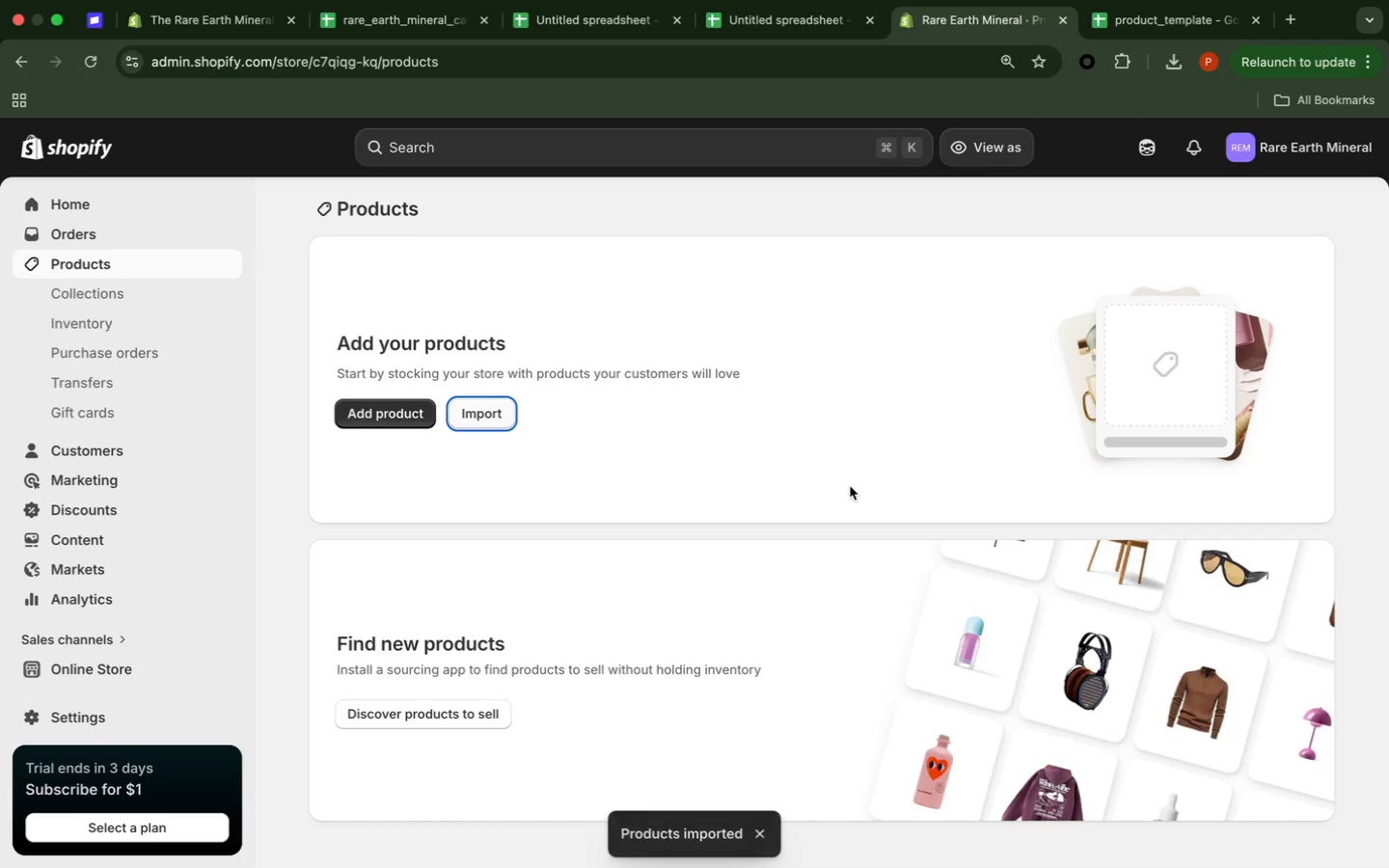 
wait(30.65)
 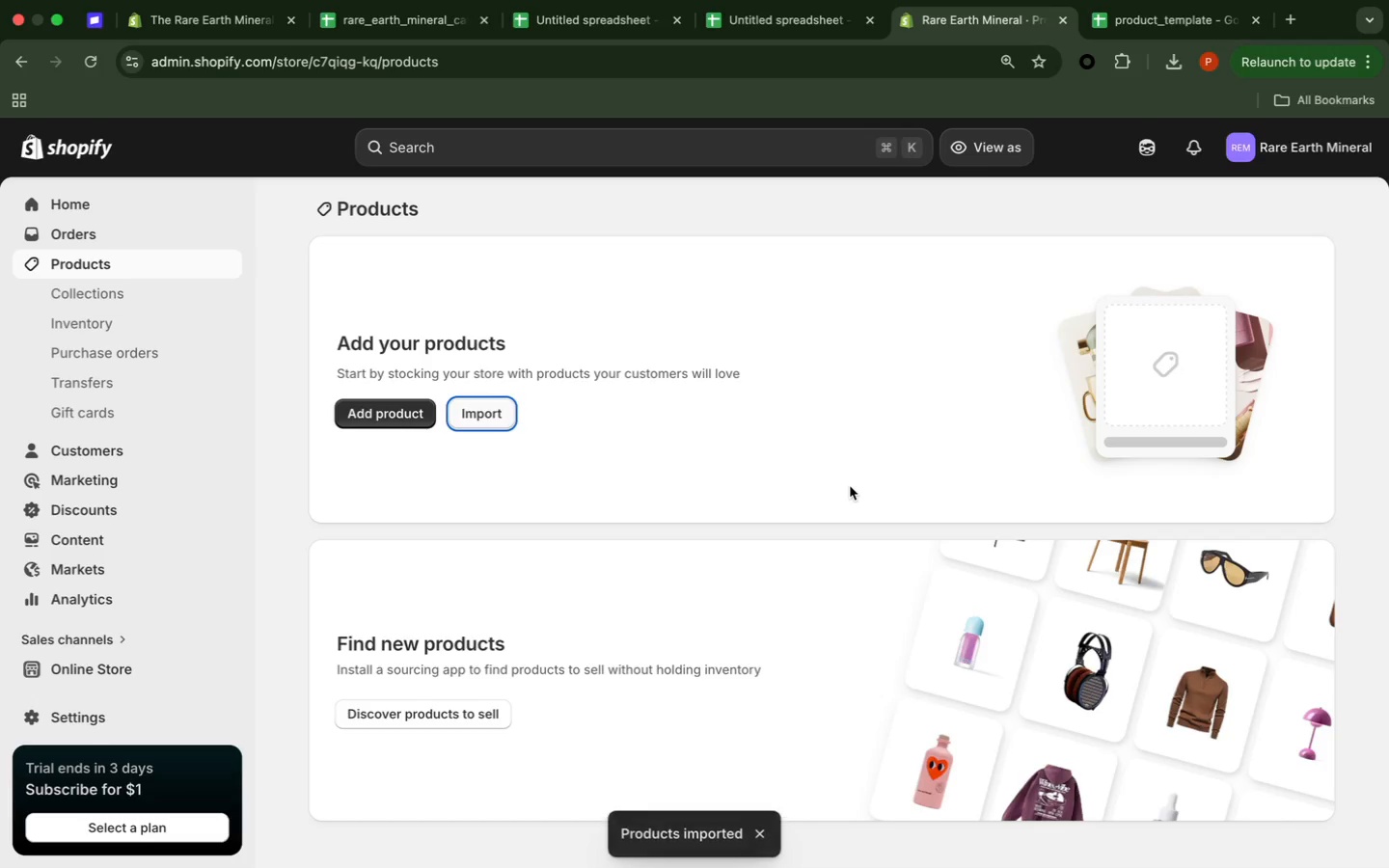 
left_click_drag(start_coordinate=[1388, 288], to_coordinate=[1335, 75])
 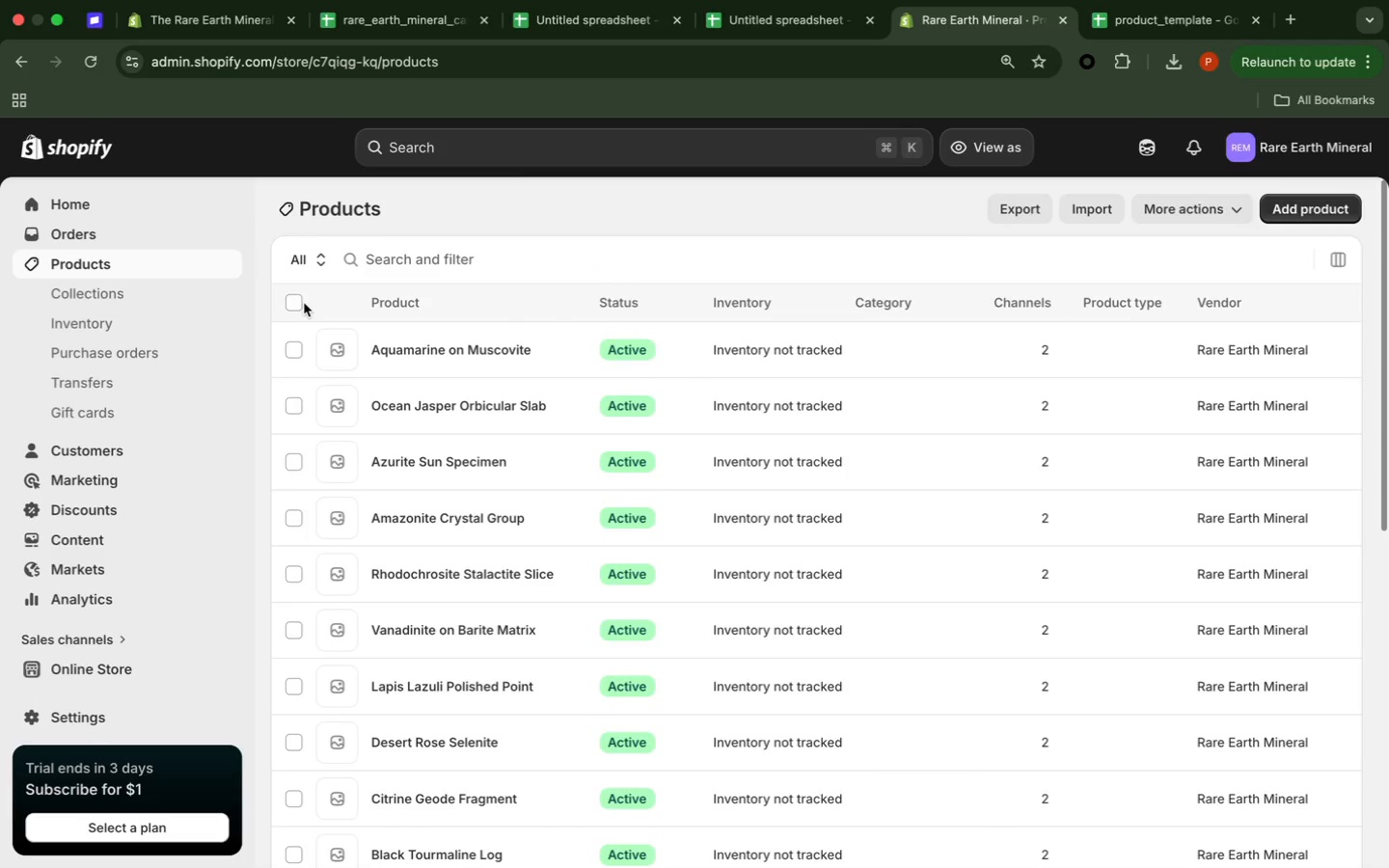 
left_click([296, 305])
 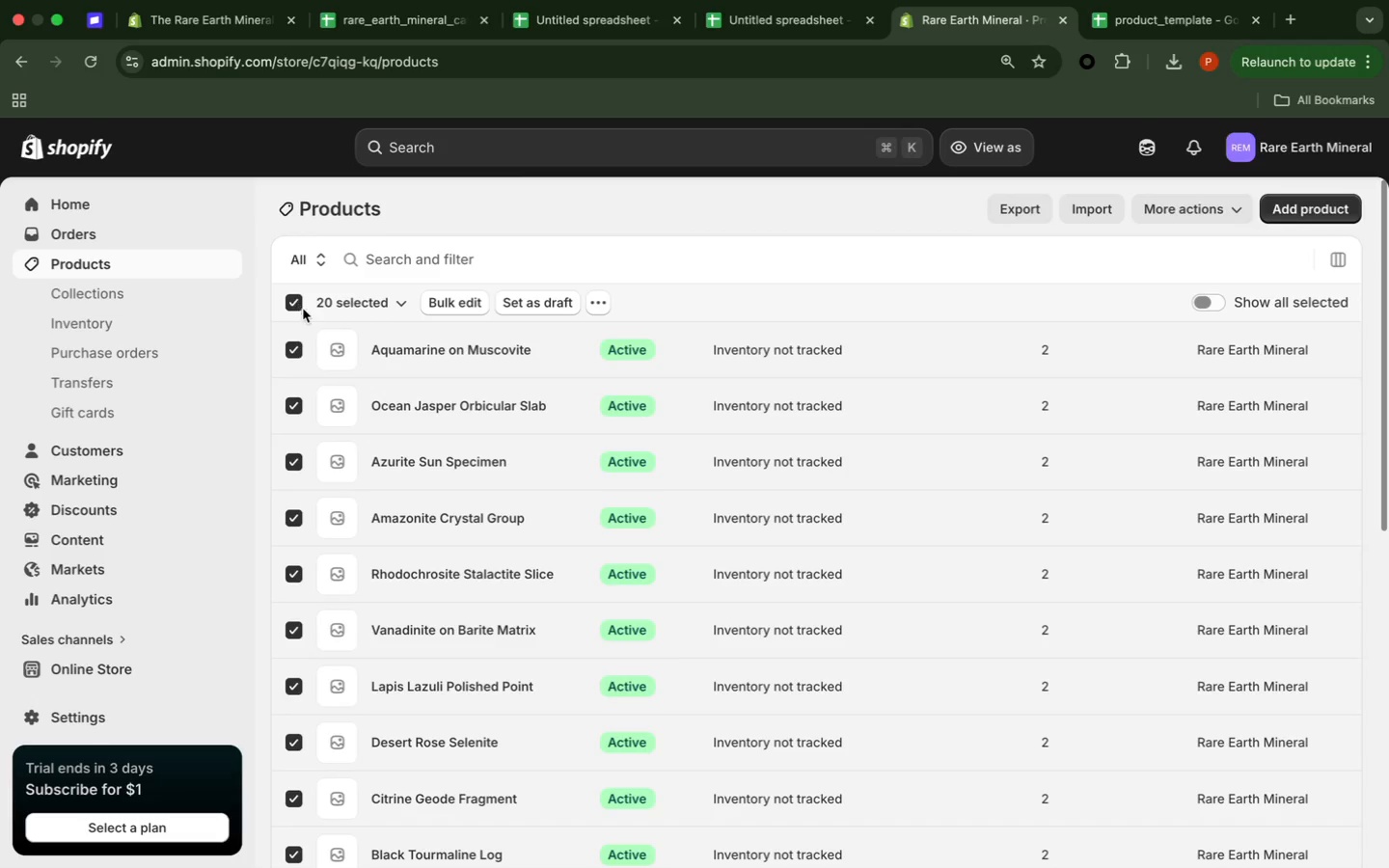 
left_click([404, 293])
 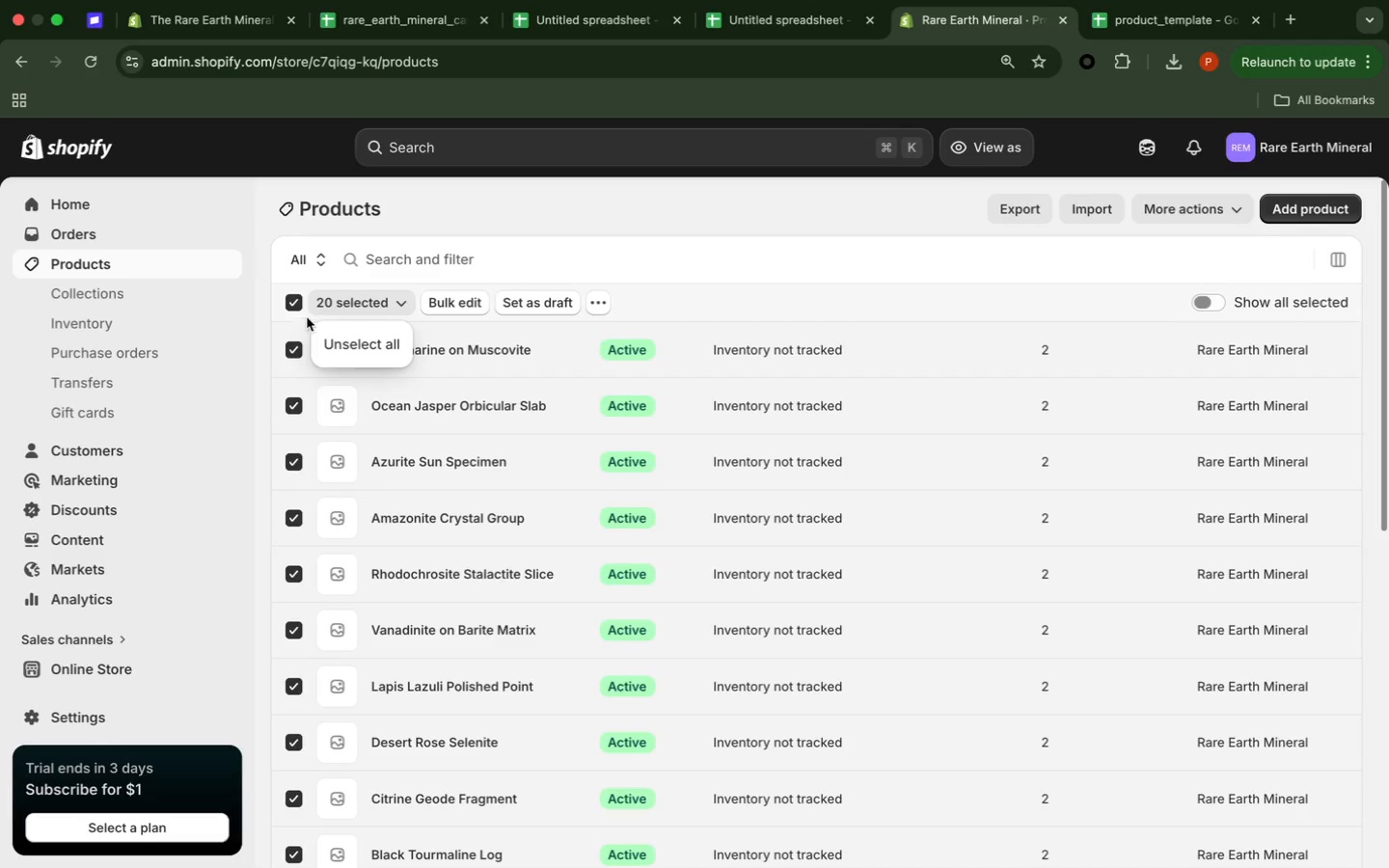 
left_click([298, 307])
 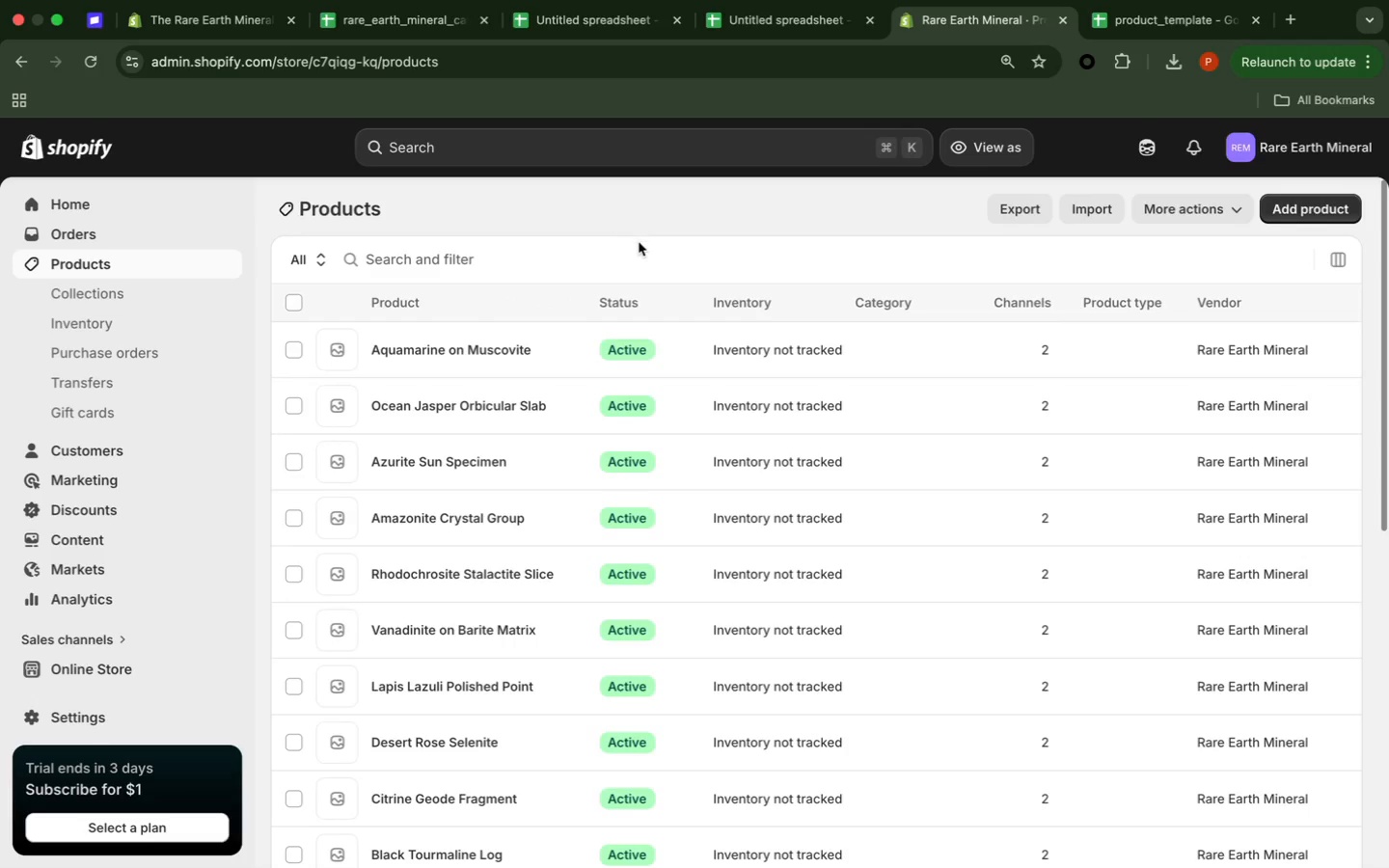 
left_click([646, 224])
 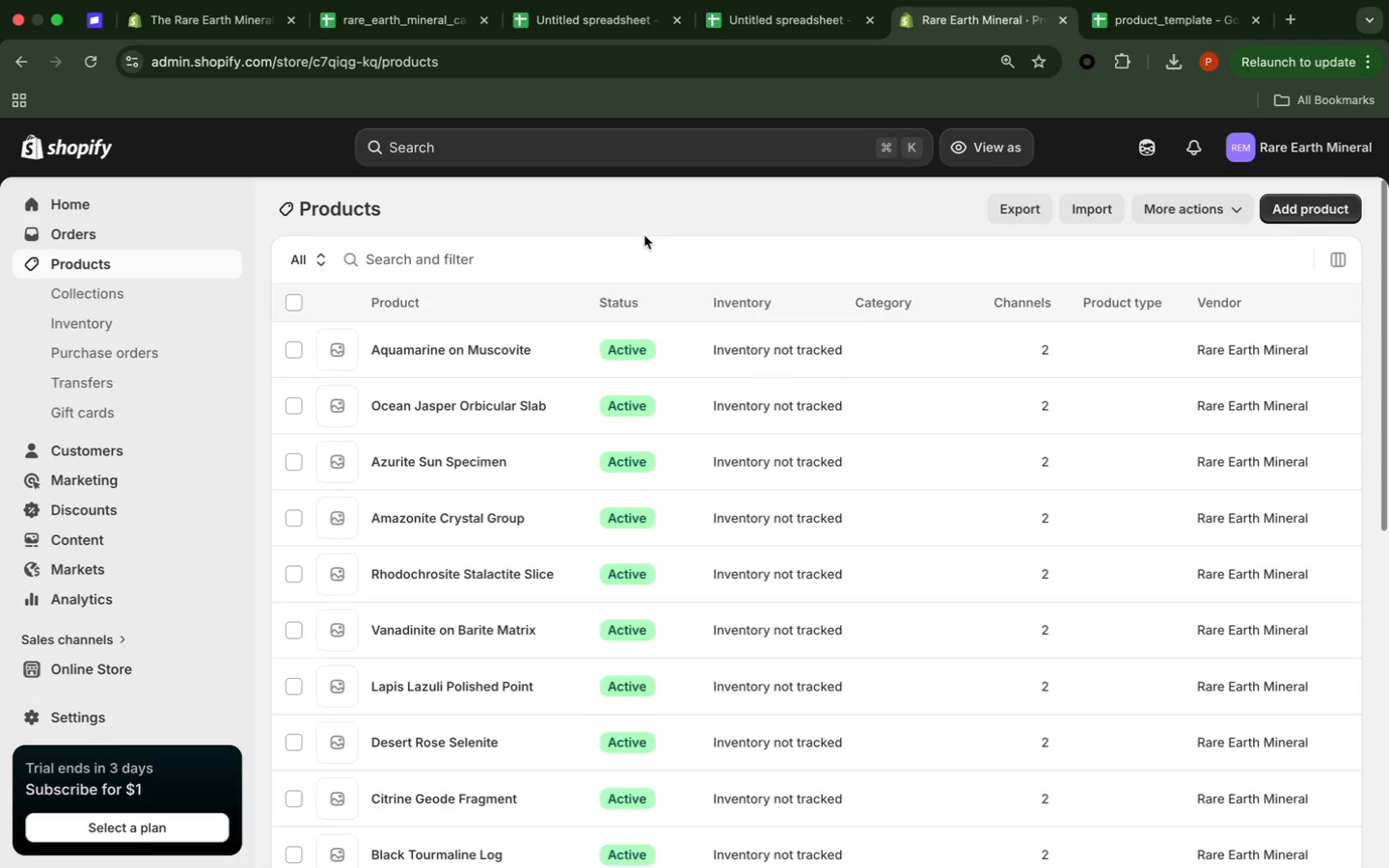 
wait(12.74)
 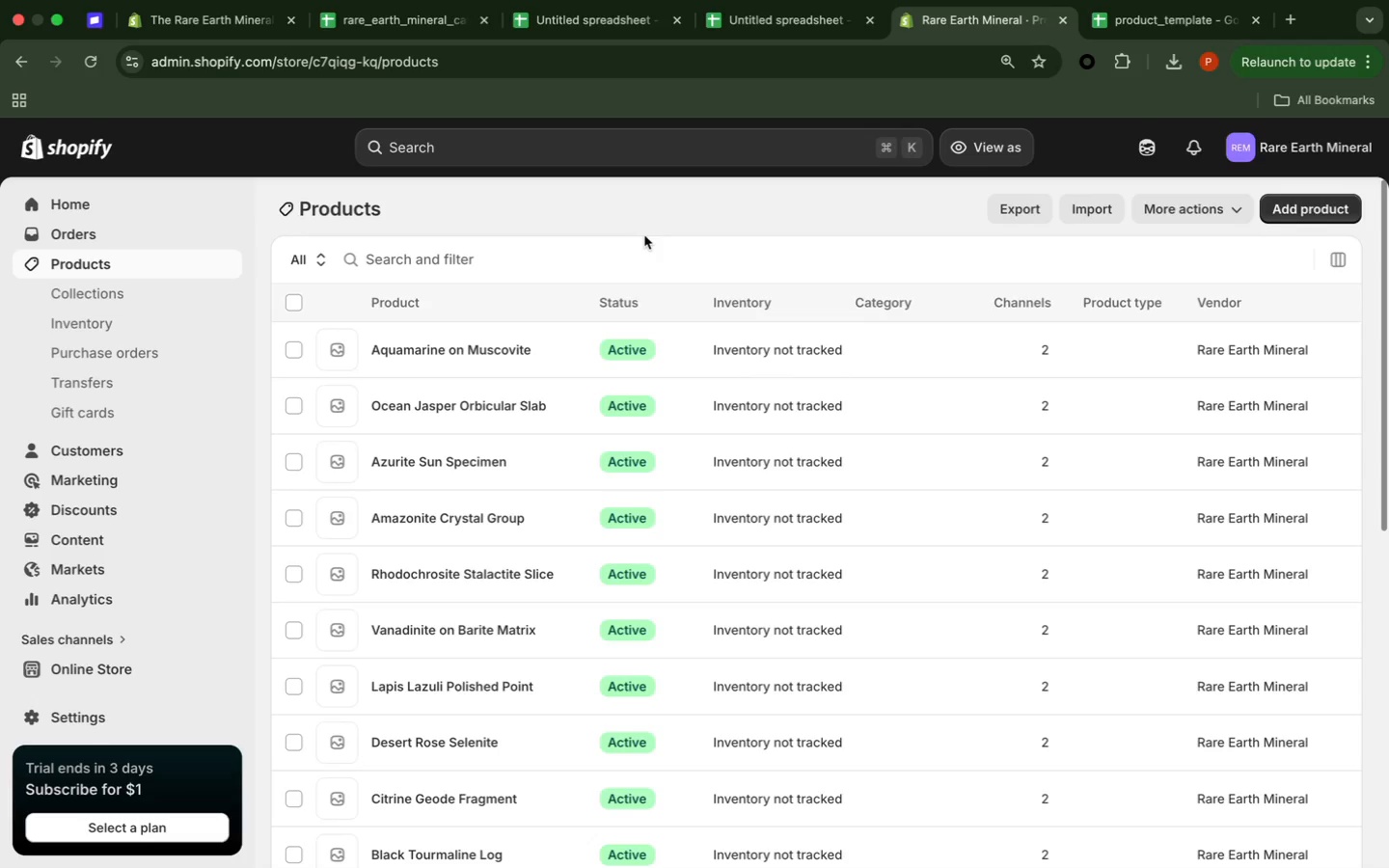 
left_click_drag(start_coordinate=[1385, 270], to_coordinate=[1224, 168])
 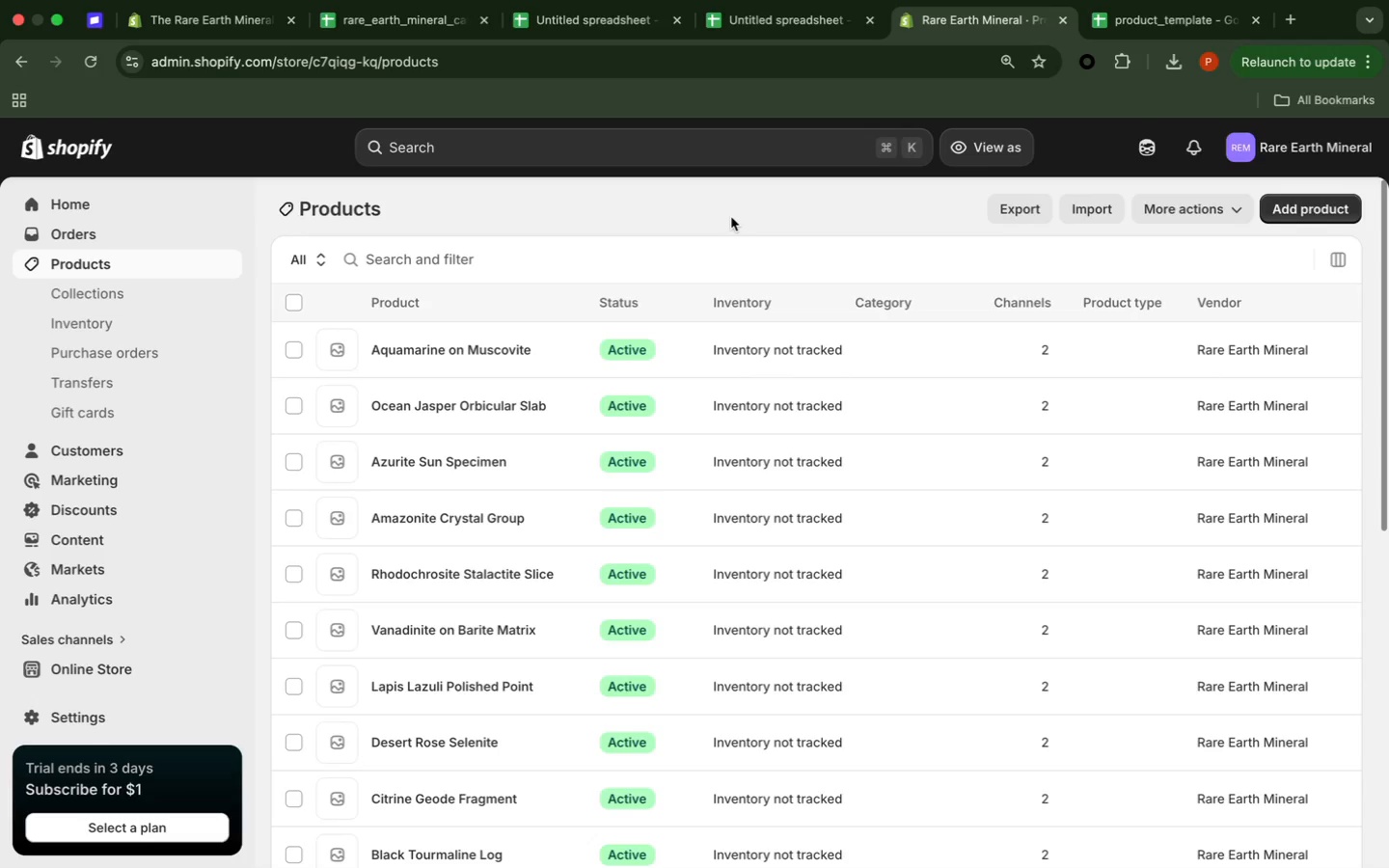 
left_click([730, 220])
 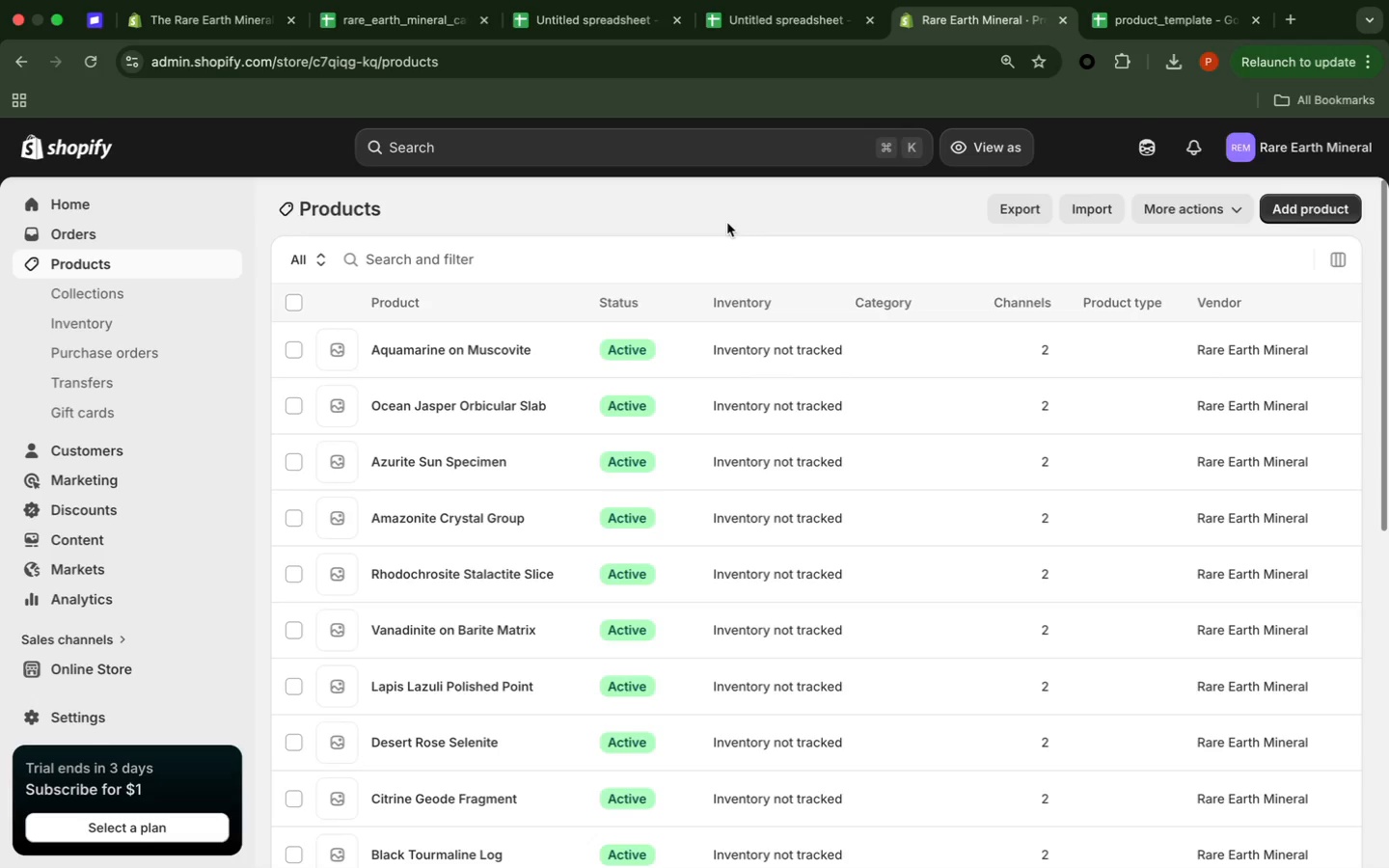 
wait(18.33)
 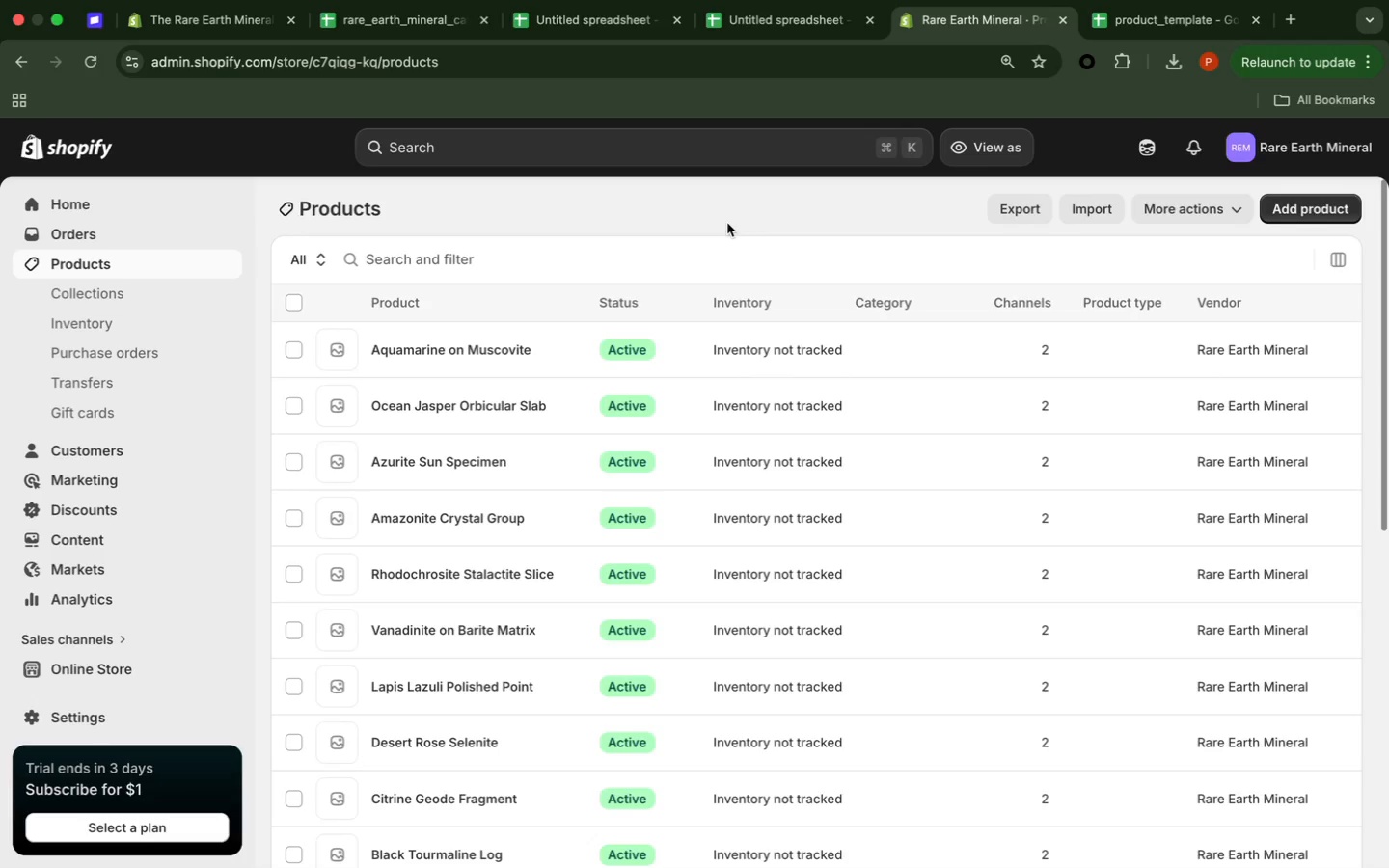 
left_click([722, 259])
 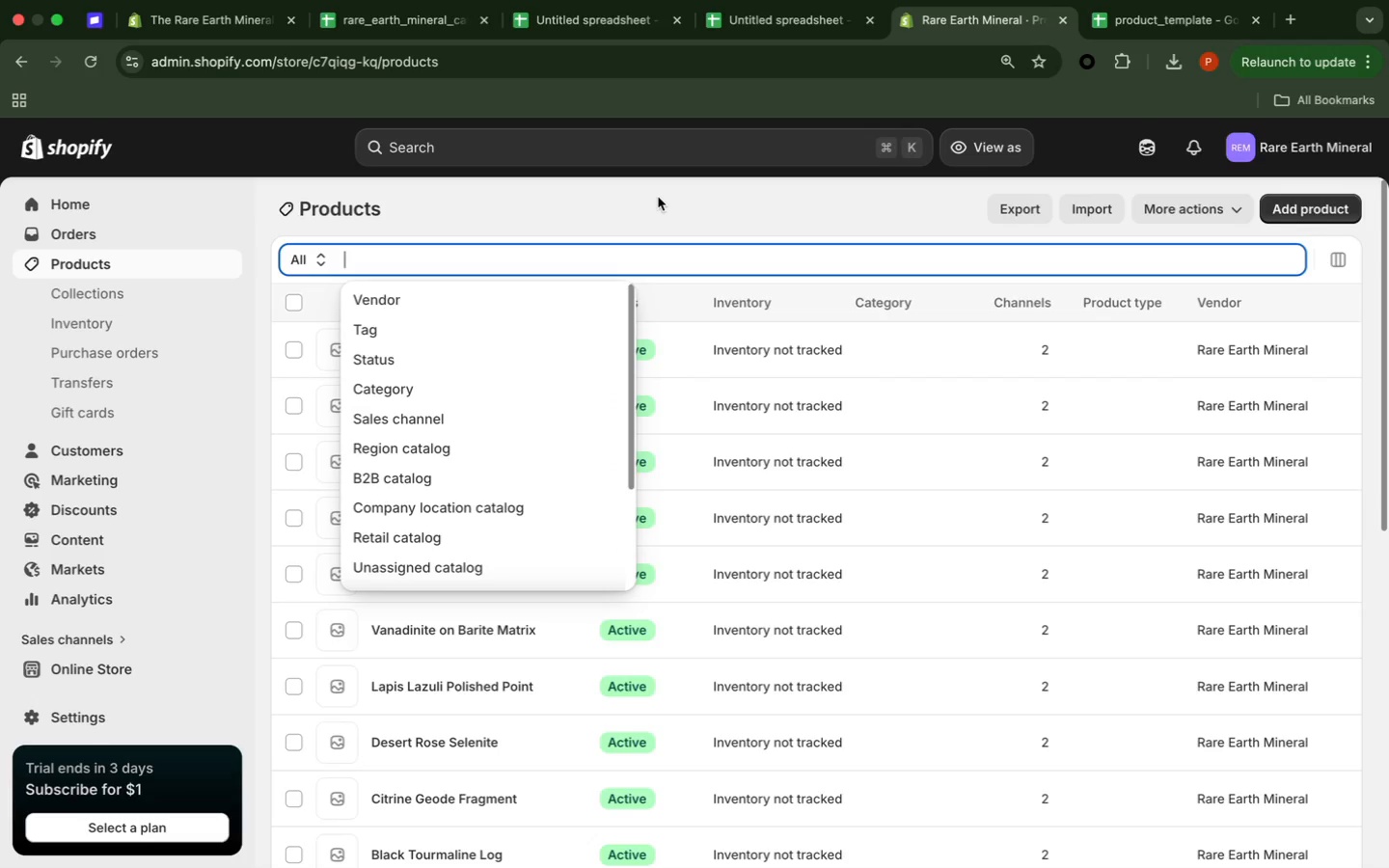 
left_click([658, 197])
 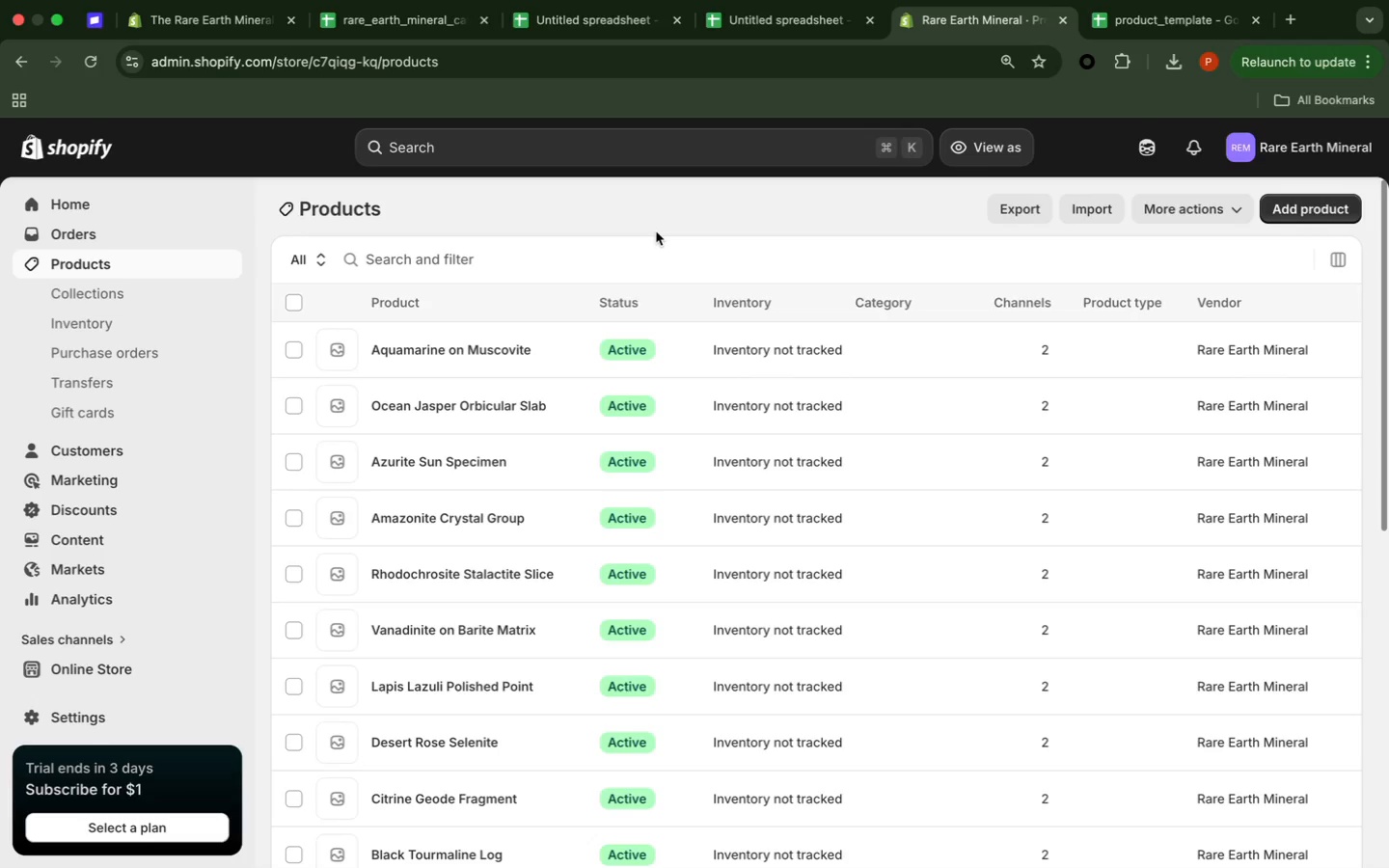 
wait(42.51)
 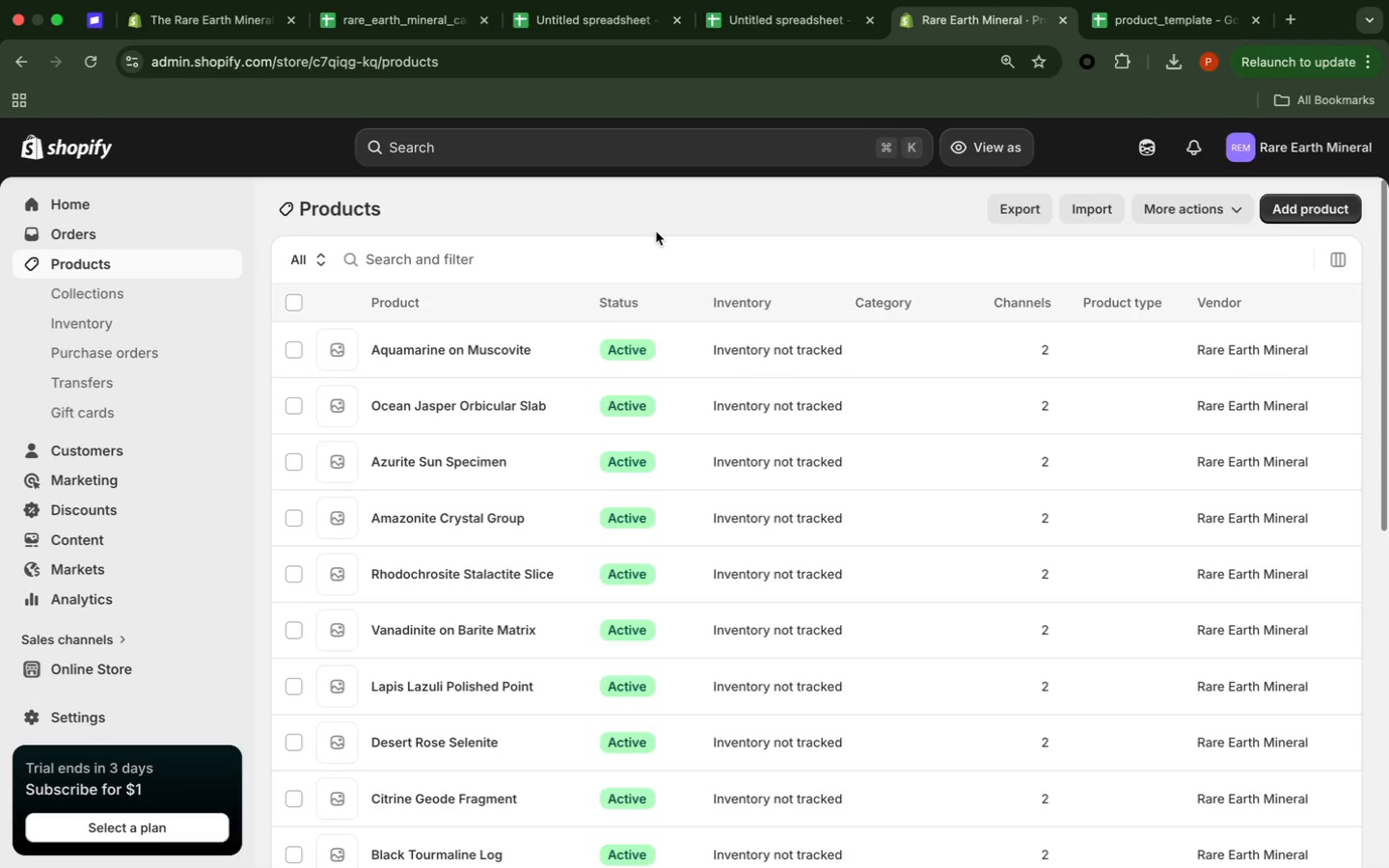 
left_click([631, 227])
 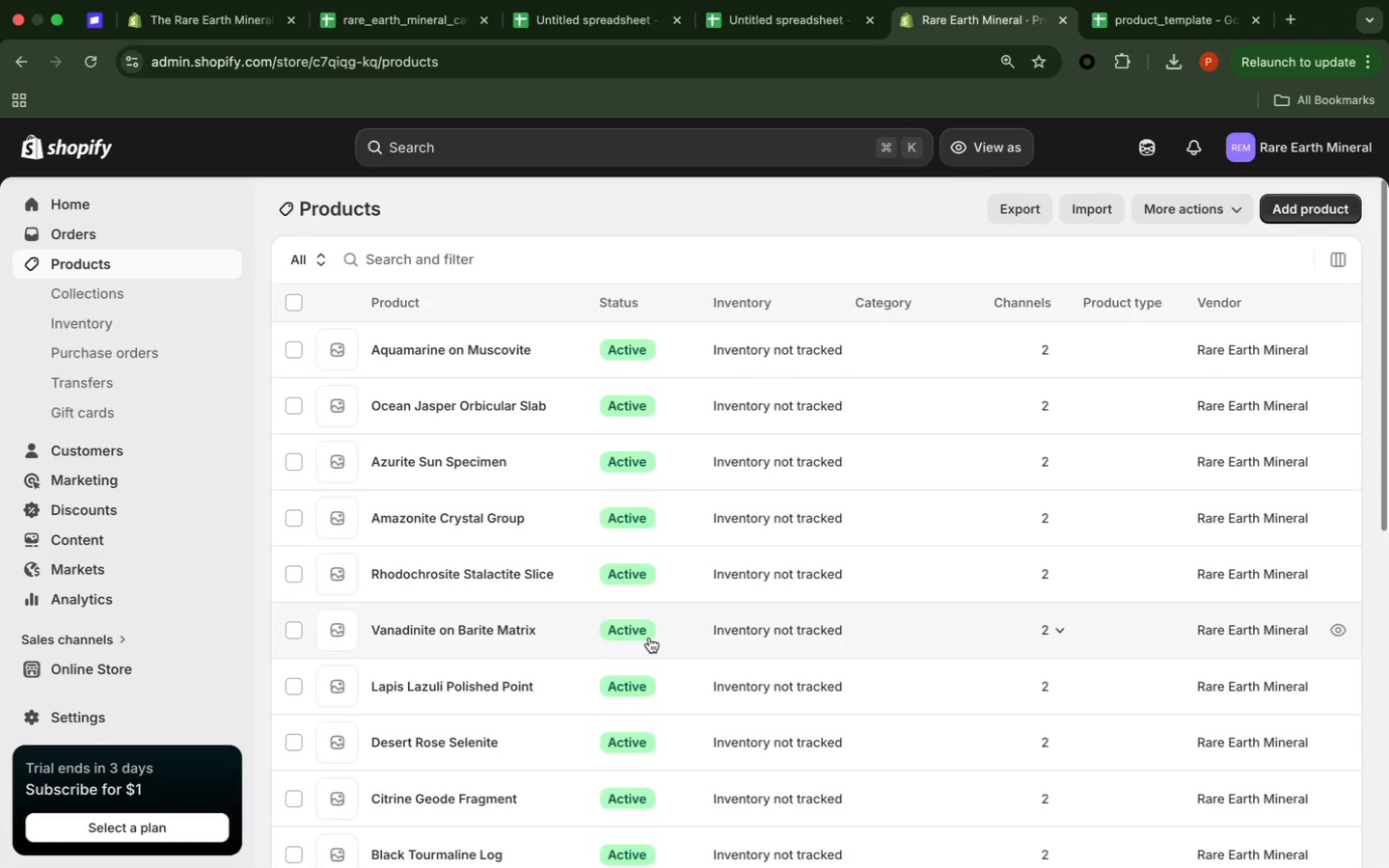 
wait(70.84)
 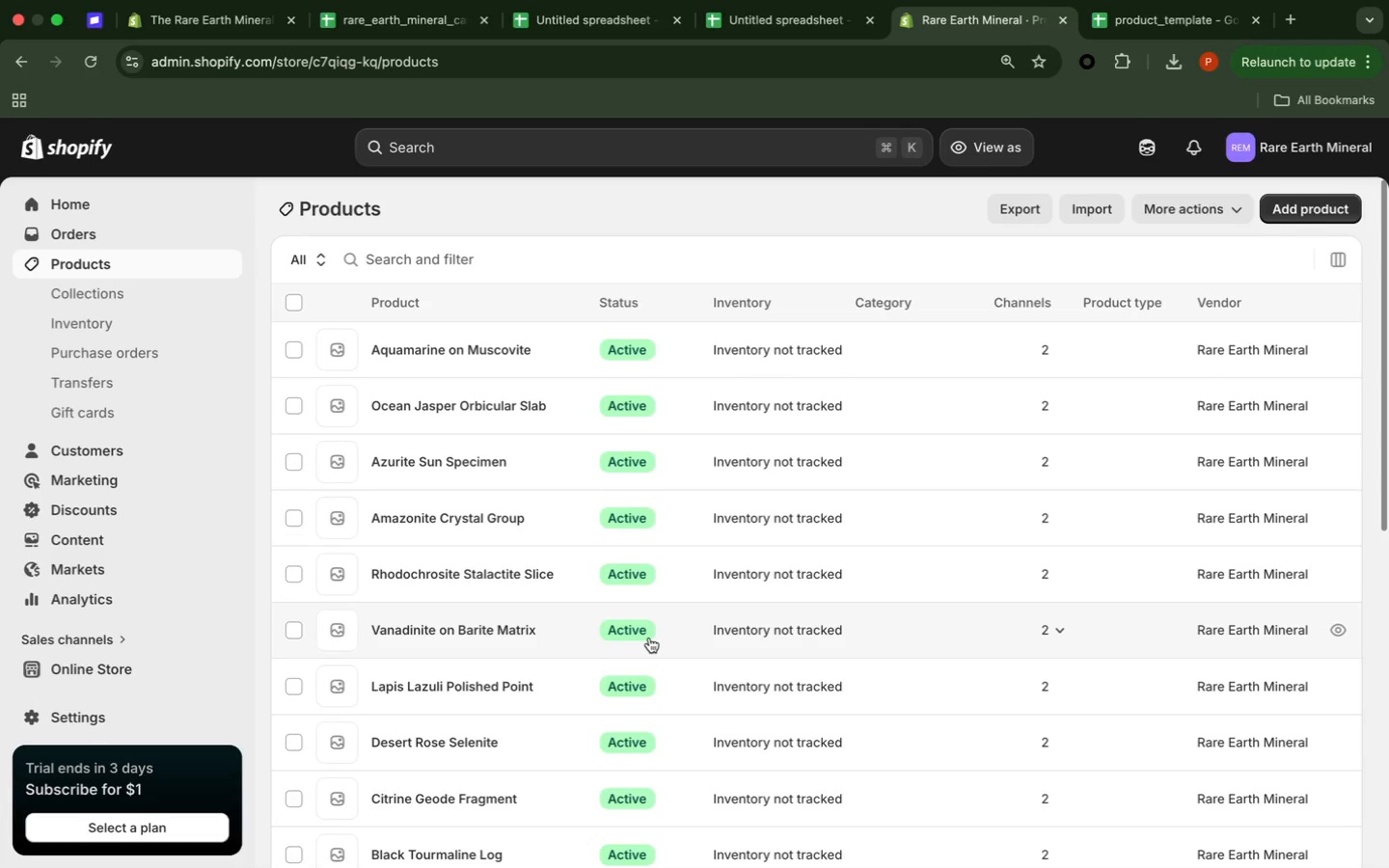 
left_click_drag(start_coordinate=[1388, 371], to_coordinate=[1388, 446])
 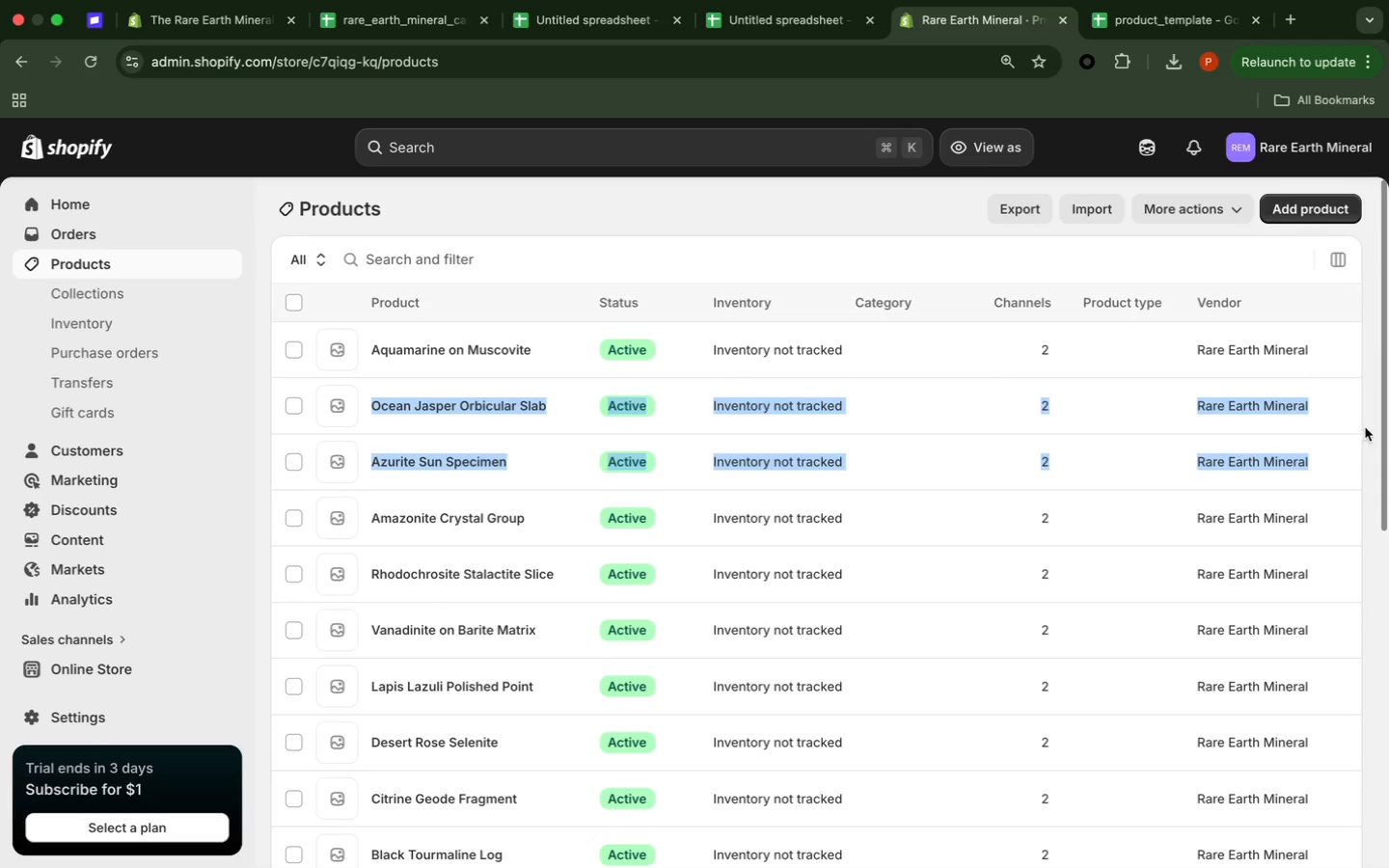 
left_click([1371, 422])
 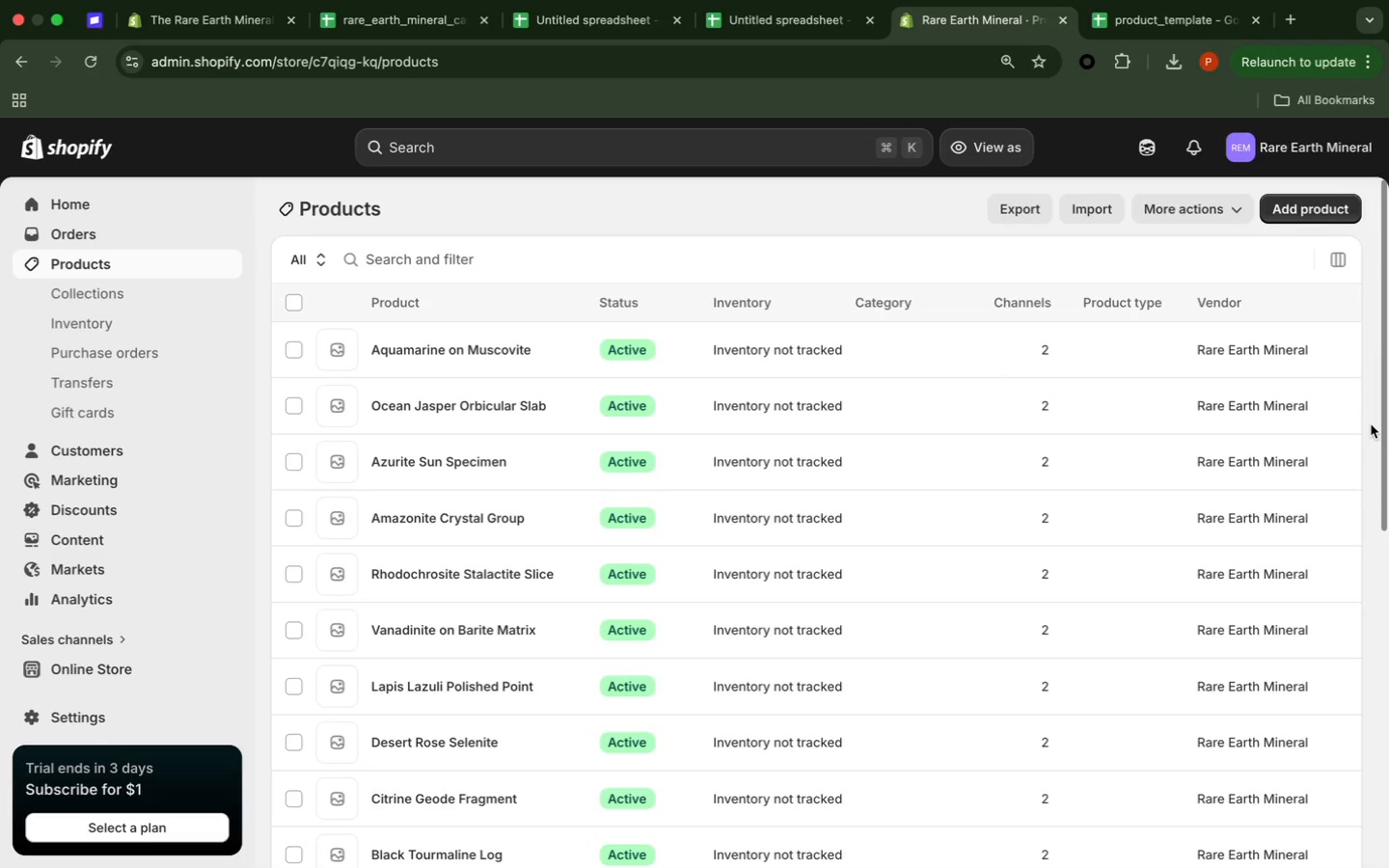 
left_click([1371, 425])
 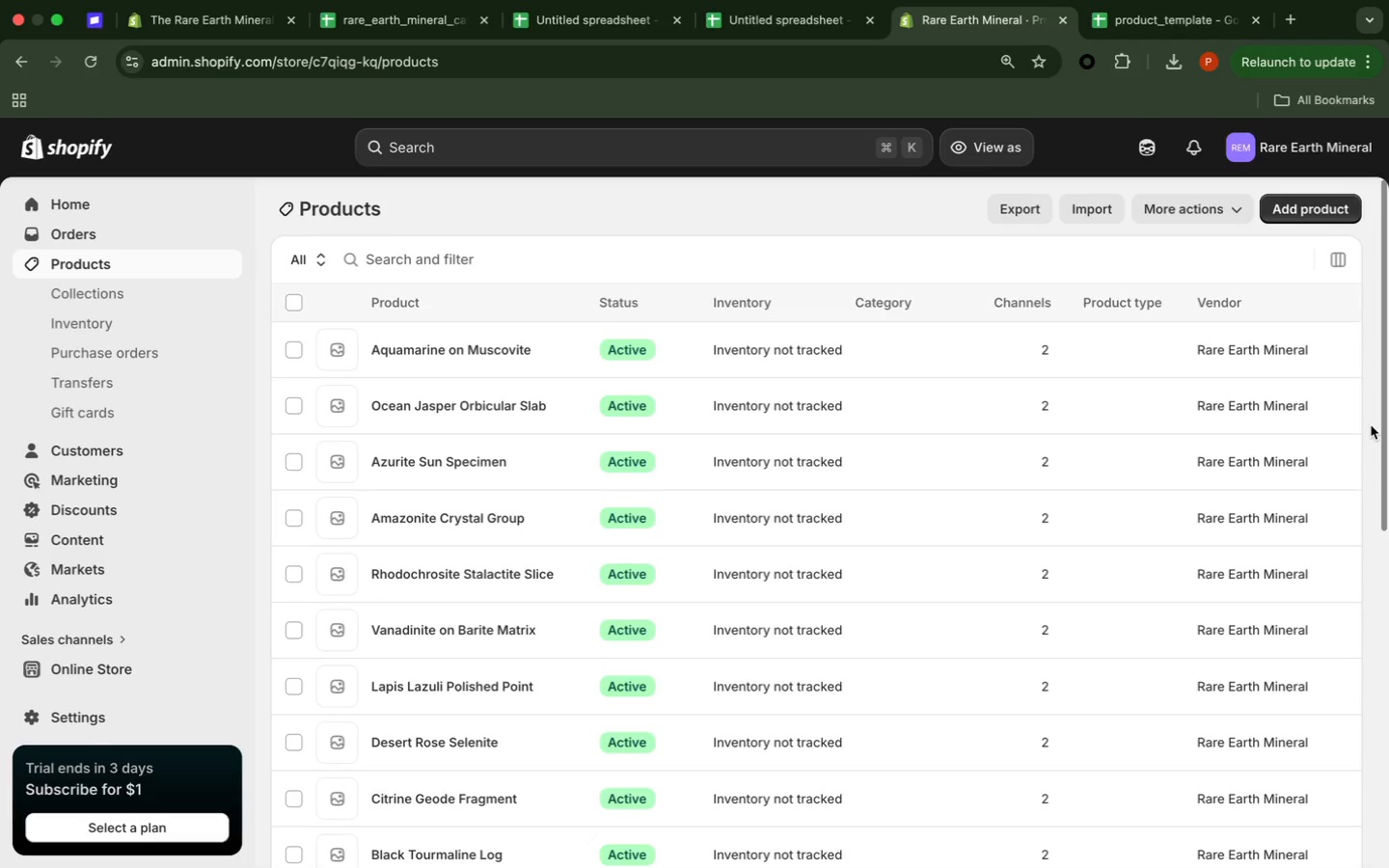 
wait(5.1)
 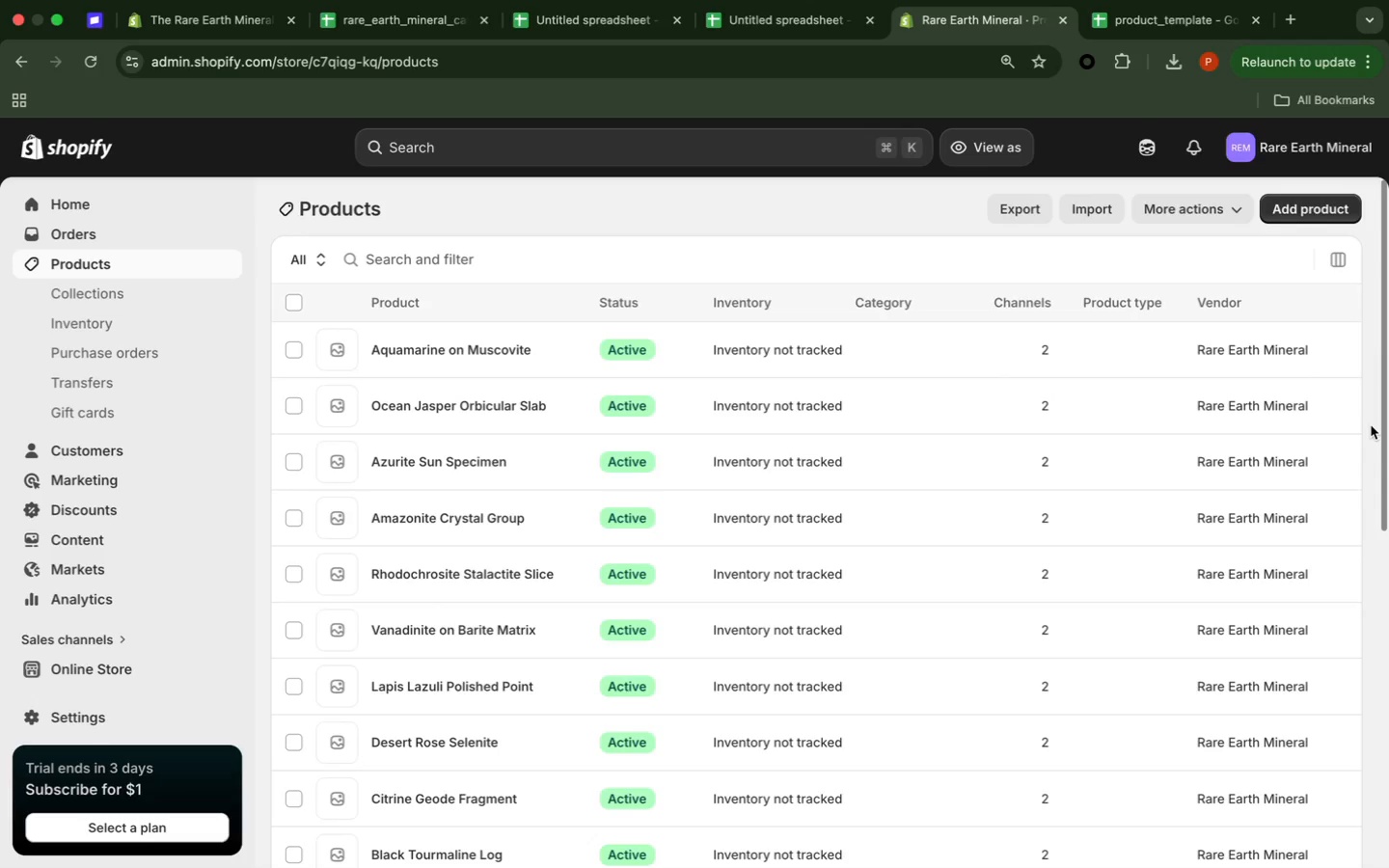 
scroll: coordinate [1370, 425], scroll_direction: down, amount: 9.0
 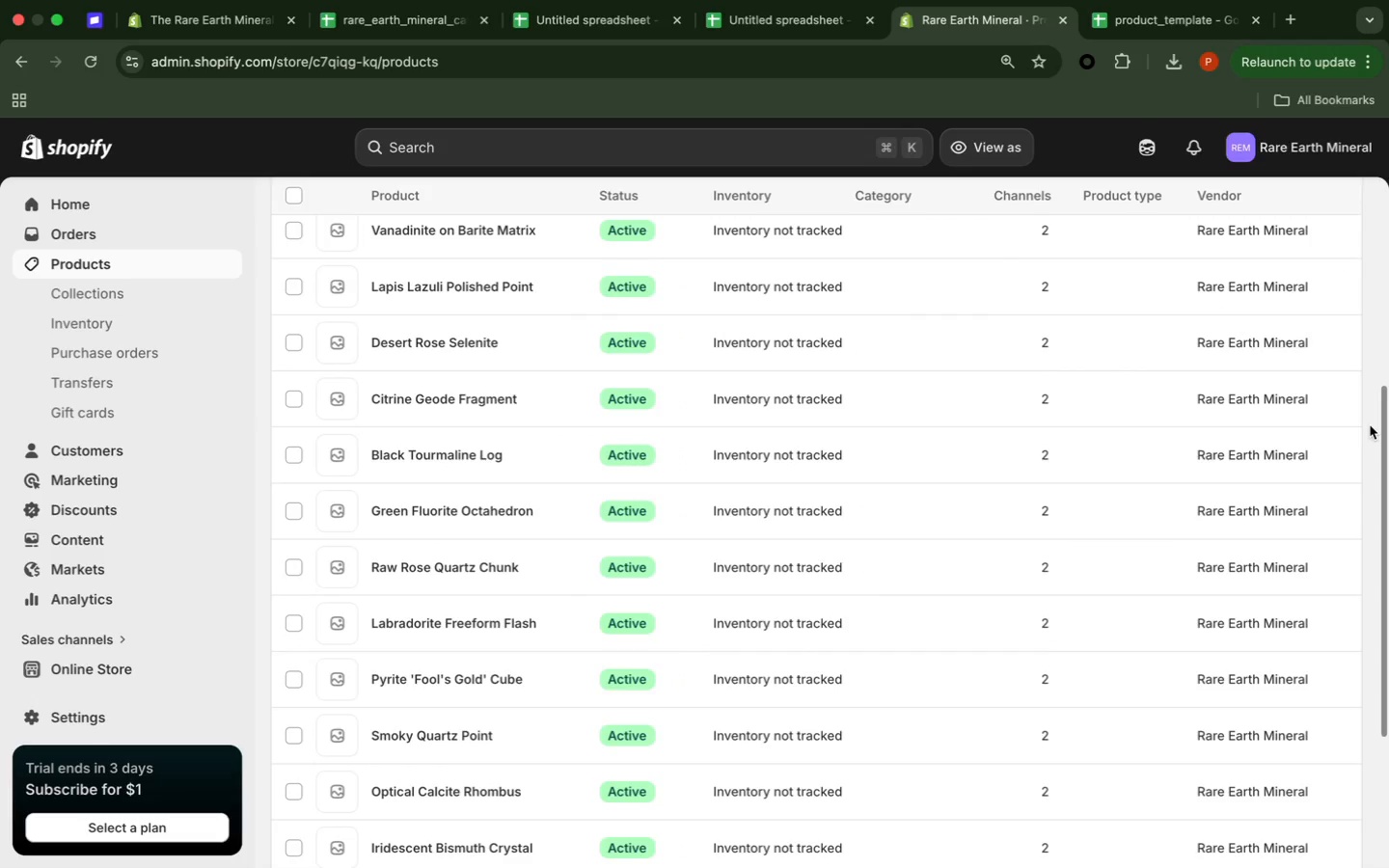 
scroll: coordinate [1370, 426], scroll_direction: up, amount: 9.0
 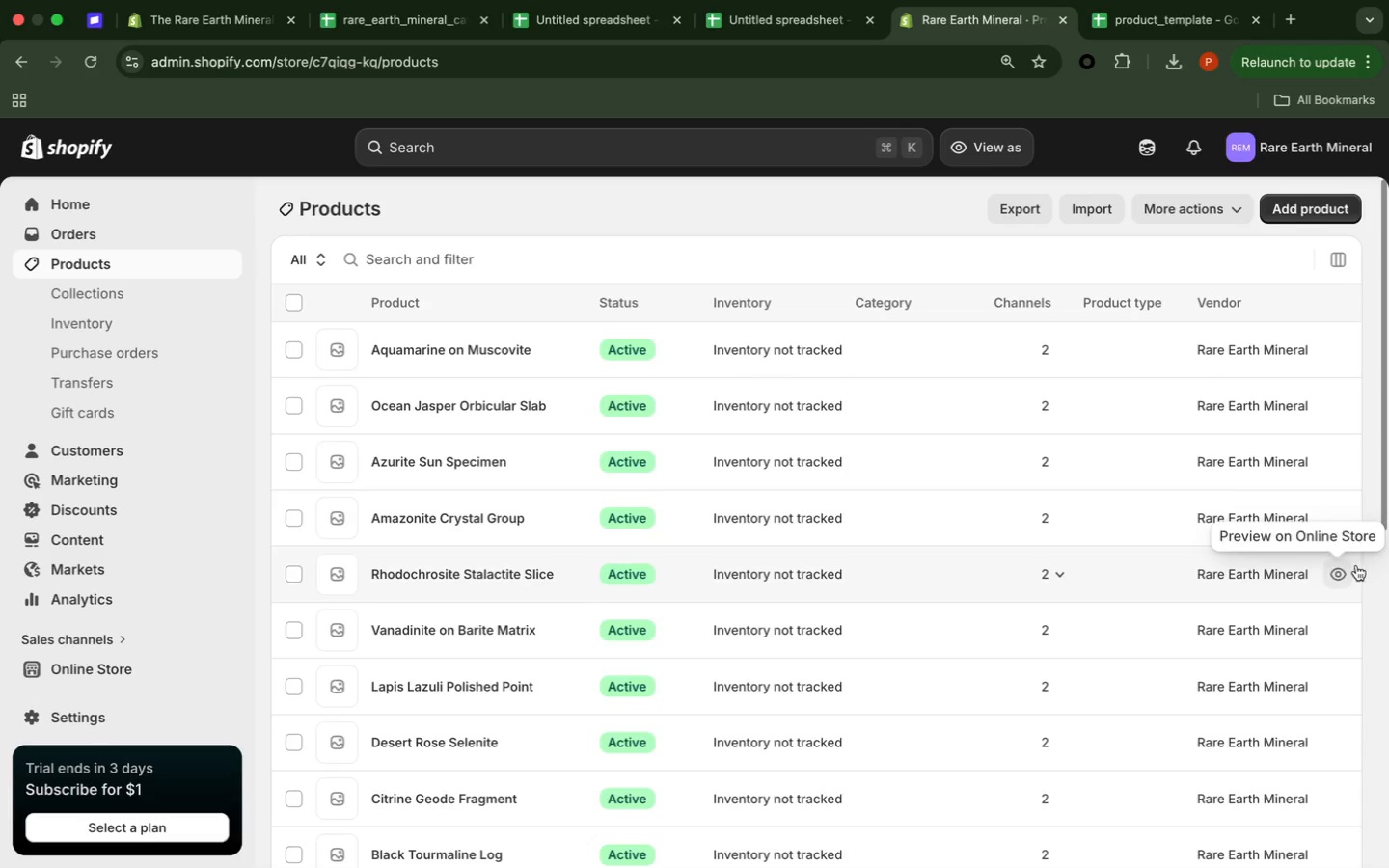 
wait(5.7)
 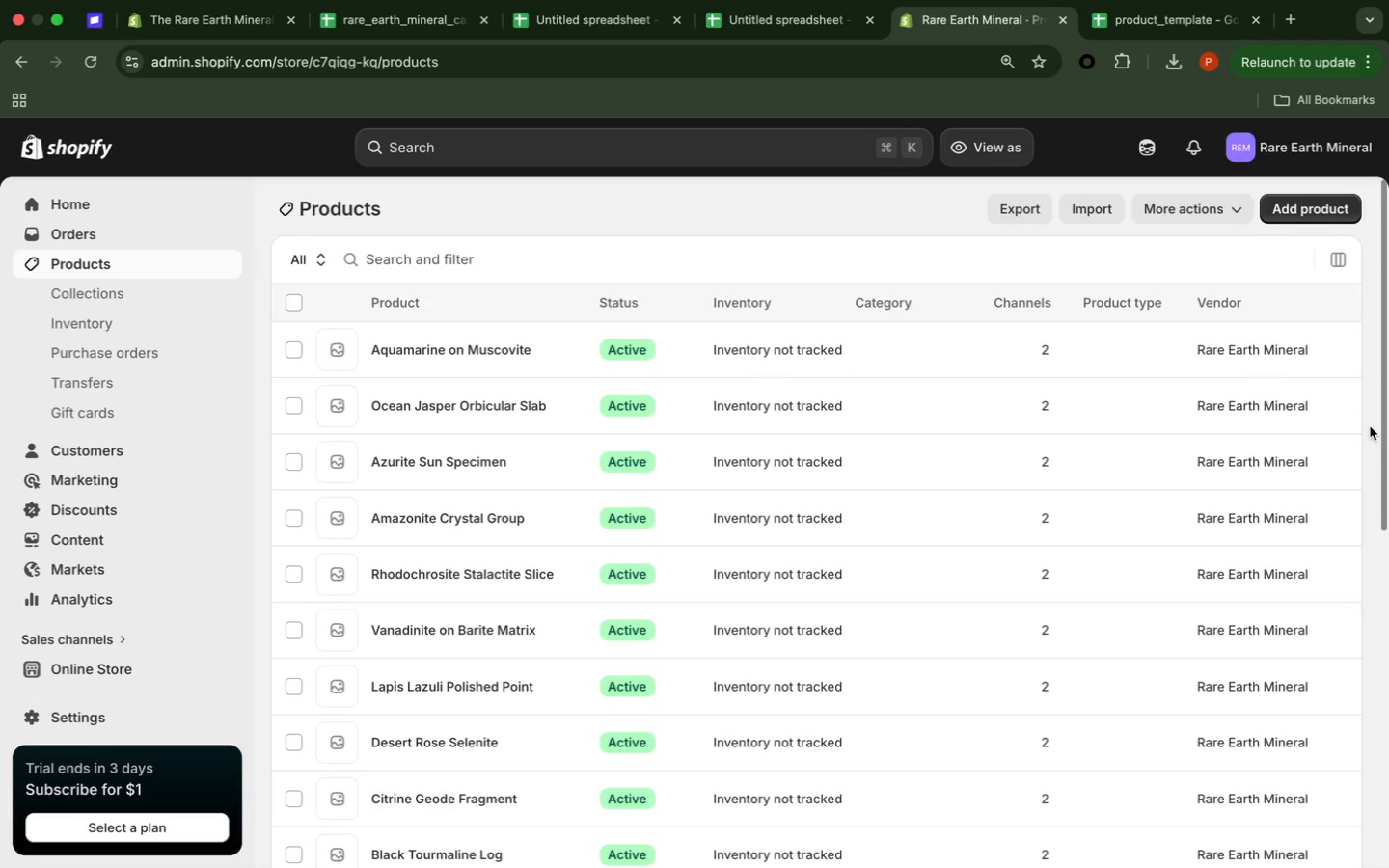 
left_click([1365, 495])
 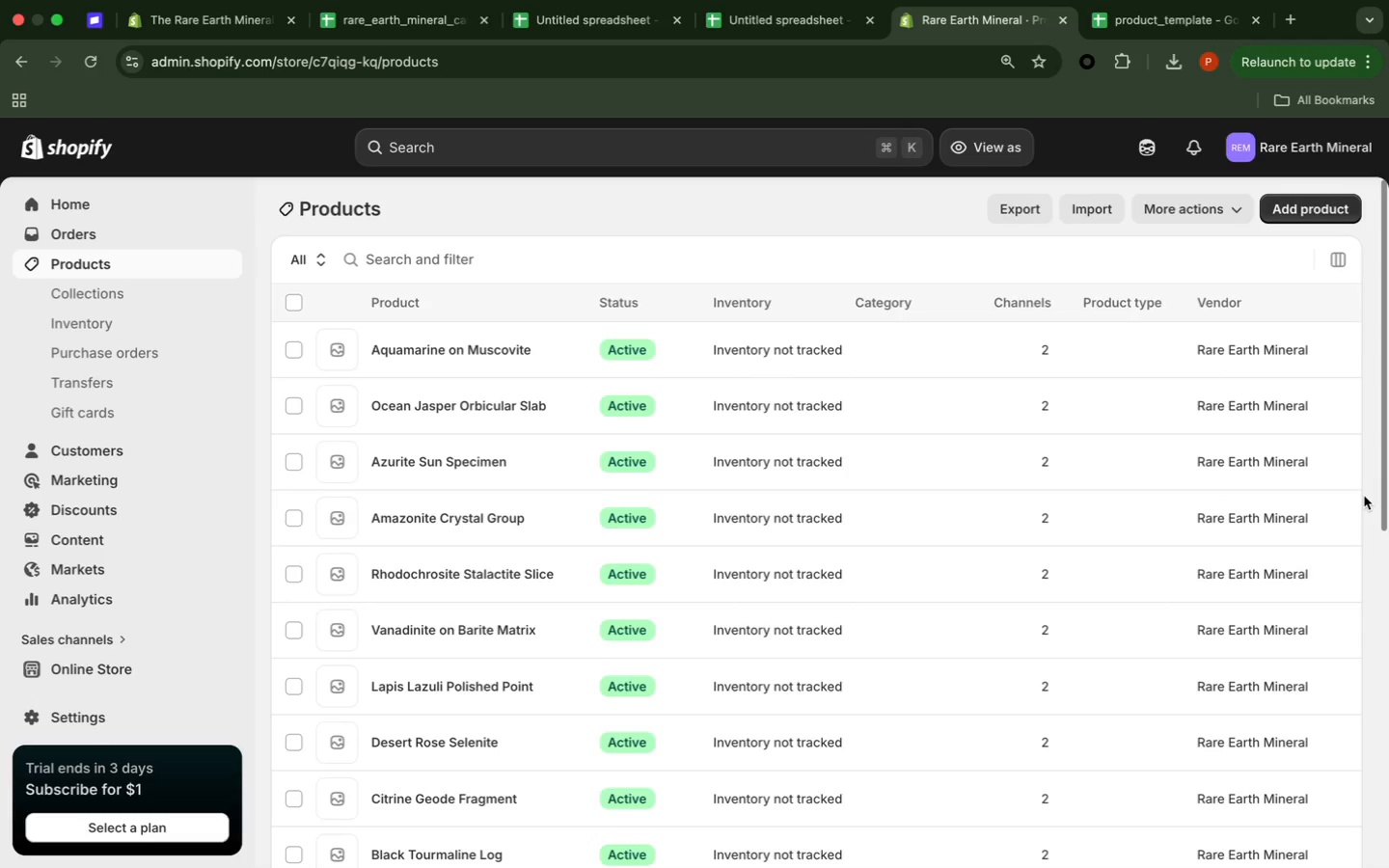 
scroll: coordinate [1364, 497], scroll_direction: down, amount: 43.0
 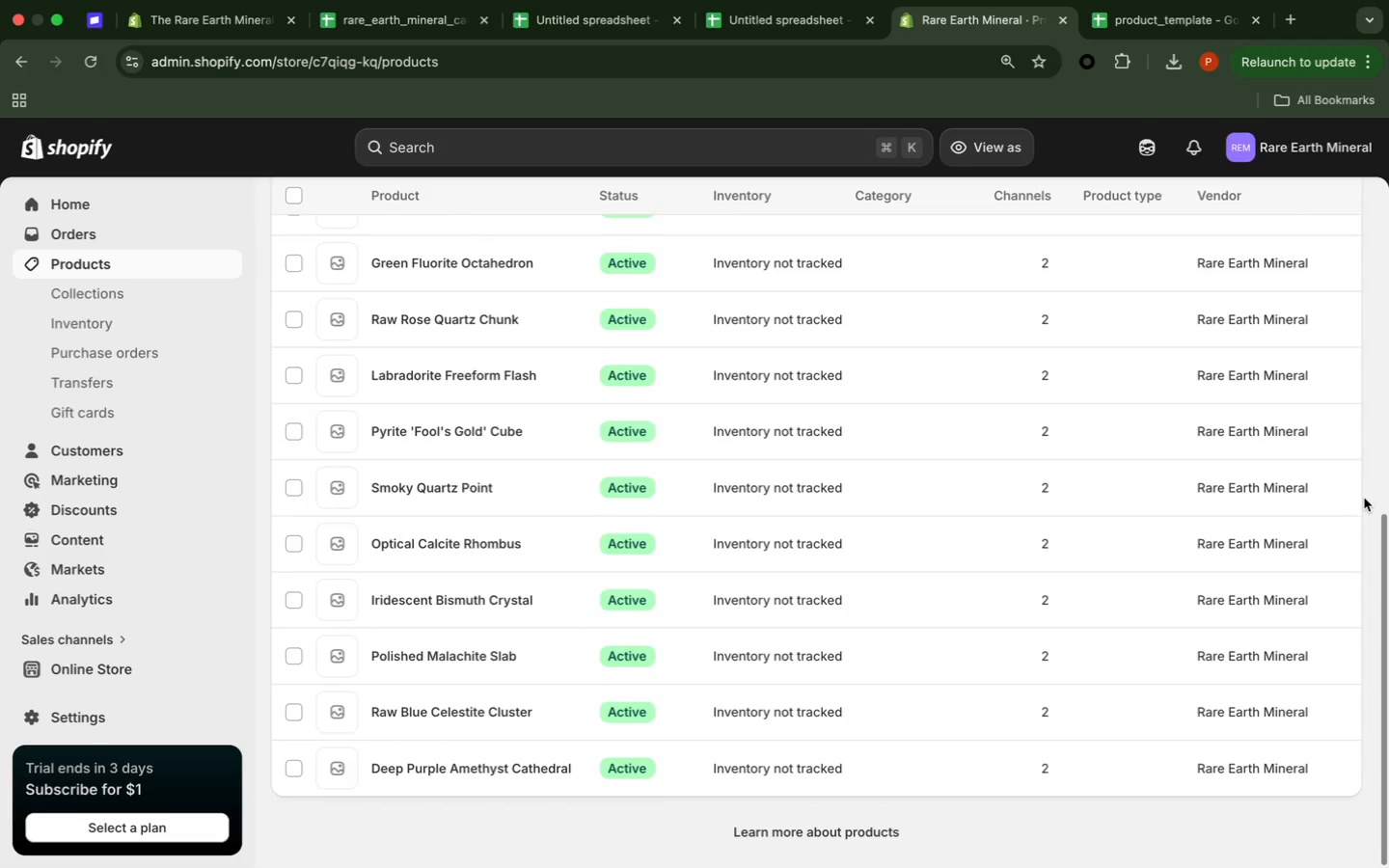 
scroll: coordinate [1362, 507], scroll_direction: up, amount: 64.0
 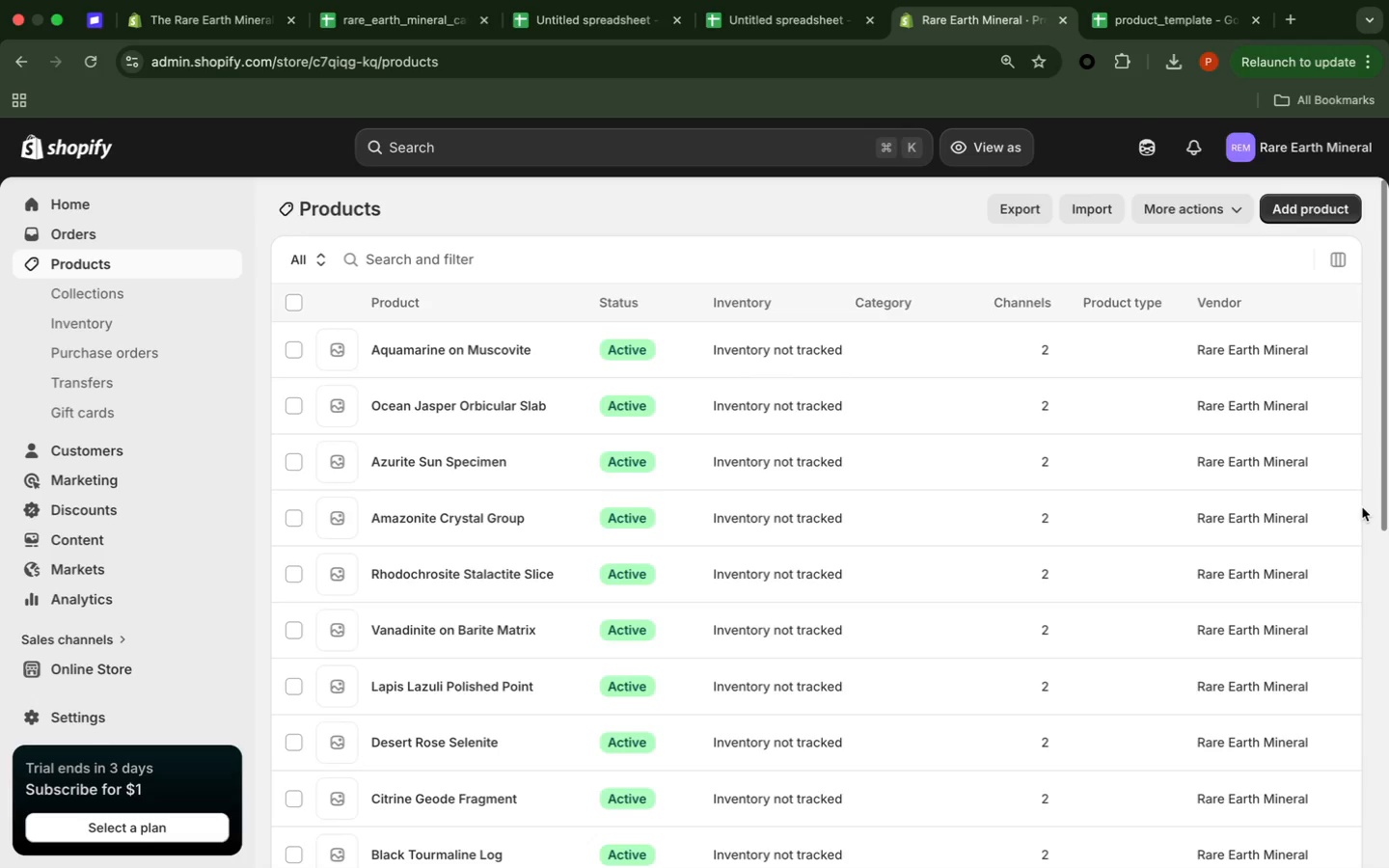 
wait(18.57)
 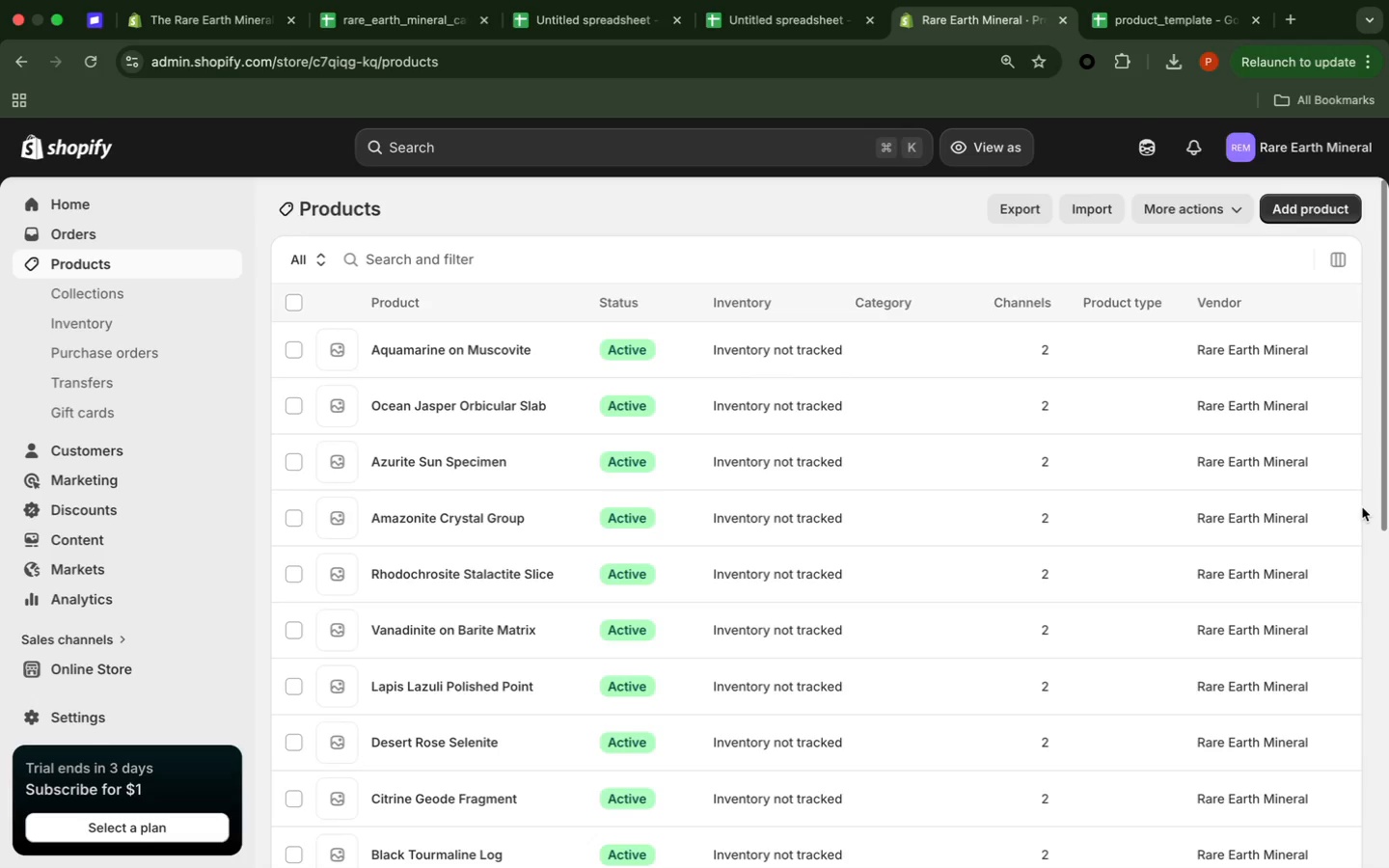 
left_click_drag(start_coordinate=[1387, 393], to_coordinate=[1356, 223])
 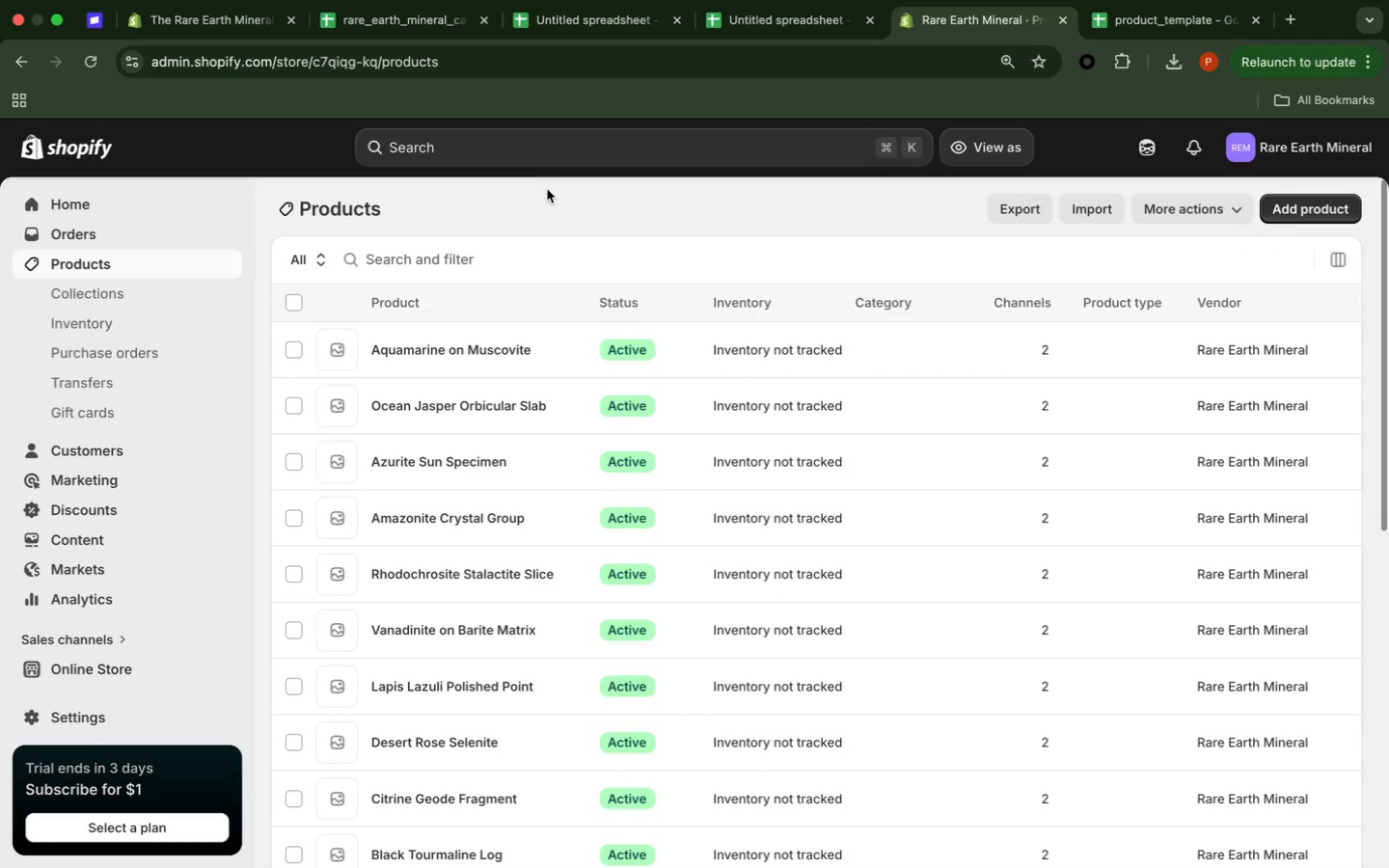 
left_click([546, 221])
 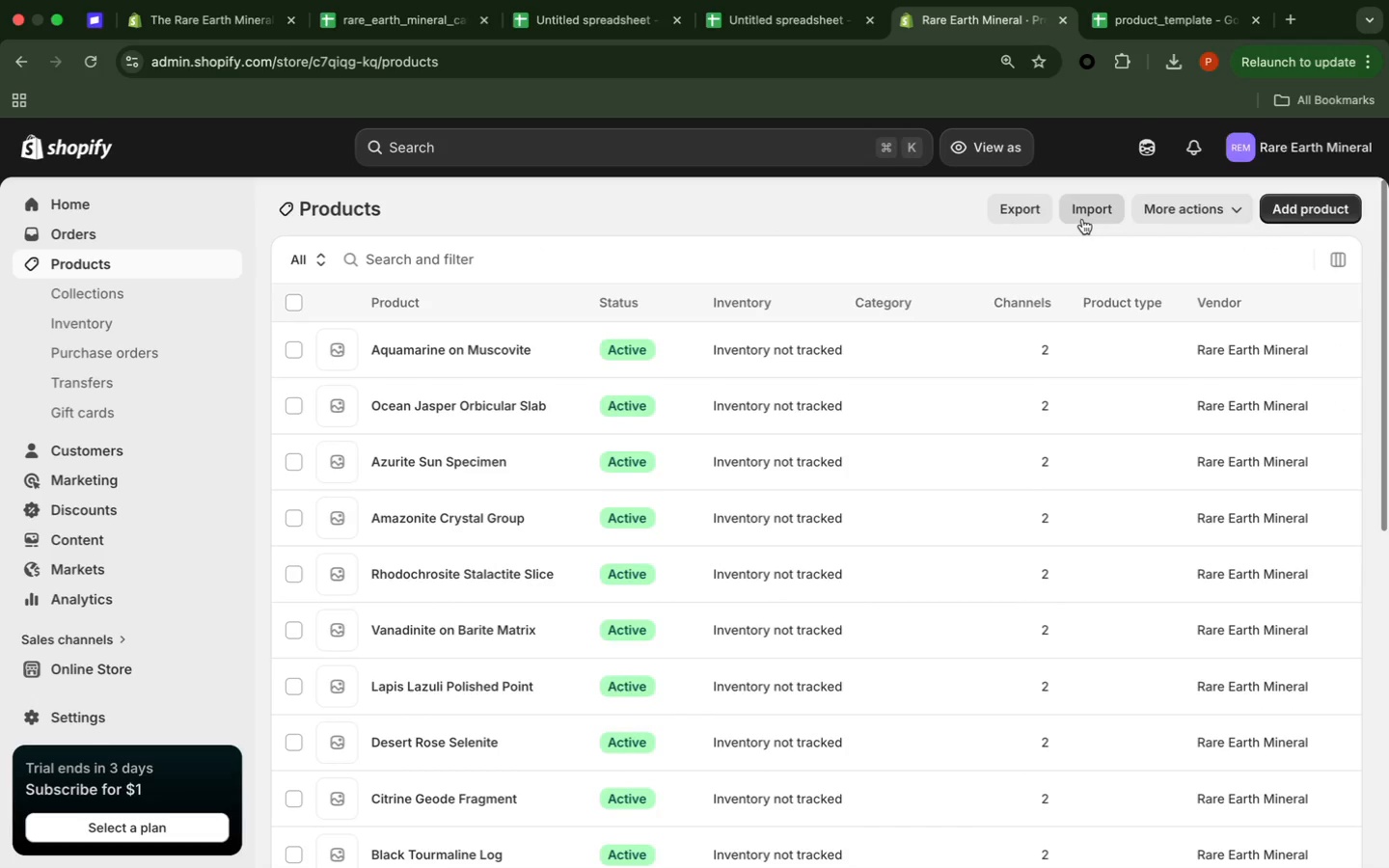 
wait(7.96)
 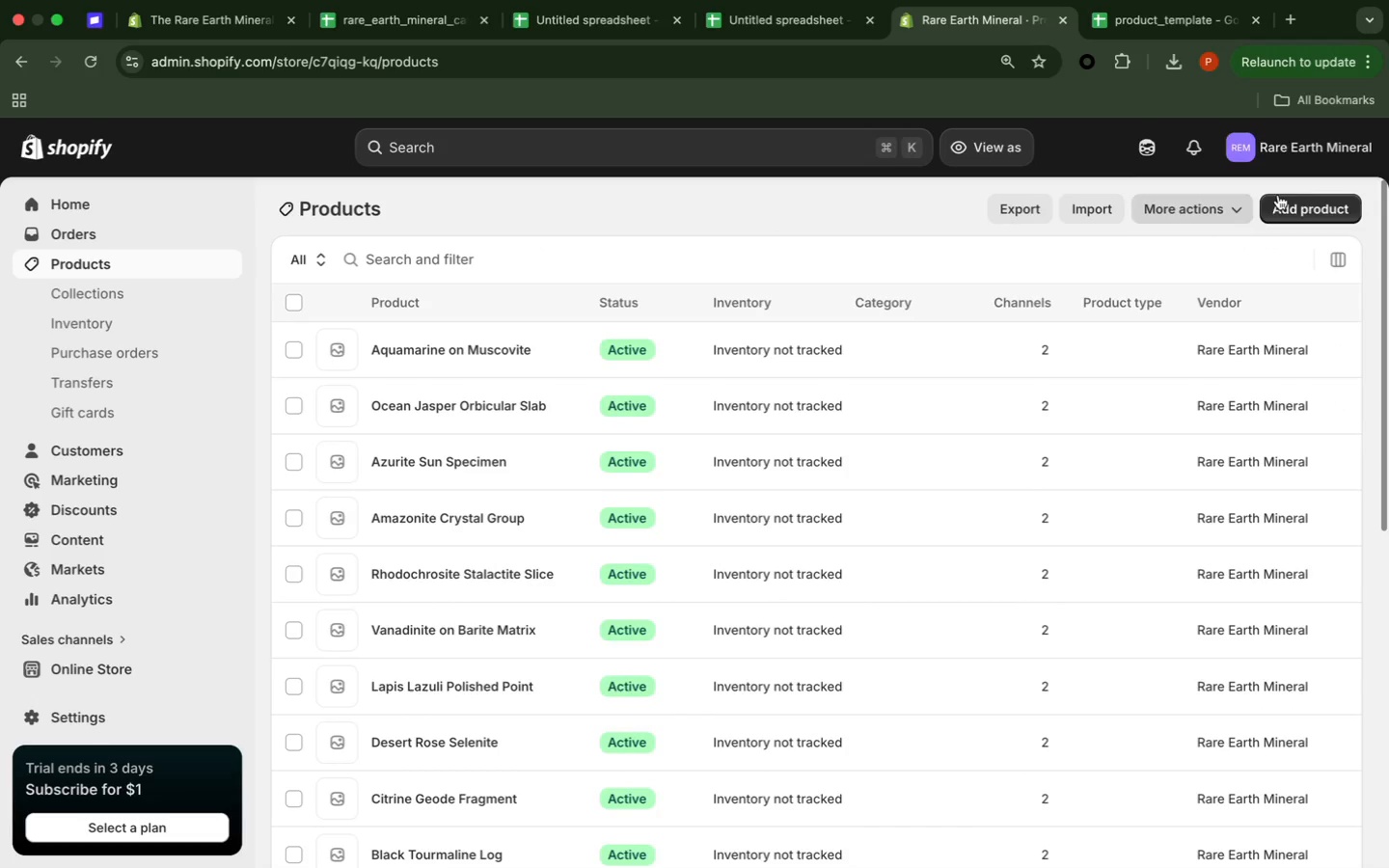 
left_click([1099, 209])
 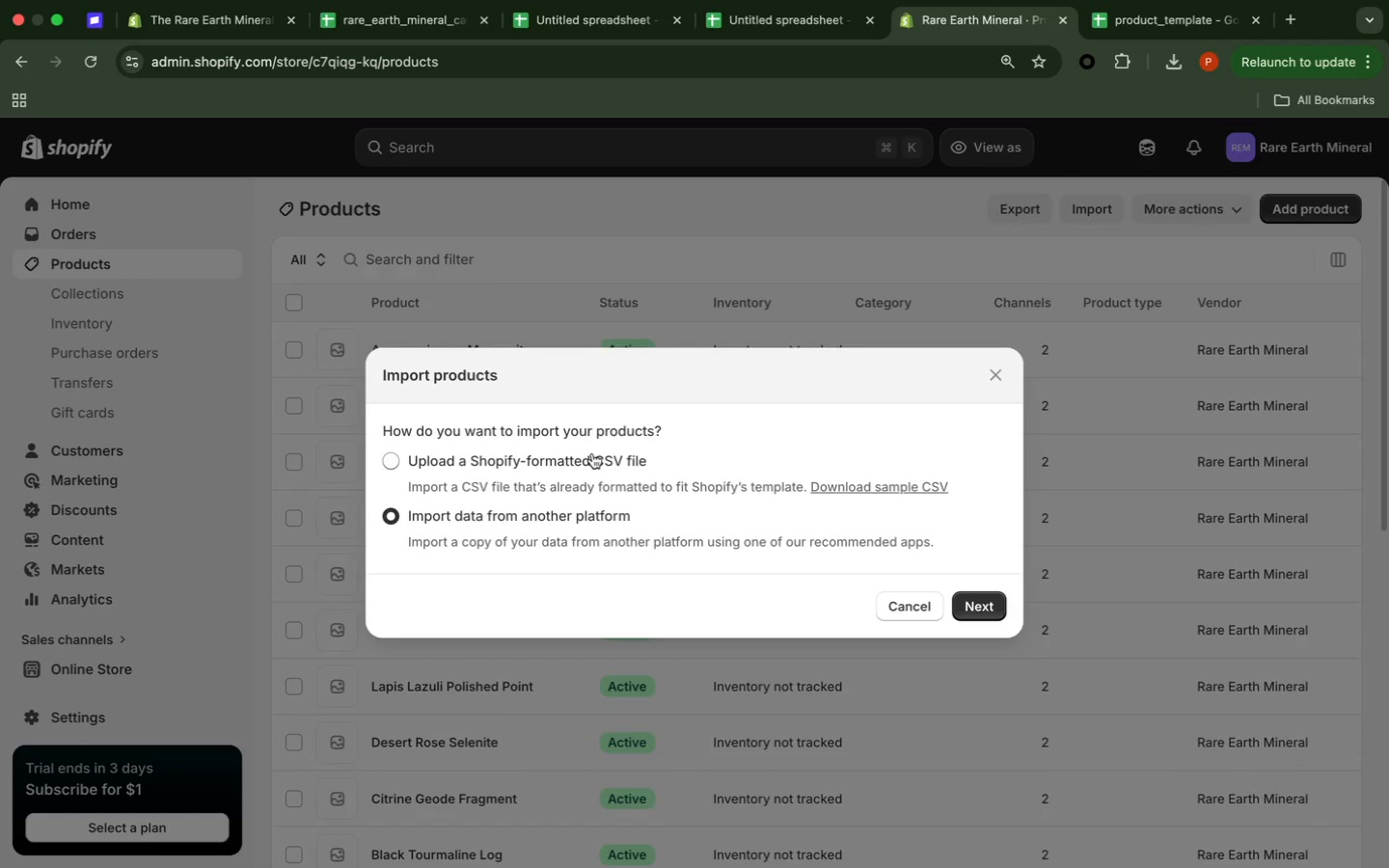 
left_click([591, 456])
 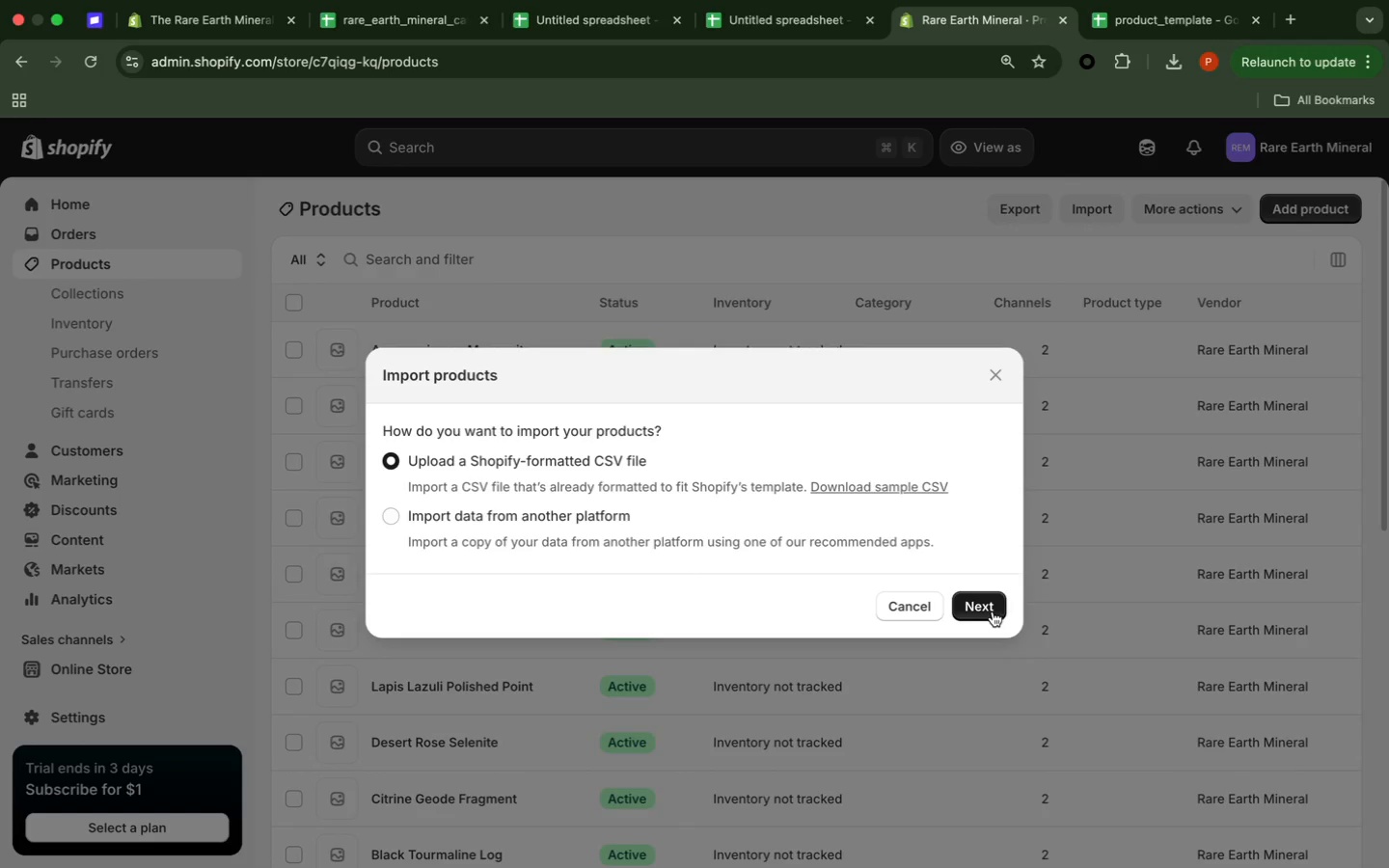 
left_click([993, 611])
 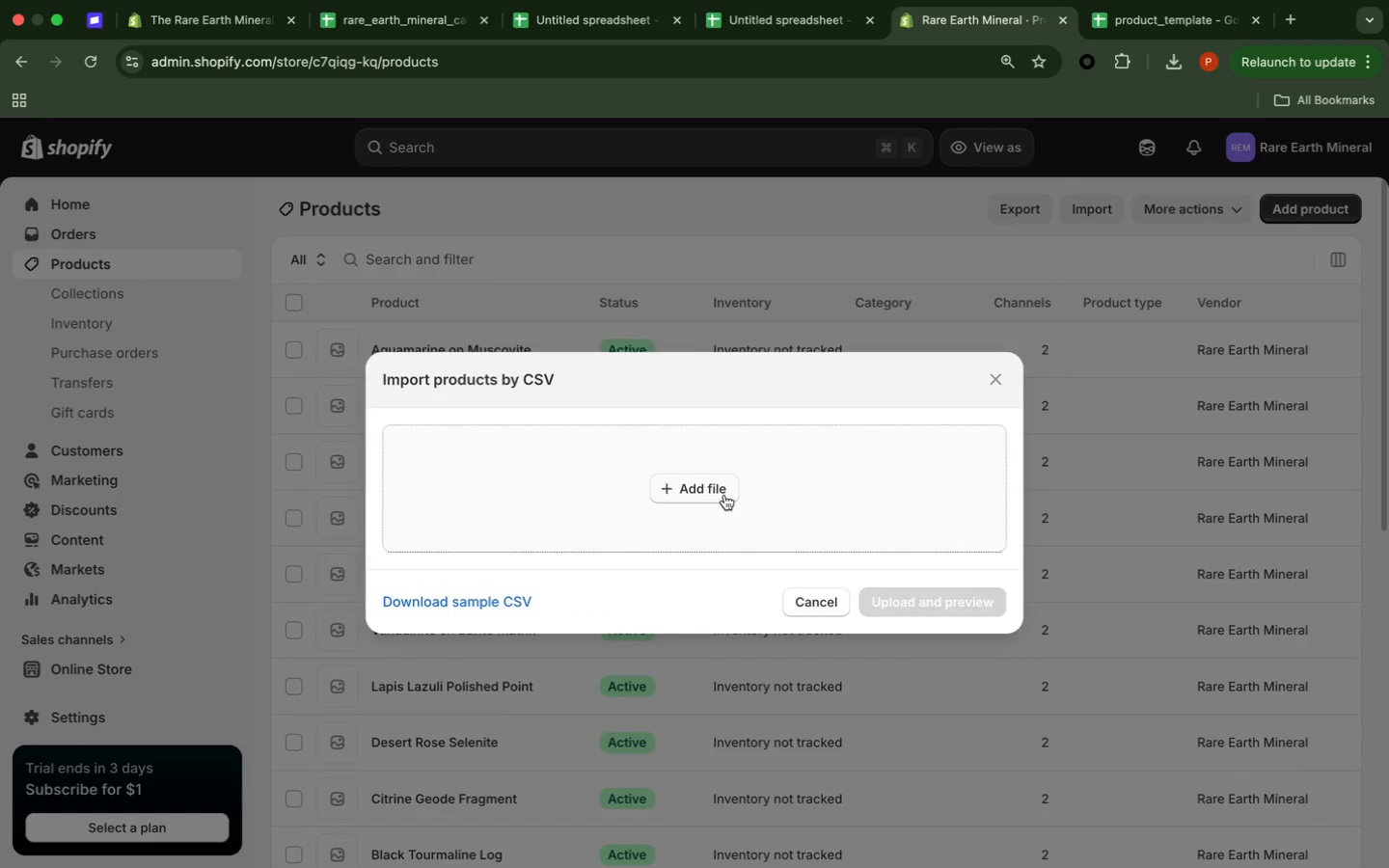 
left_click([723, 493])
 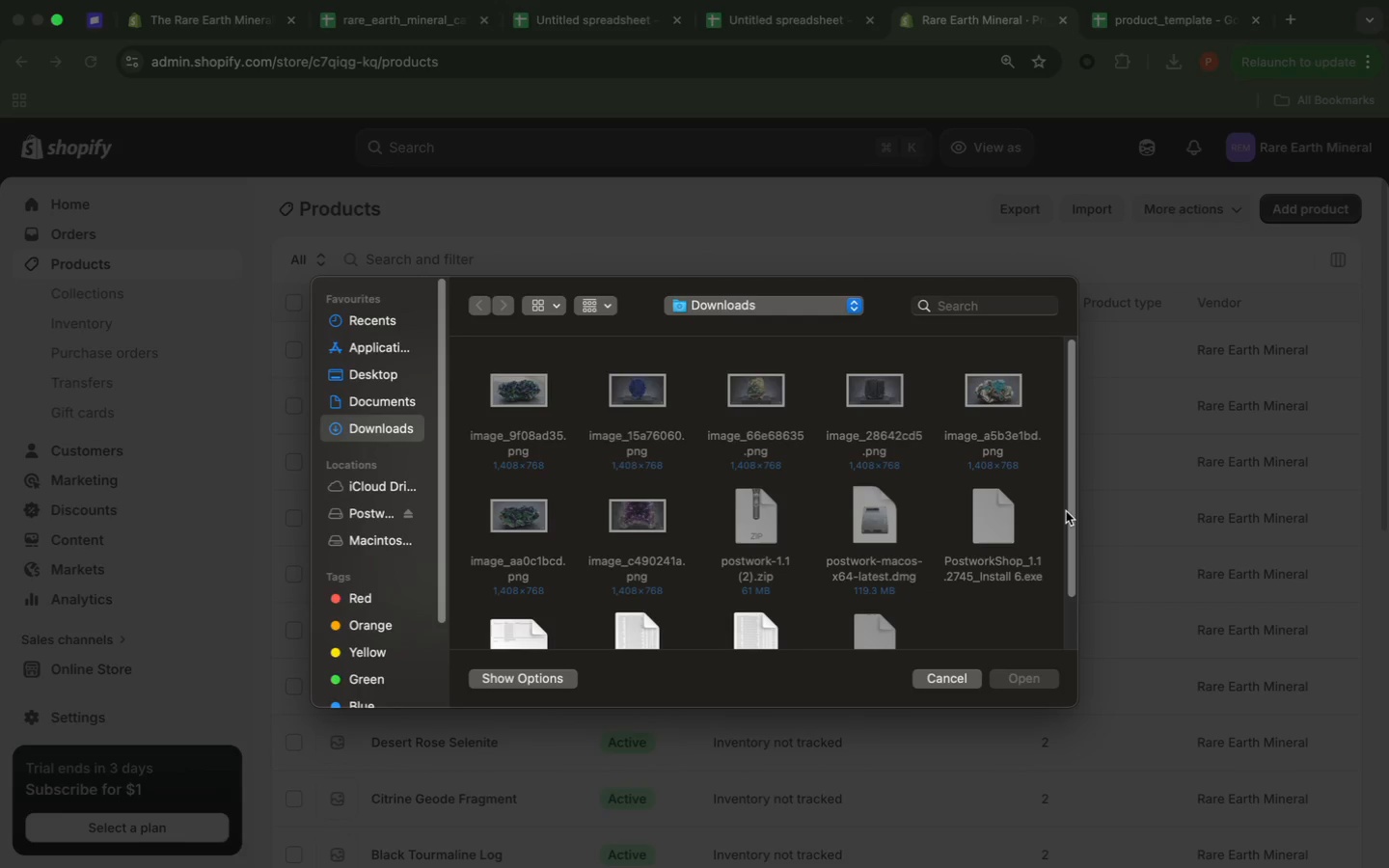 
left_click_drag(start_coordinate=[1072, 504], to_coordinate=[1055, 608])
 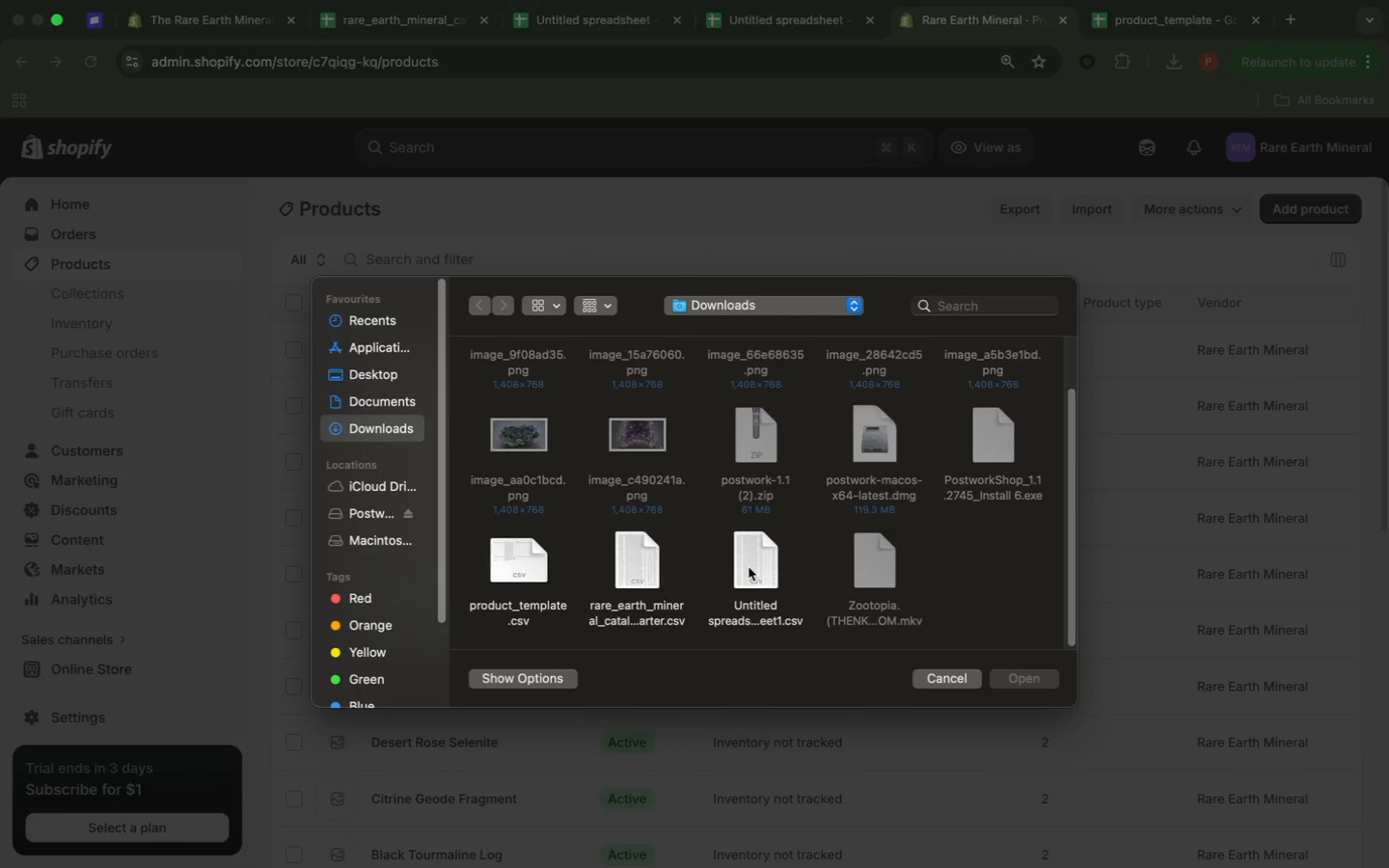 
wait(10.6)
 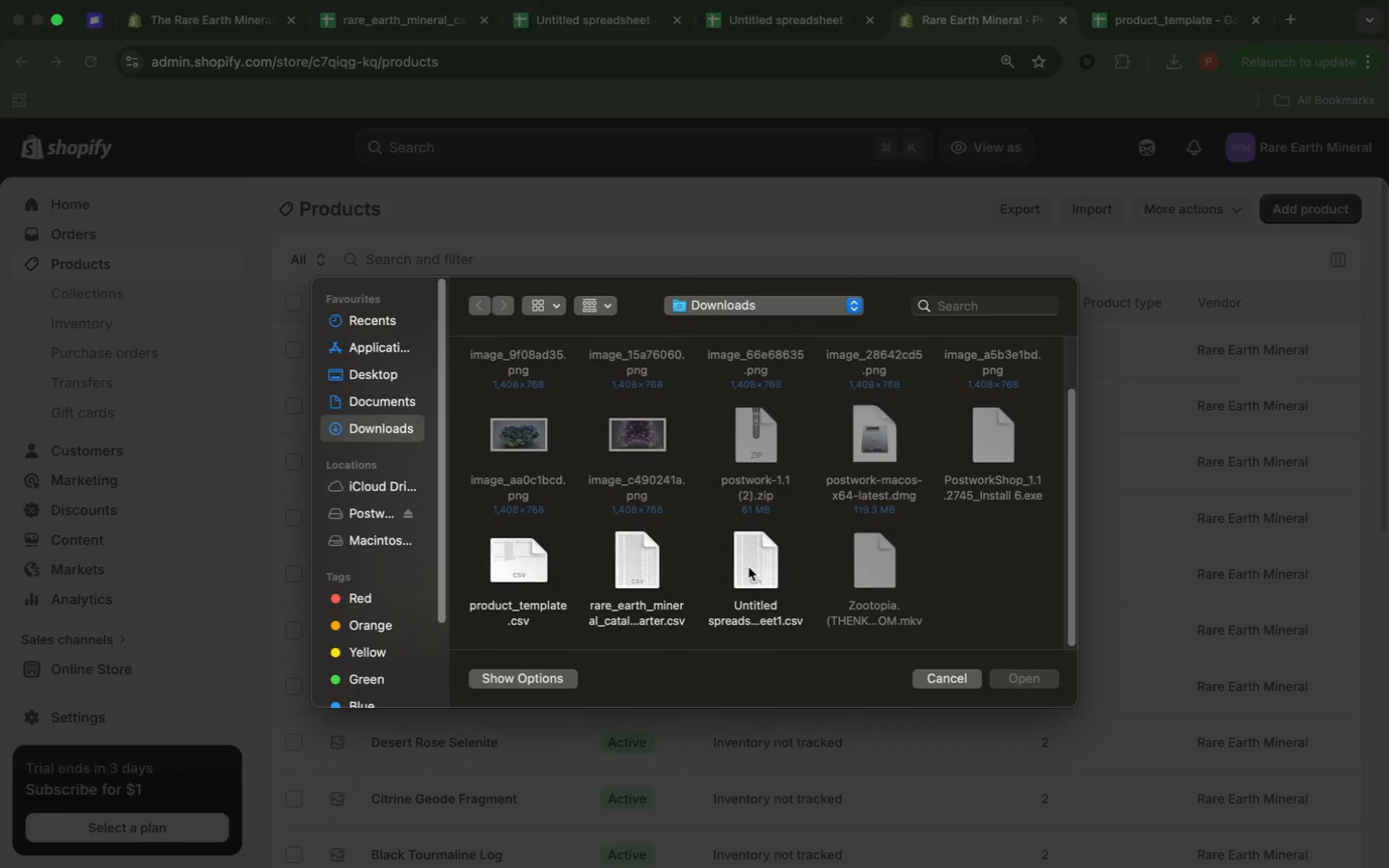 
double_click([749, 564])
 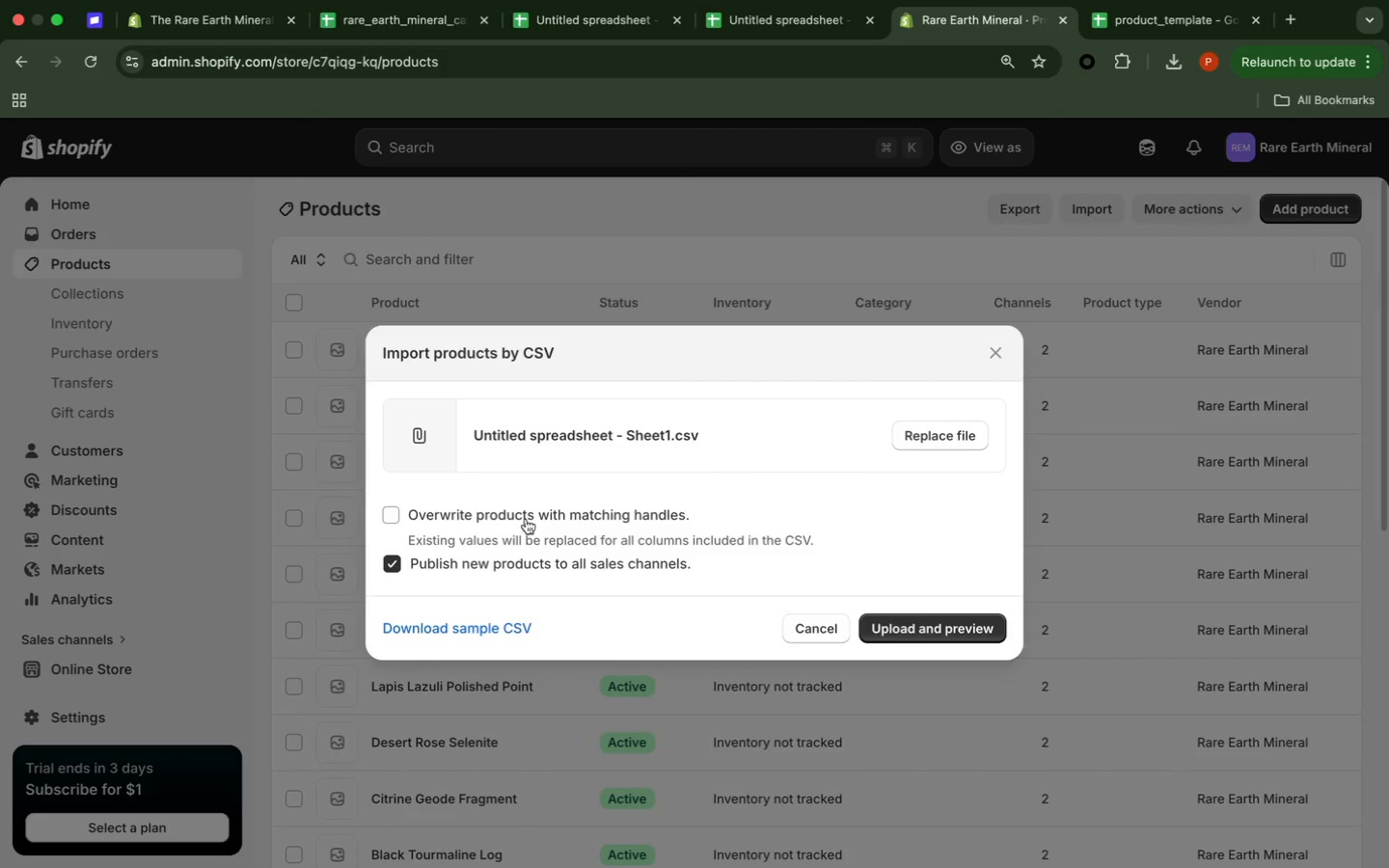 
left_click([522, 514])
 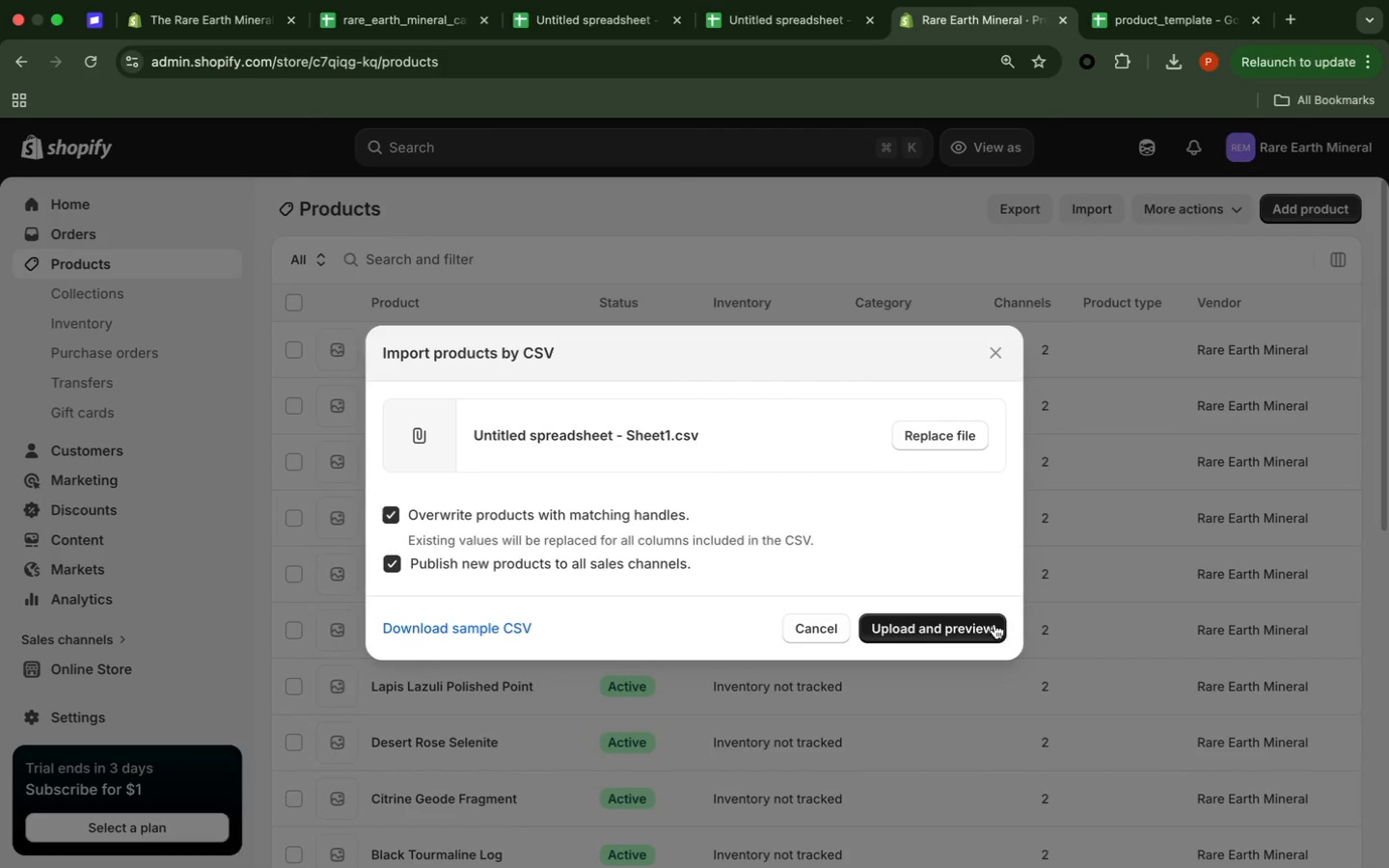 
left_click([990, 622])
 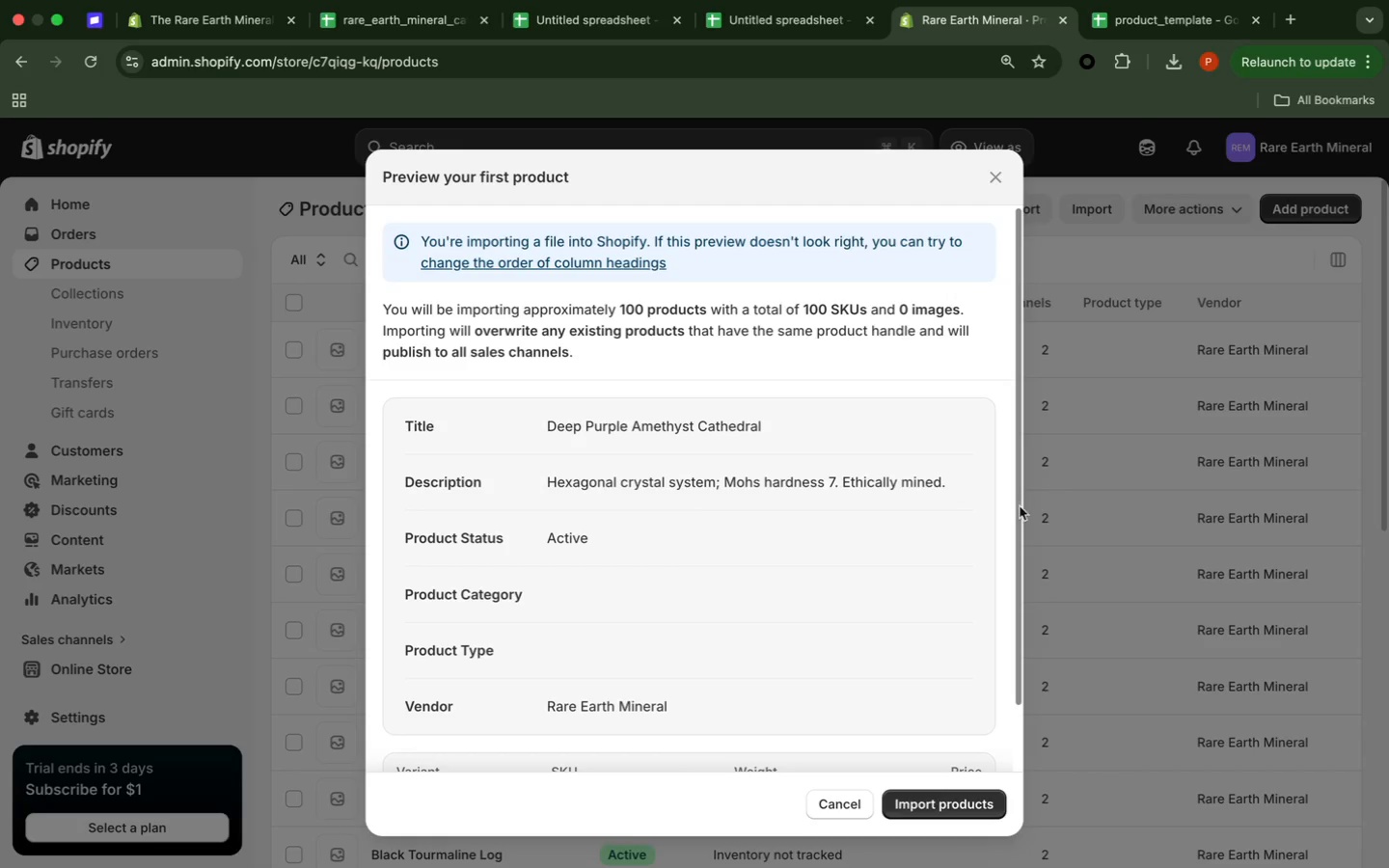 
wait(5.77)
 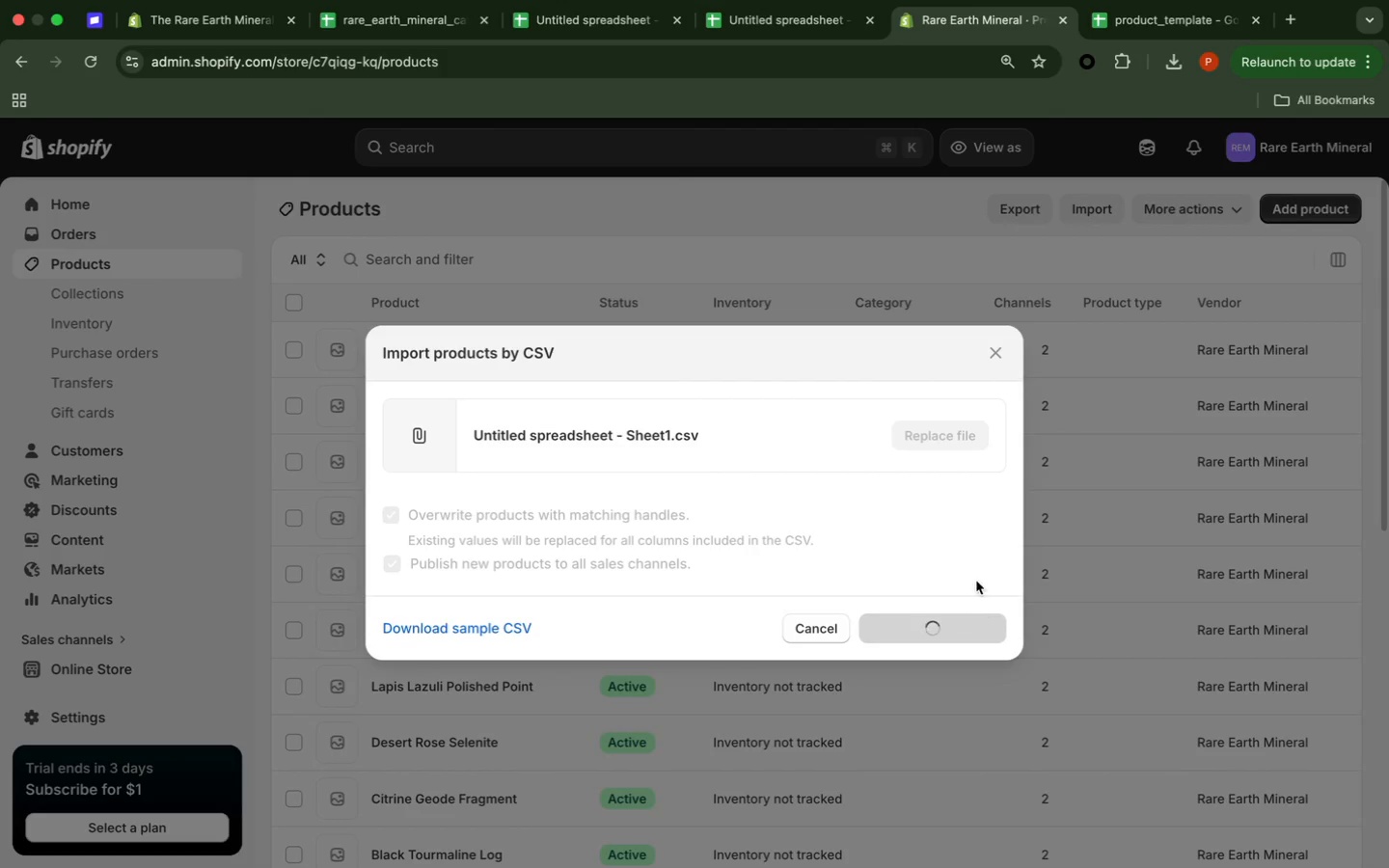 
left_click_drag(start_coordinate=[1021, 502], to_coordinate=[1044, 349])
 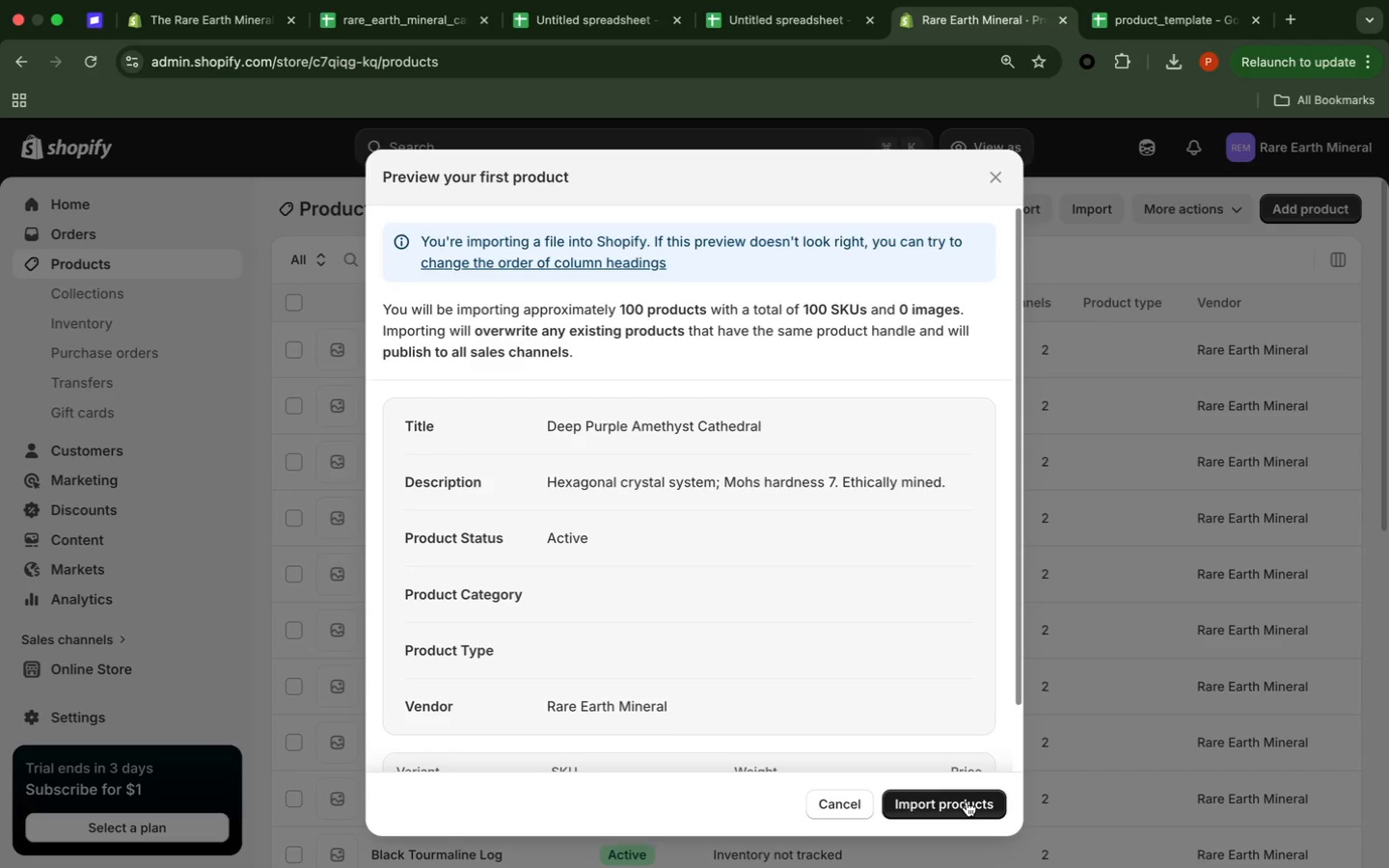 
wait(30.85)
 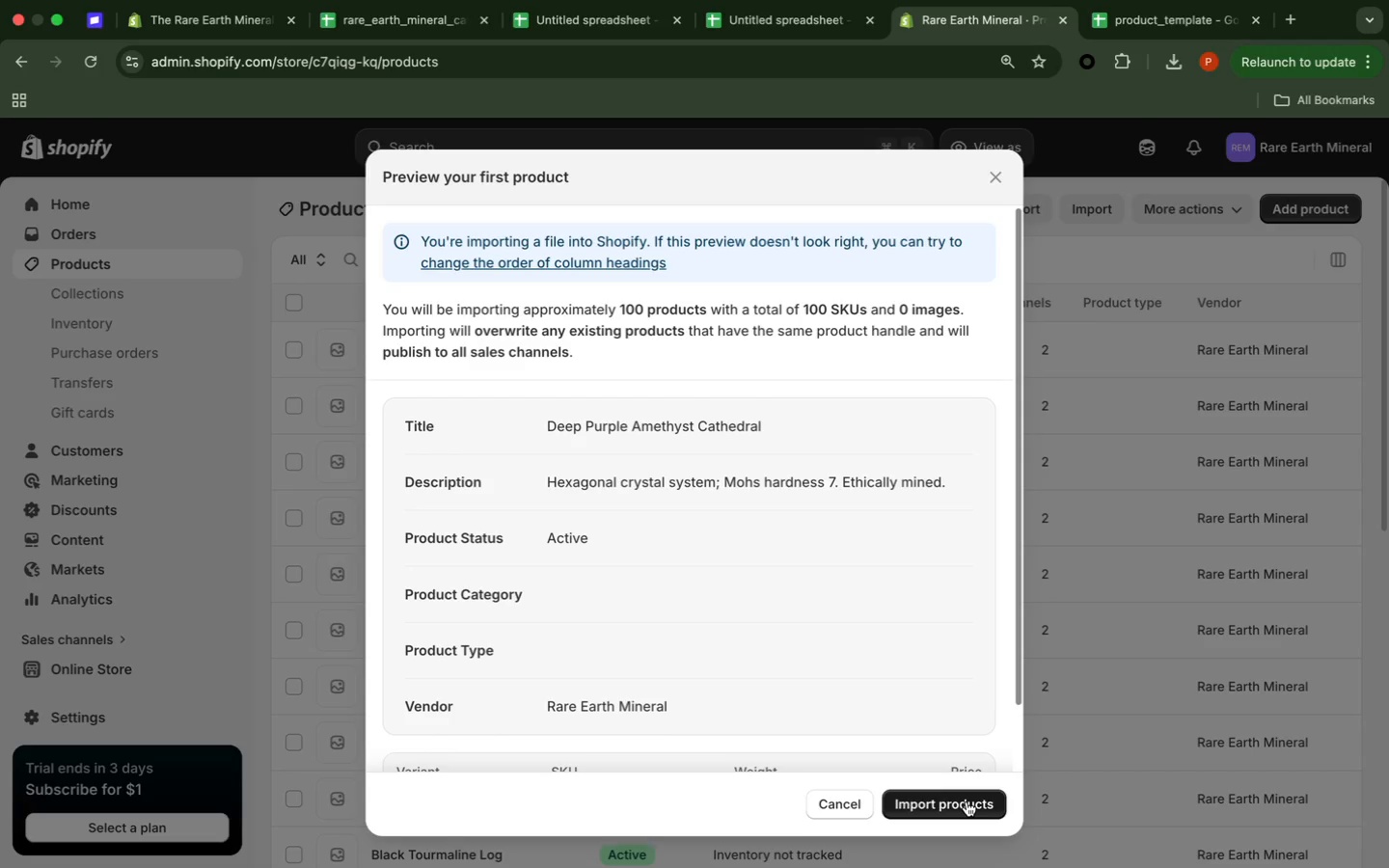 
left_click_drag(start_coordinate=[1019, 688], to_coordinate=[1019, 787])
 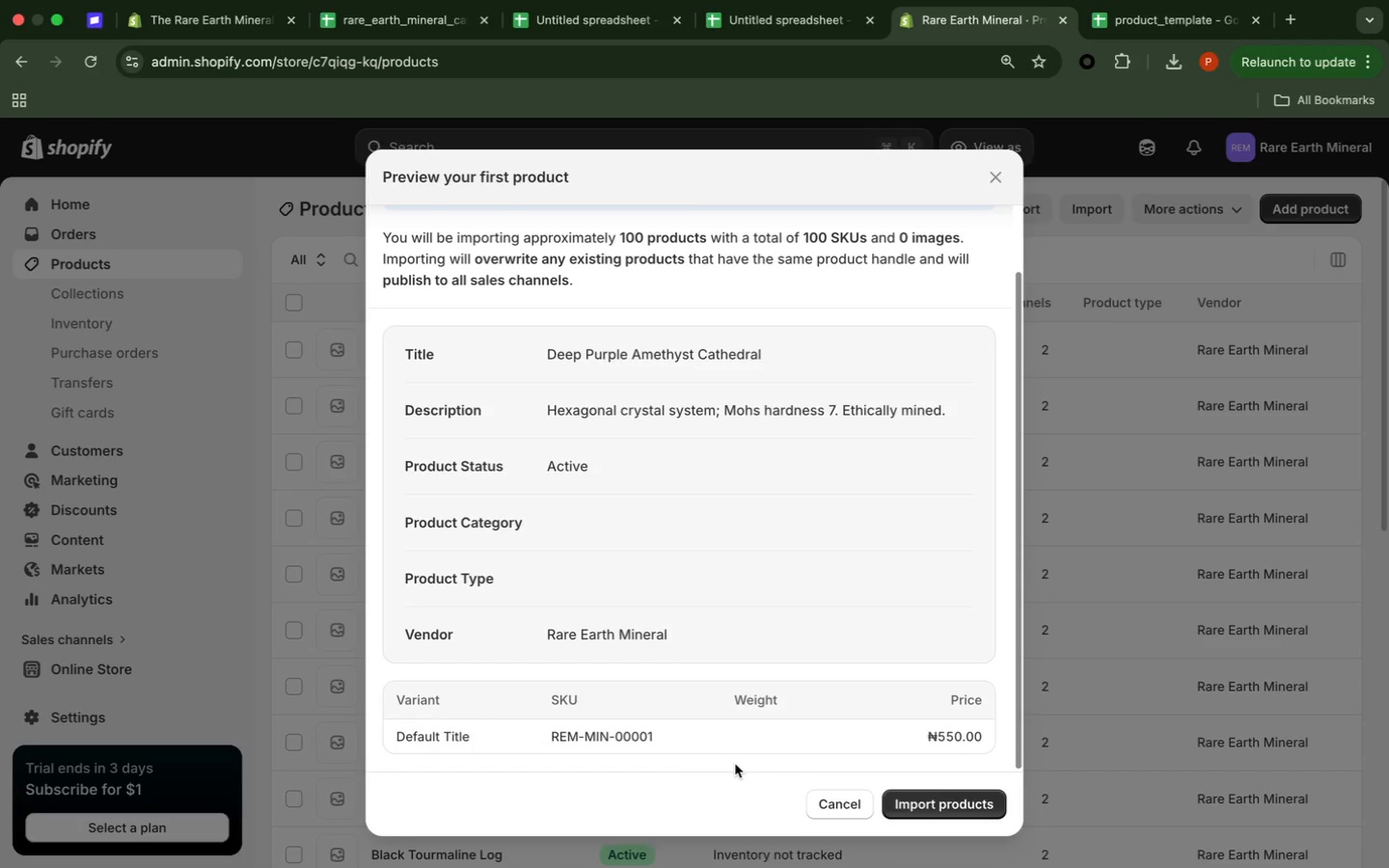 
wait(12.54)
 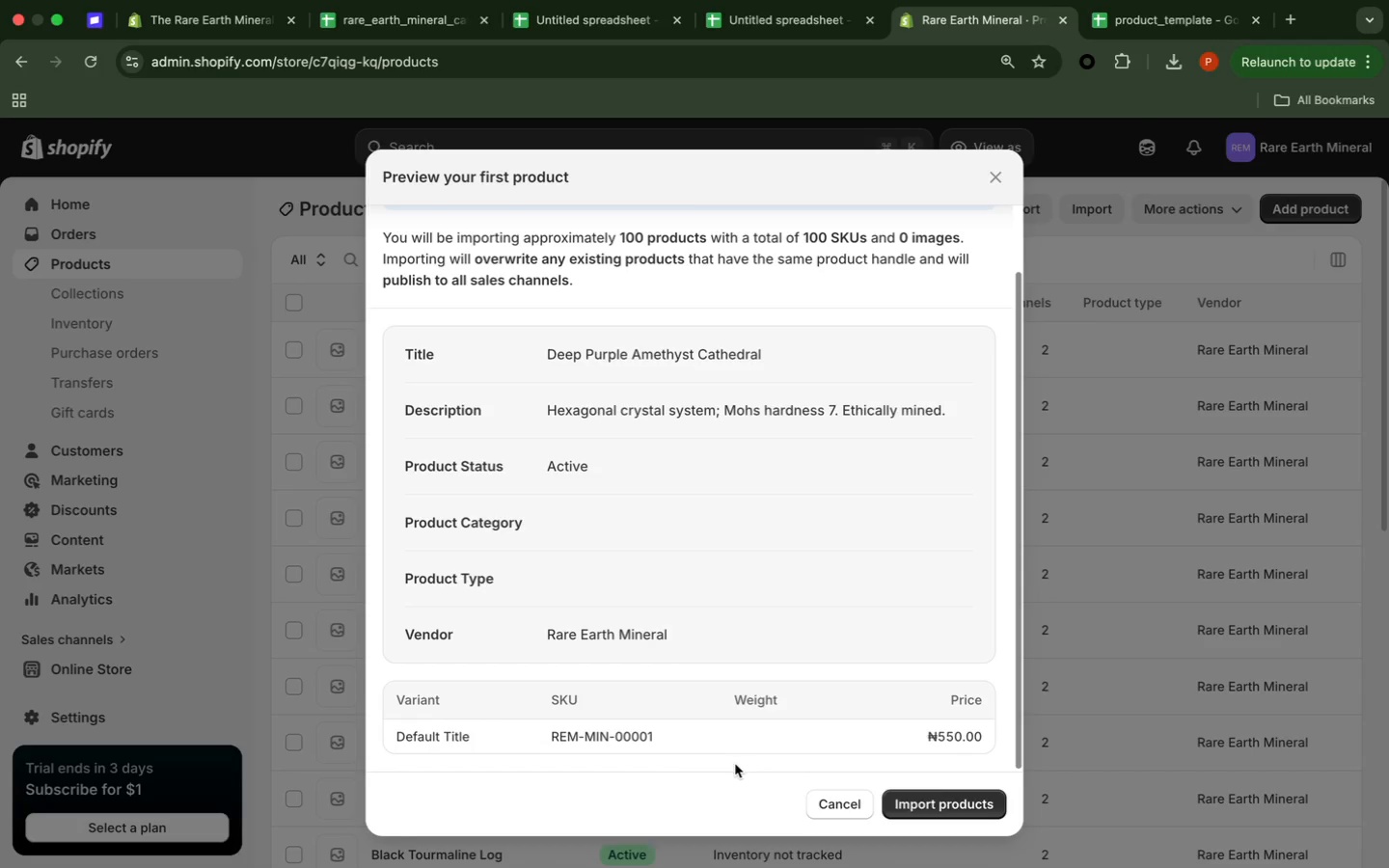 
left_click_drag(start_coordinate=[1018, 316], to_coordinate=[1018, 217])
 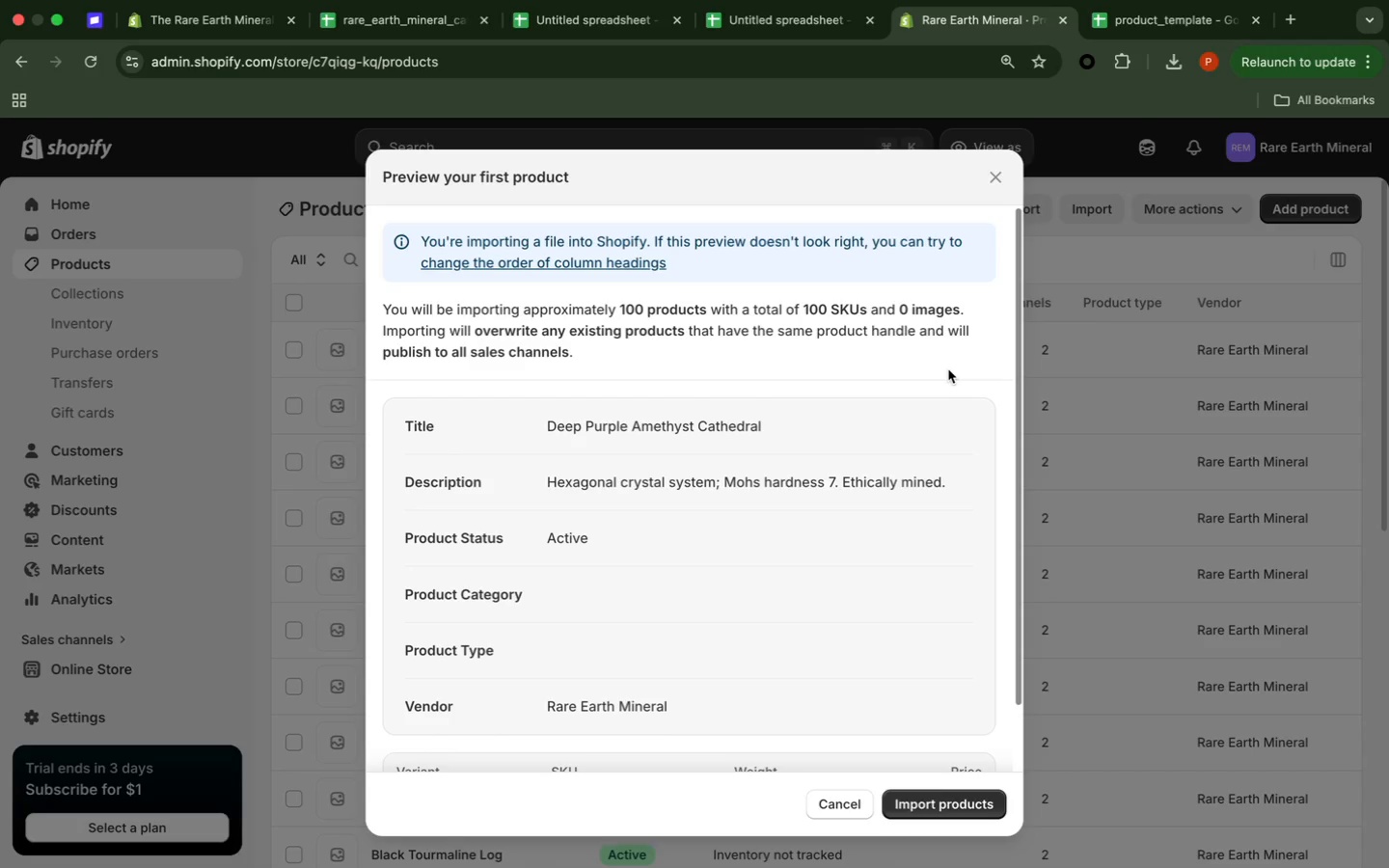 
wait(19.38)
 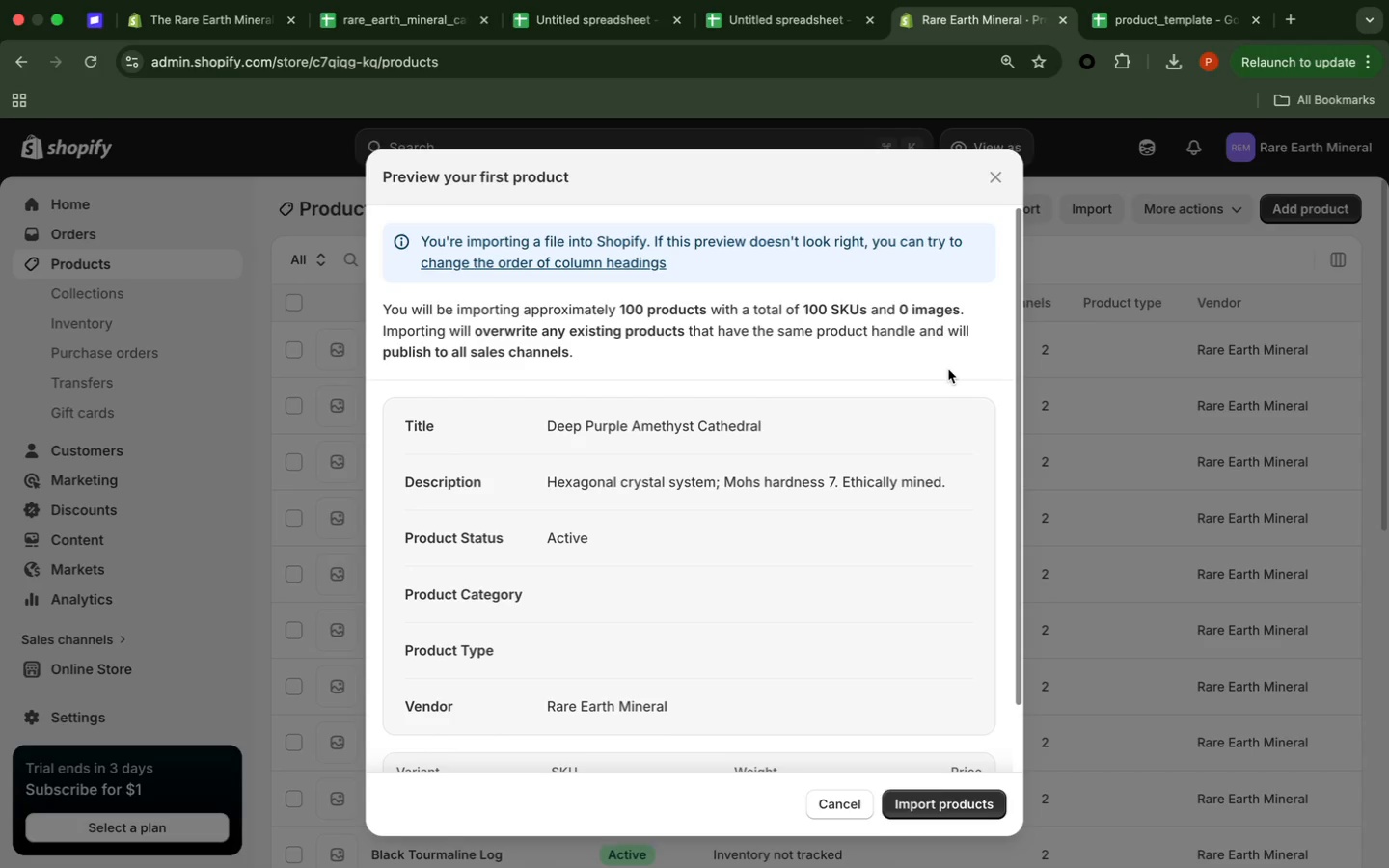 
left_click([1002, 366])
 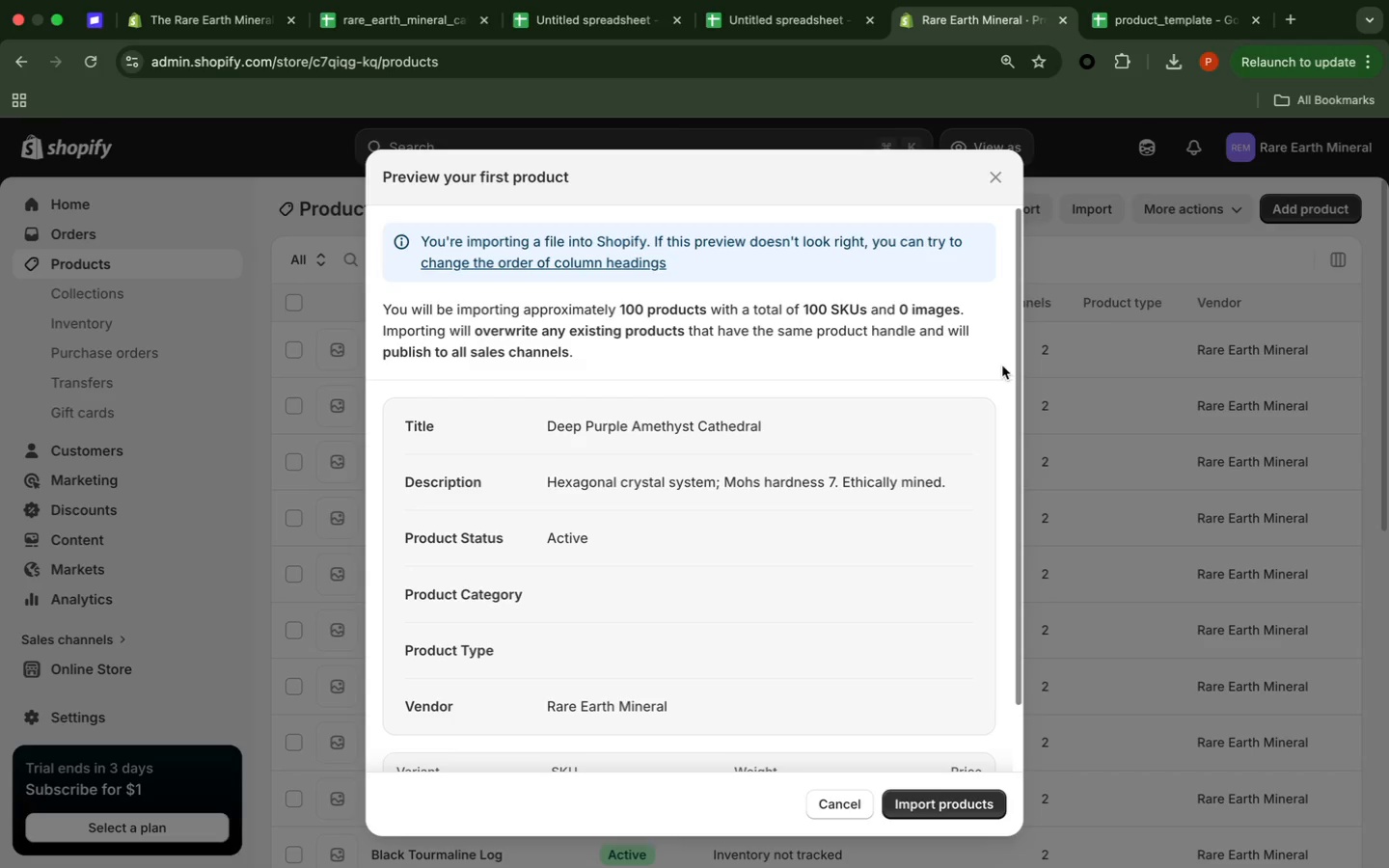 
scroll: coordinate [1002, 366], scroll_direction: down, amount: 11.0
 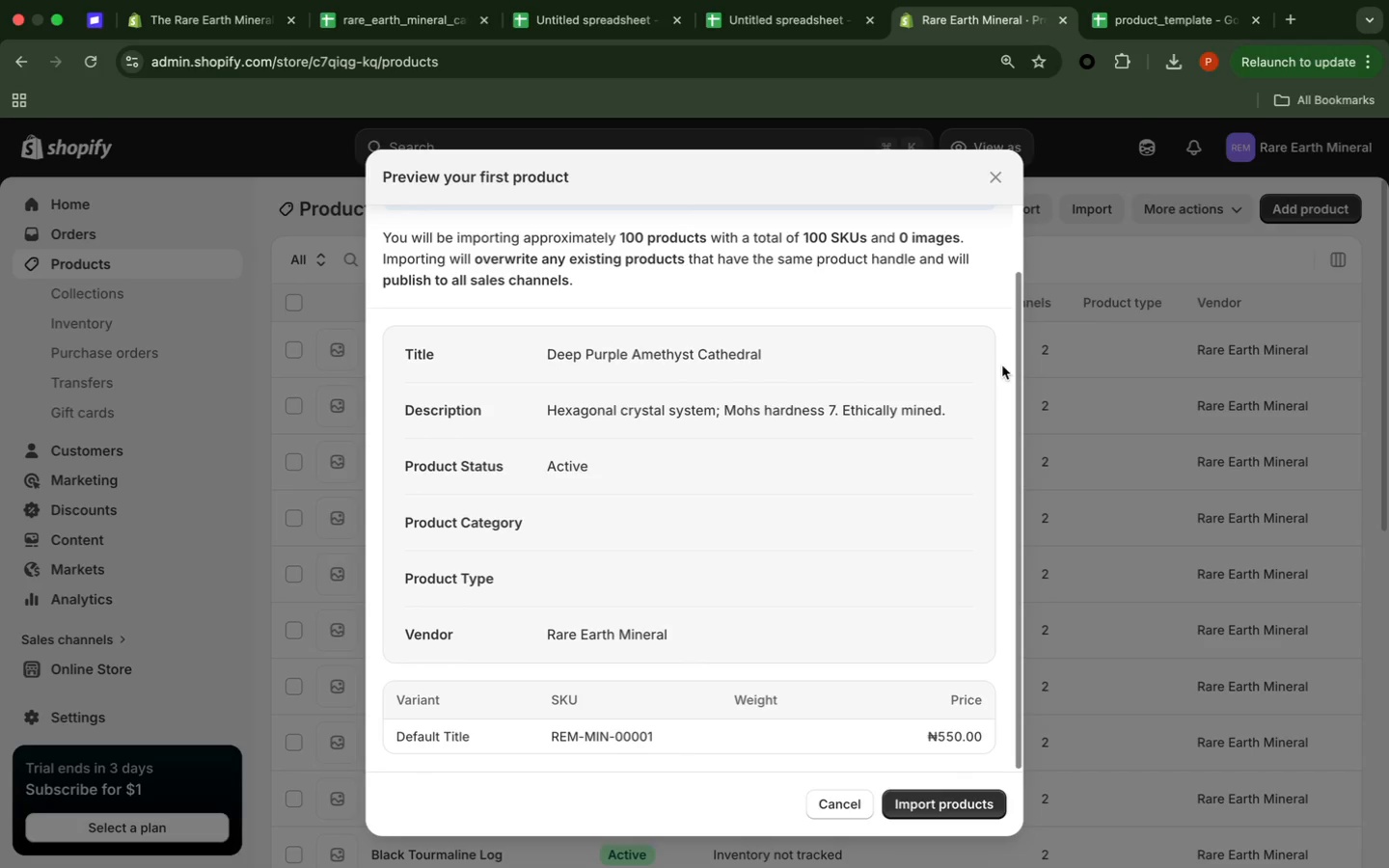 
scroll: coordinate [1001, 367], scroll_direction: up, amount: 21.0
 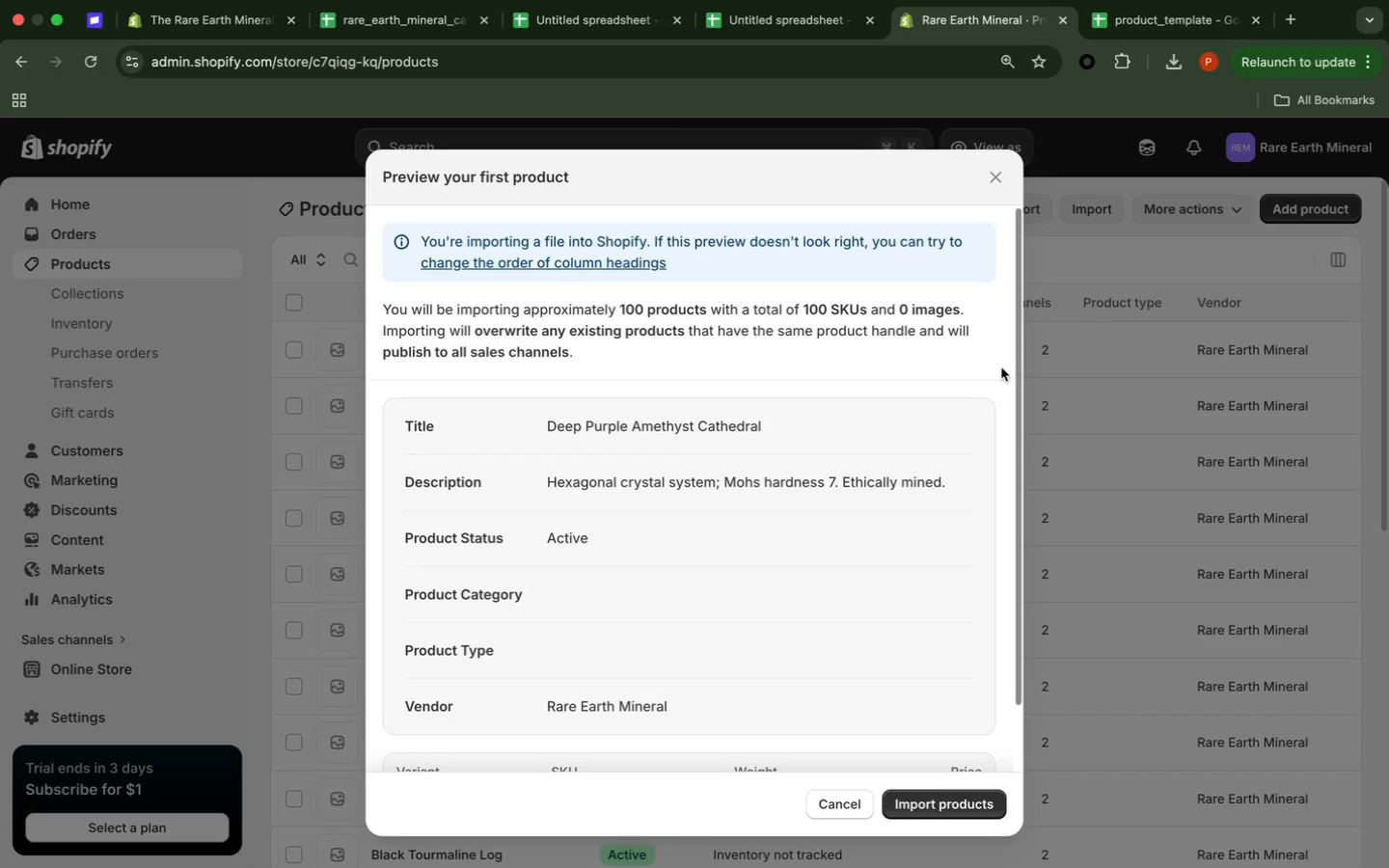 
scroll: coordinate [1001, 367], scroll_direction: down, amount: 24.0
 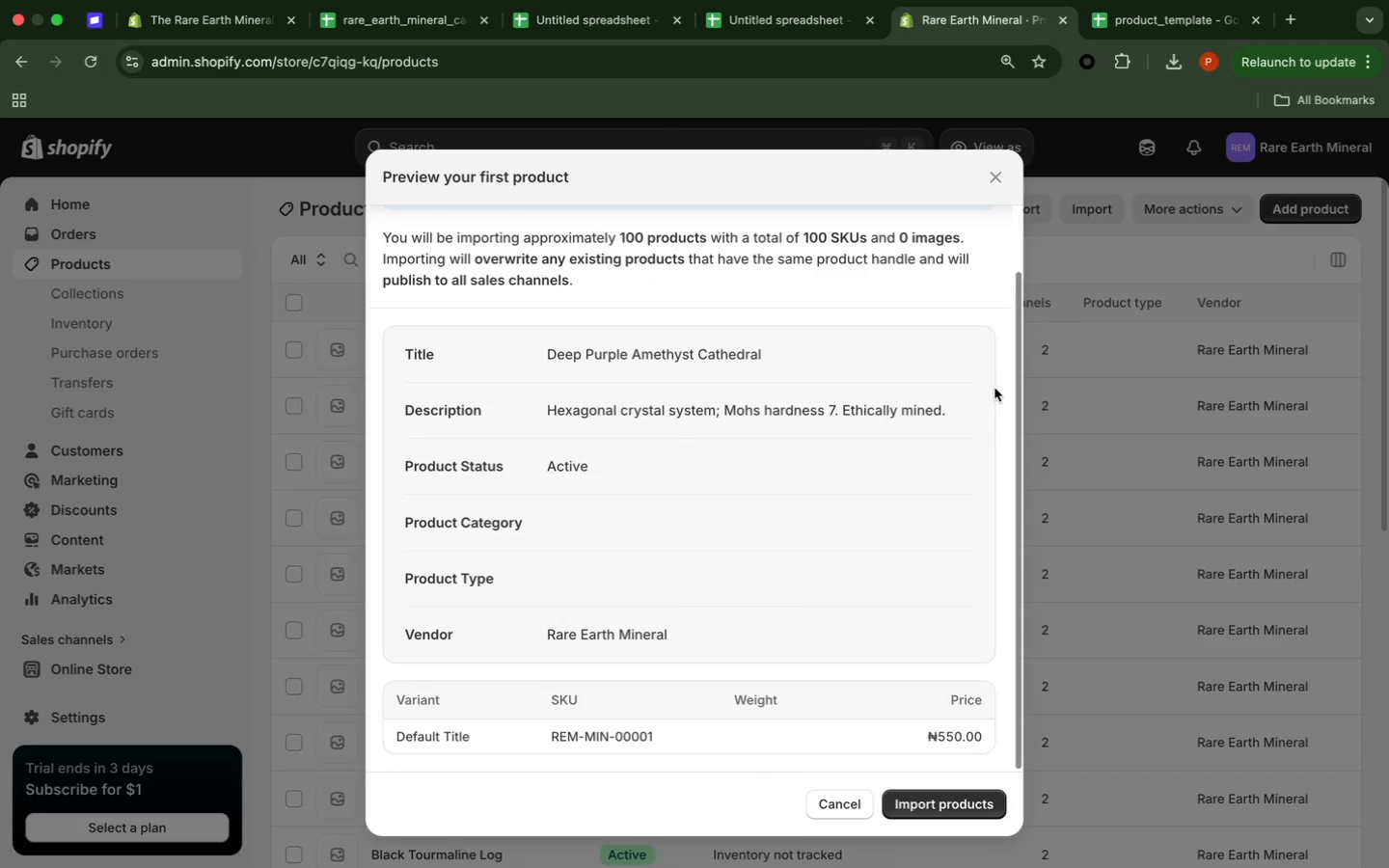 
scroll: coordinate [982, 430], scroll_direction: up, amount: 33.0
 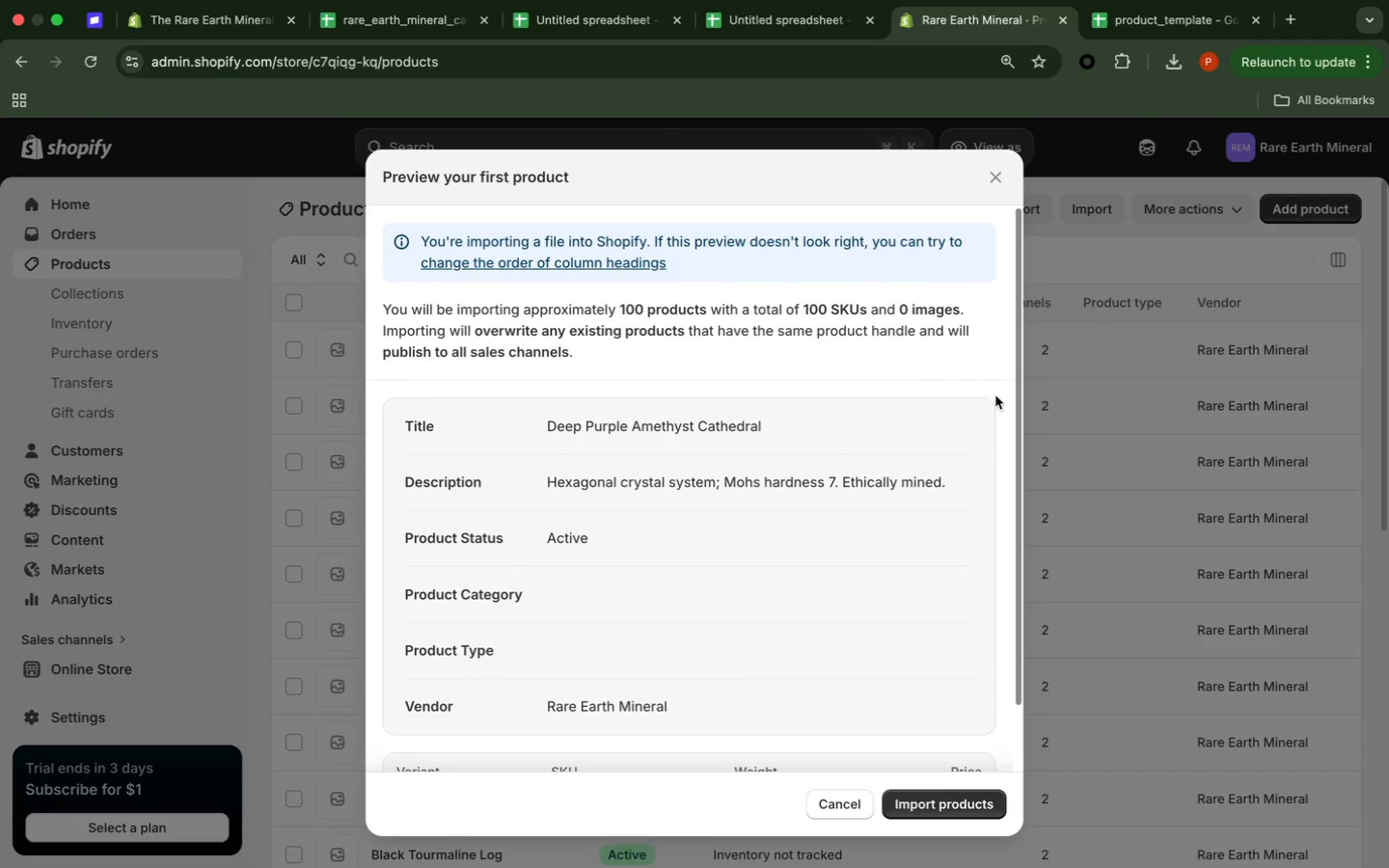 
left_click([994, 397])
 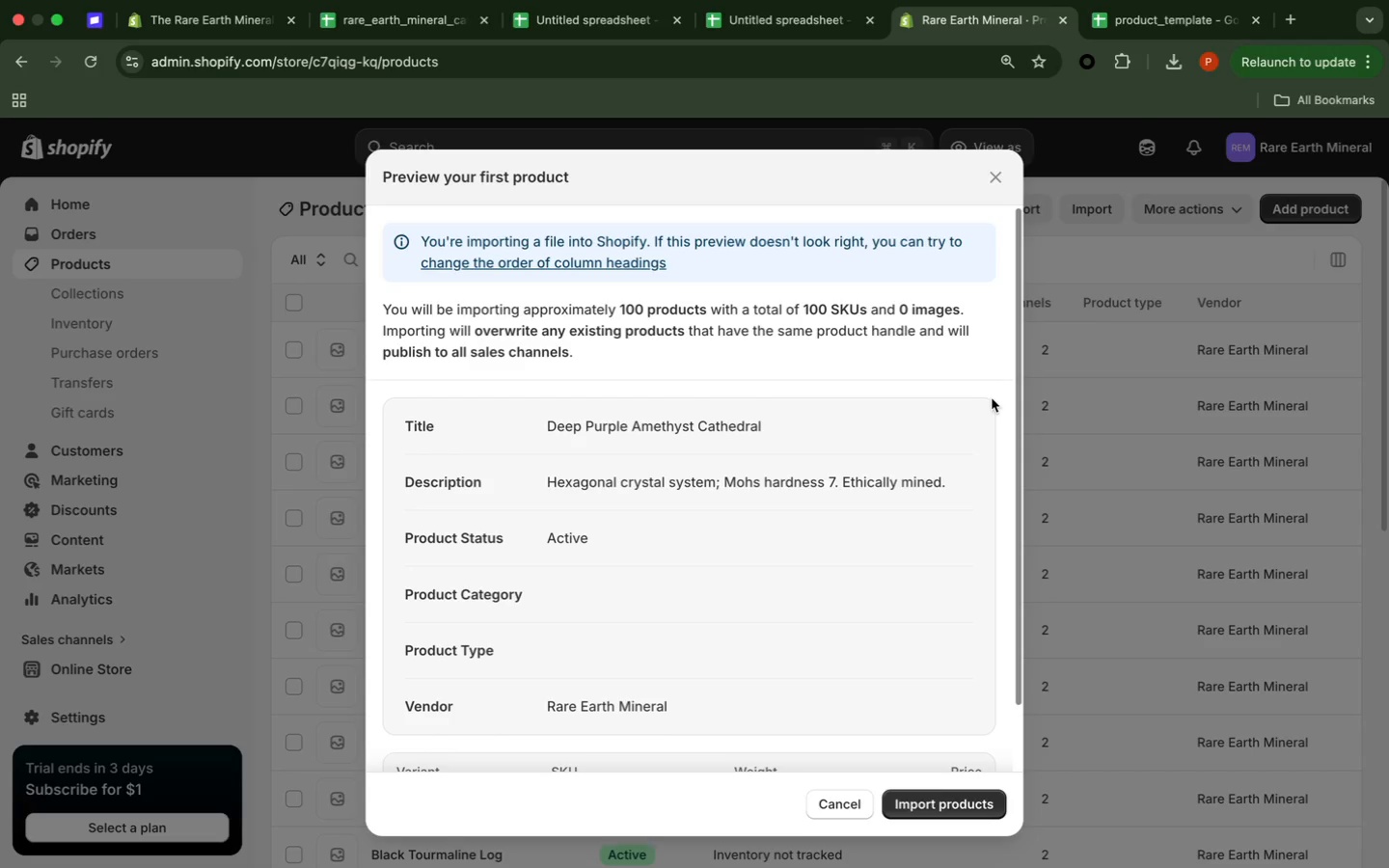 
wait(9.49)
 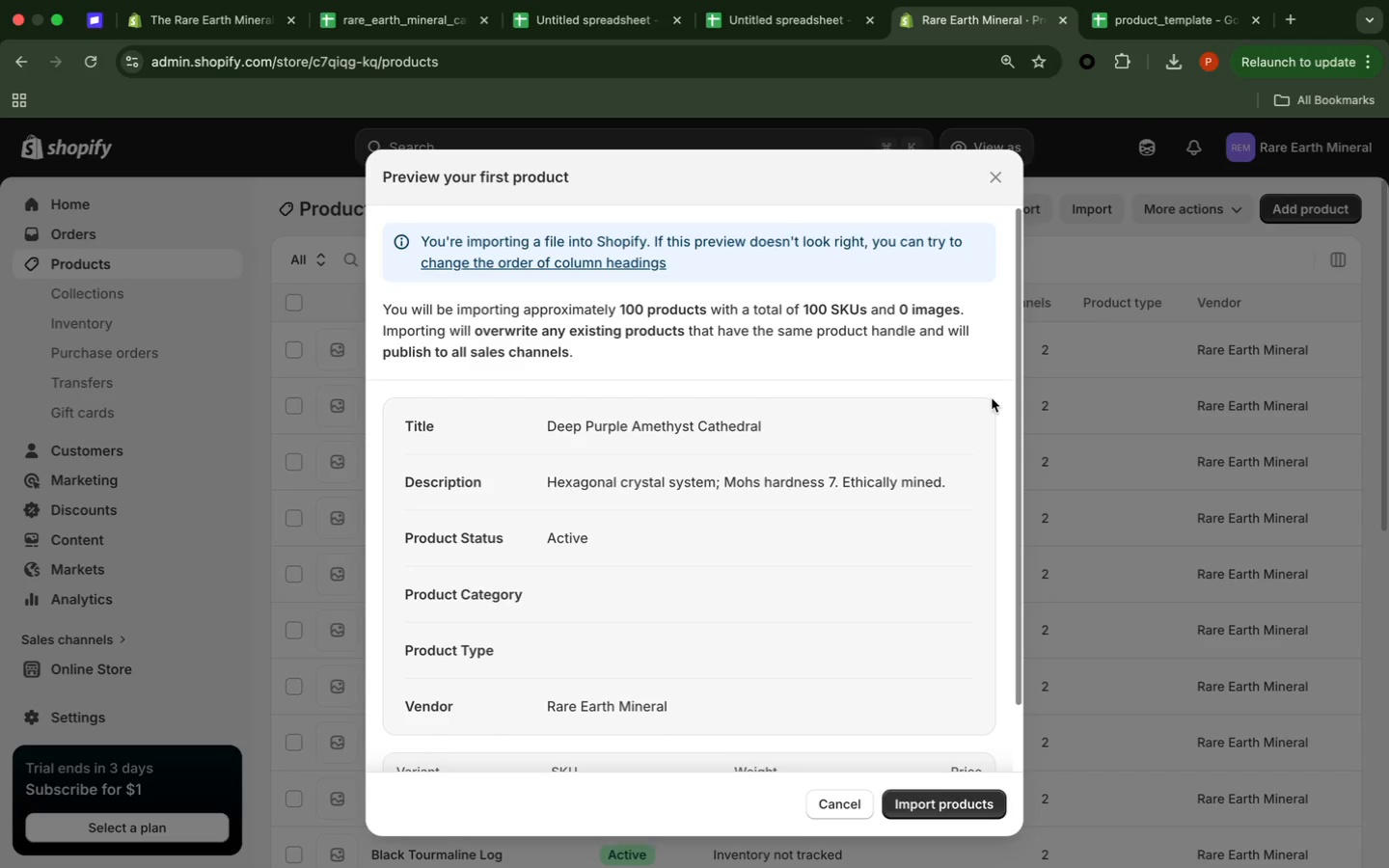 
left_click([1011, 397])
 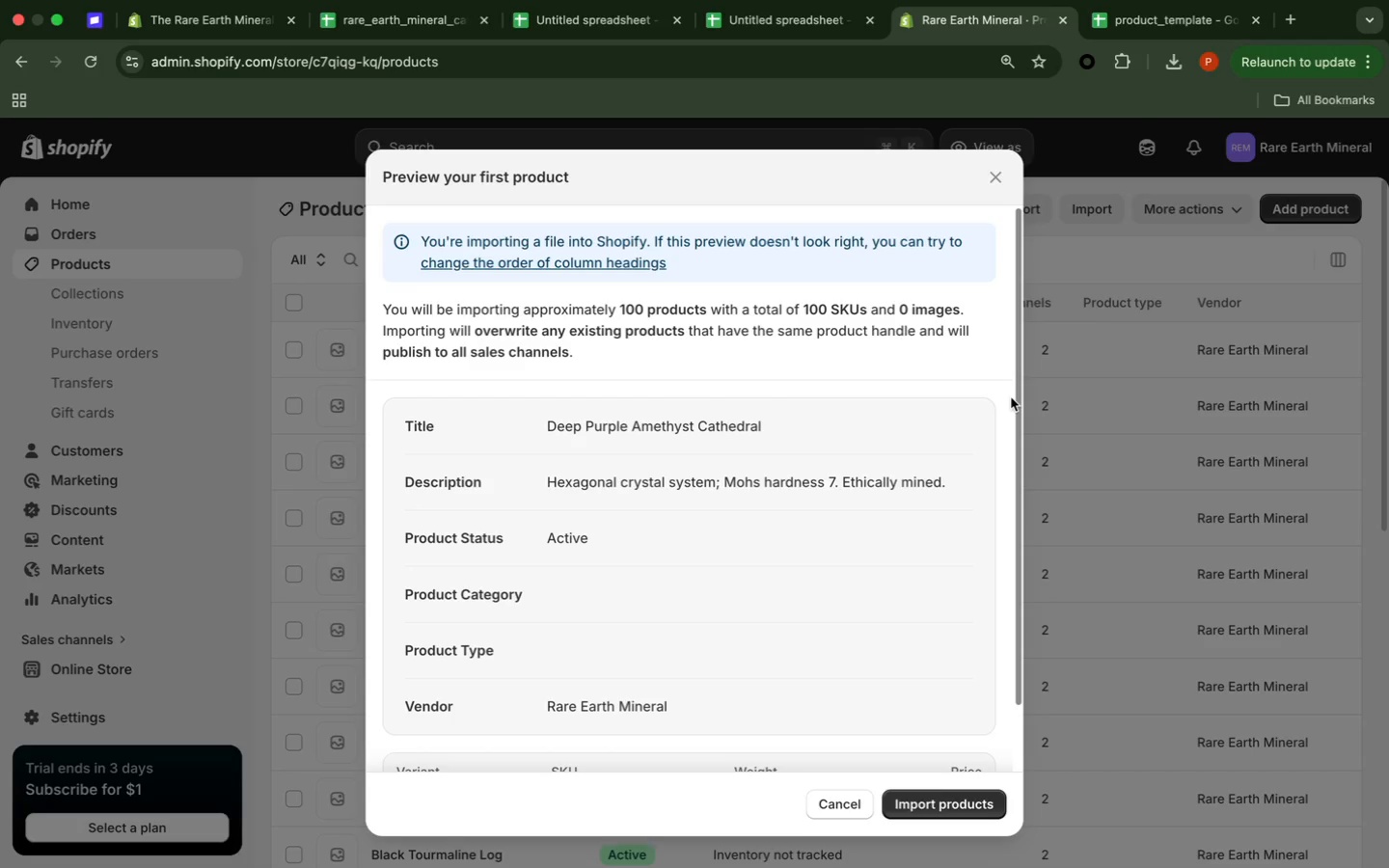 
scroll: coordinate [1011, 397], scroll_direction: down, amount: 43.0
 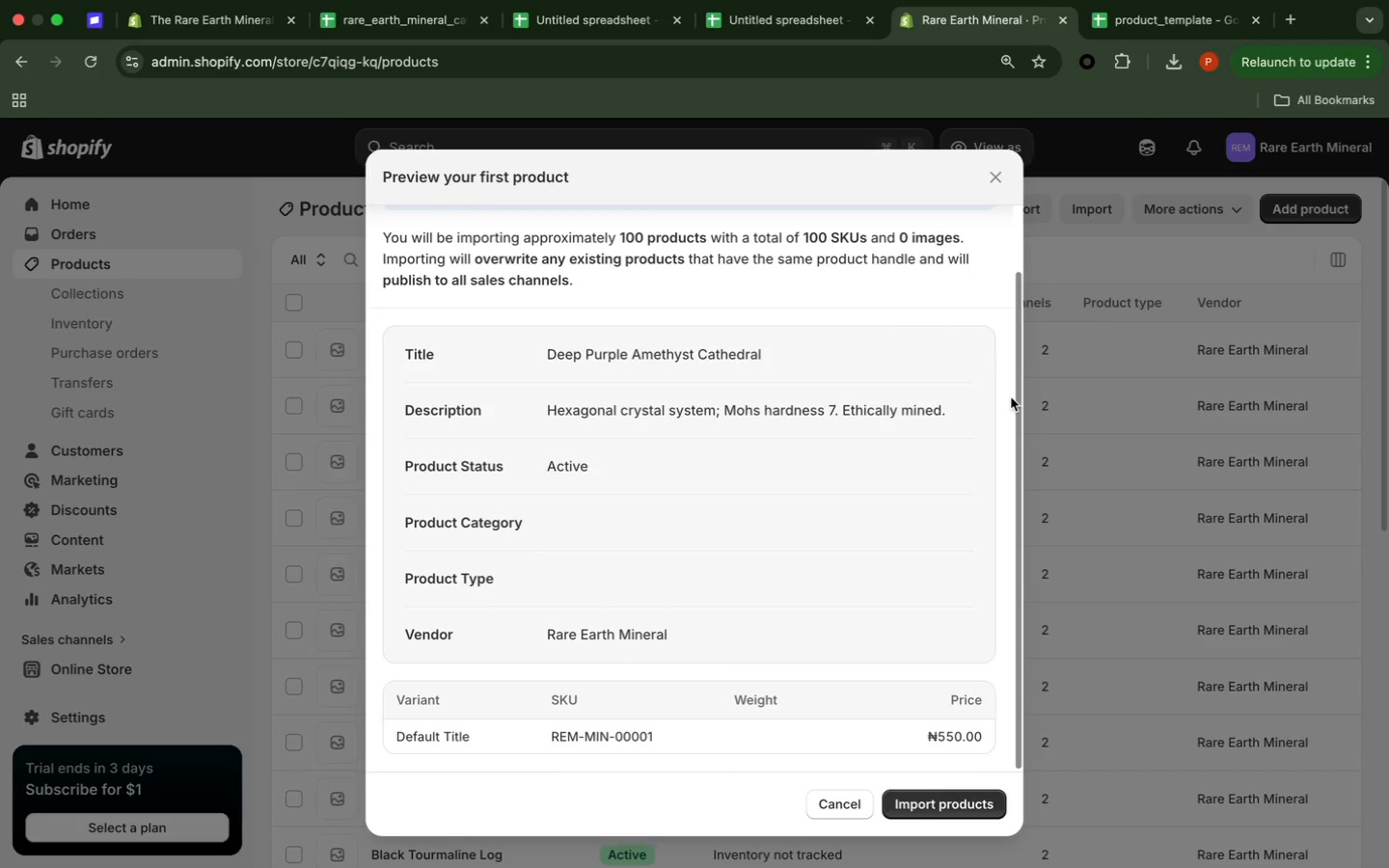 
scroll: coordinate [1011, 397], scroll_direction: up, amount: 40.0
 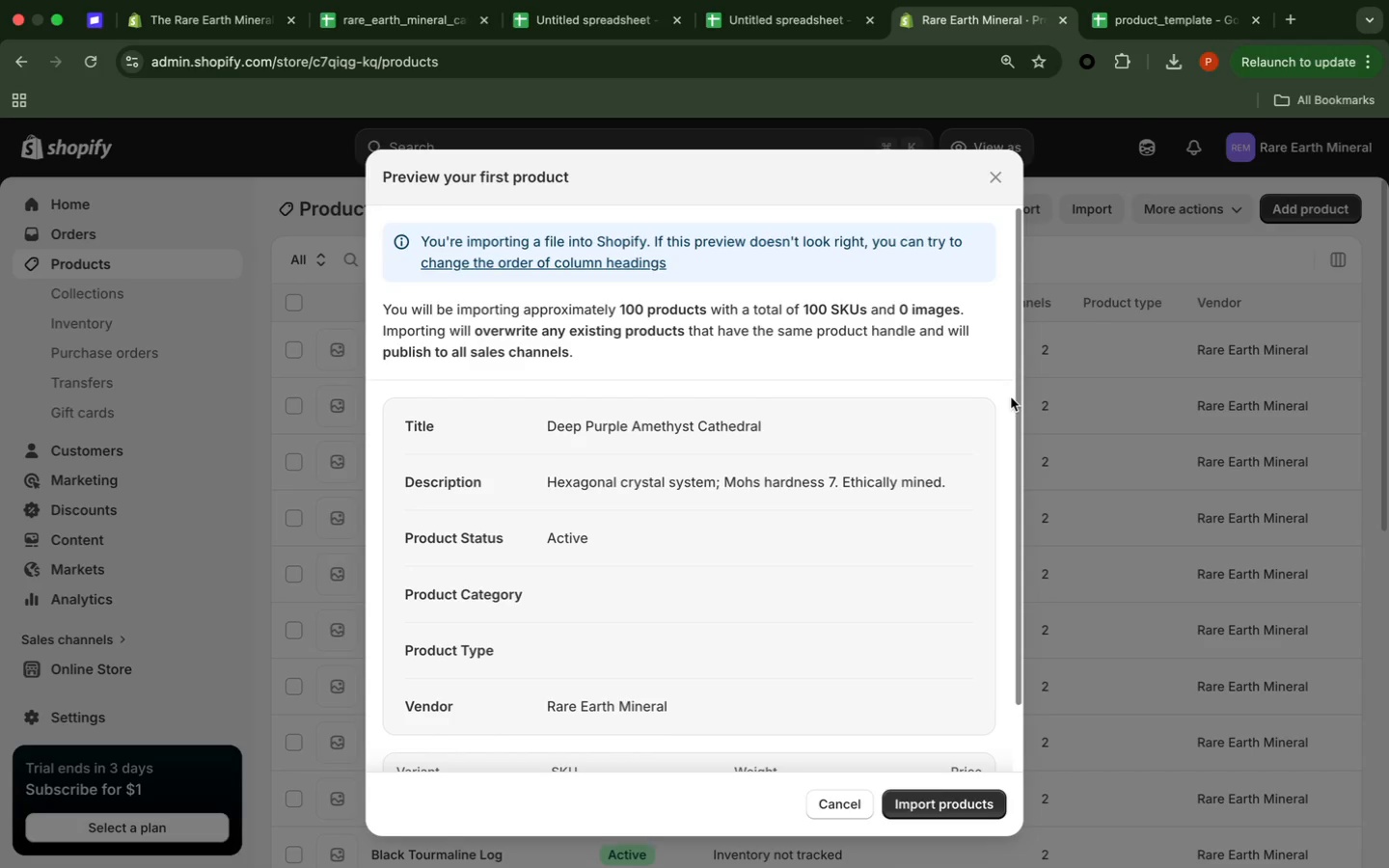 
wait(10.68)
 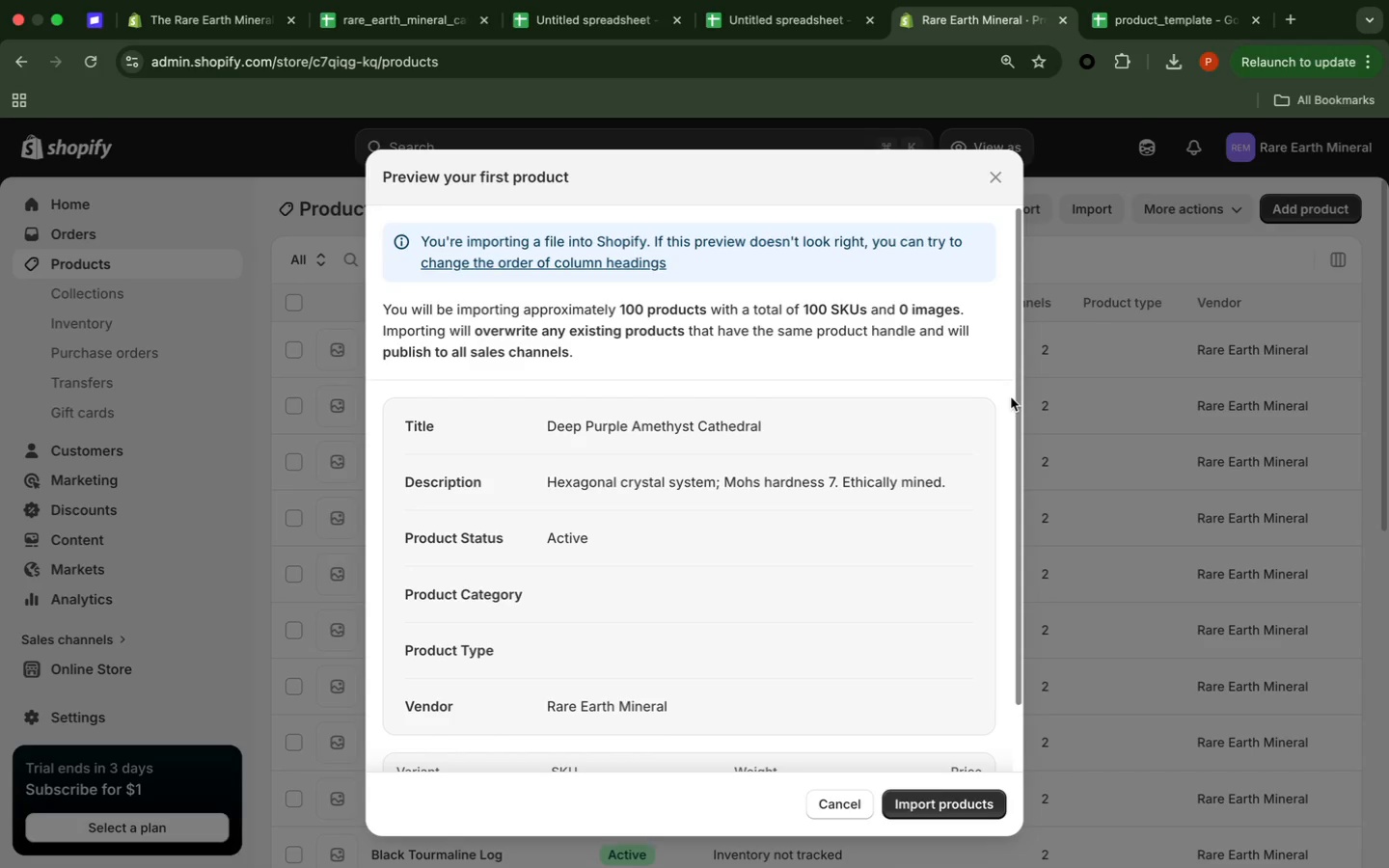 
left_click([1008, 525])
 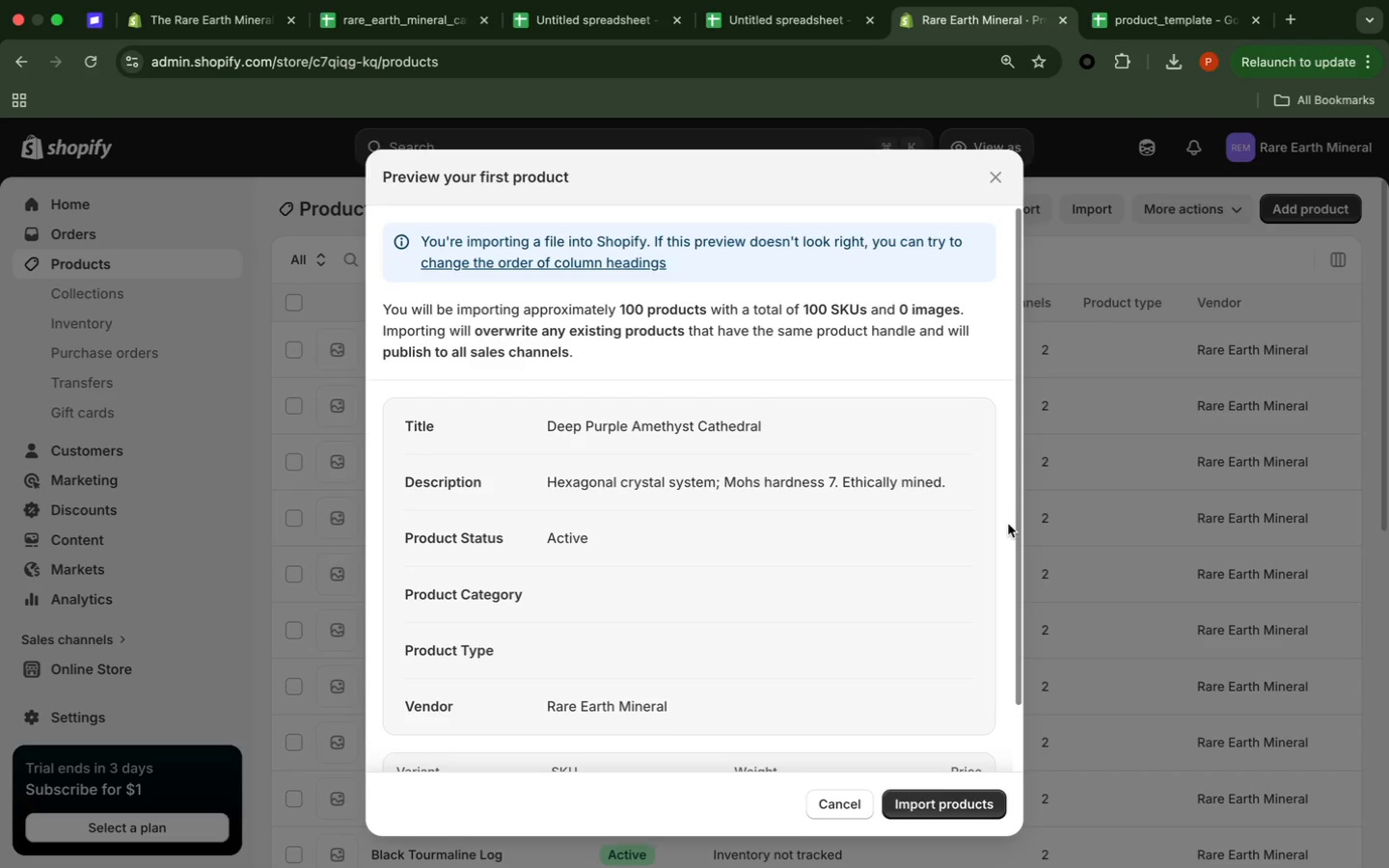 
scroll: coordinate [1008, 524], scroll_direction: down, amount: 16.0
 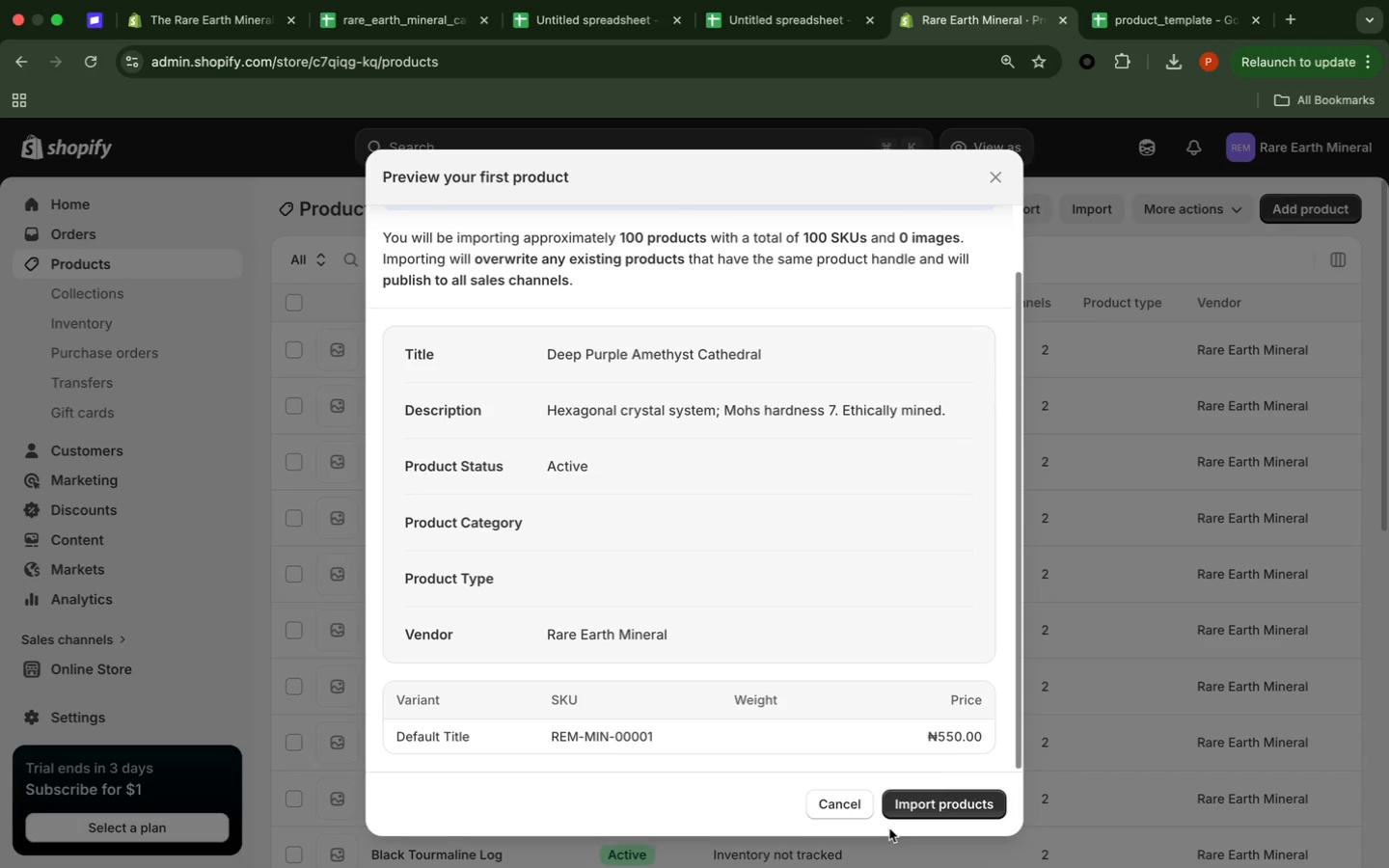 
left_click([930, 806])
 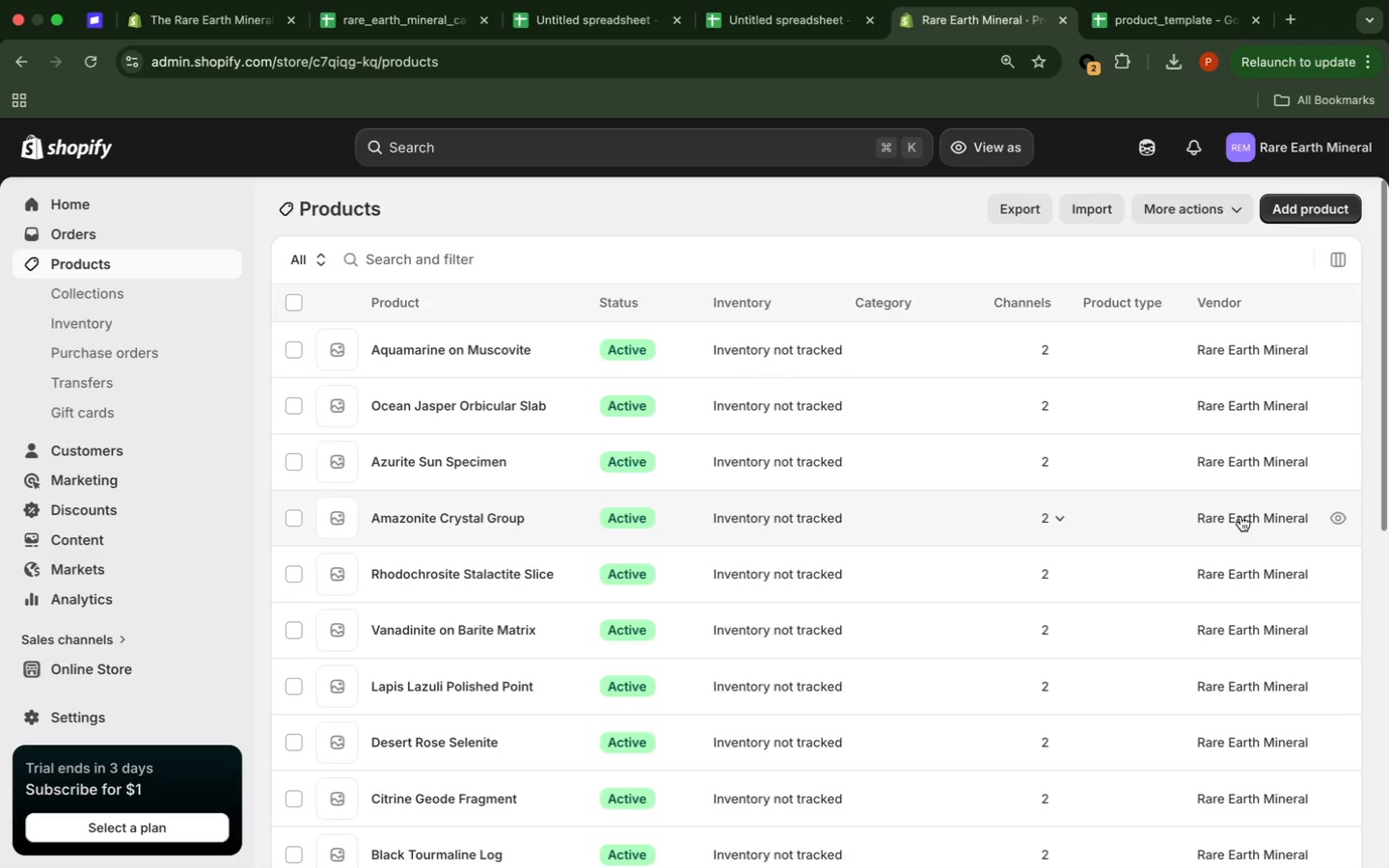 
wait(167.5)
 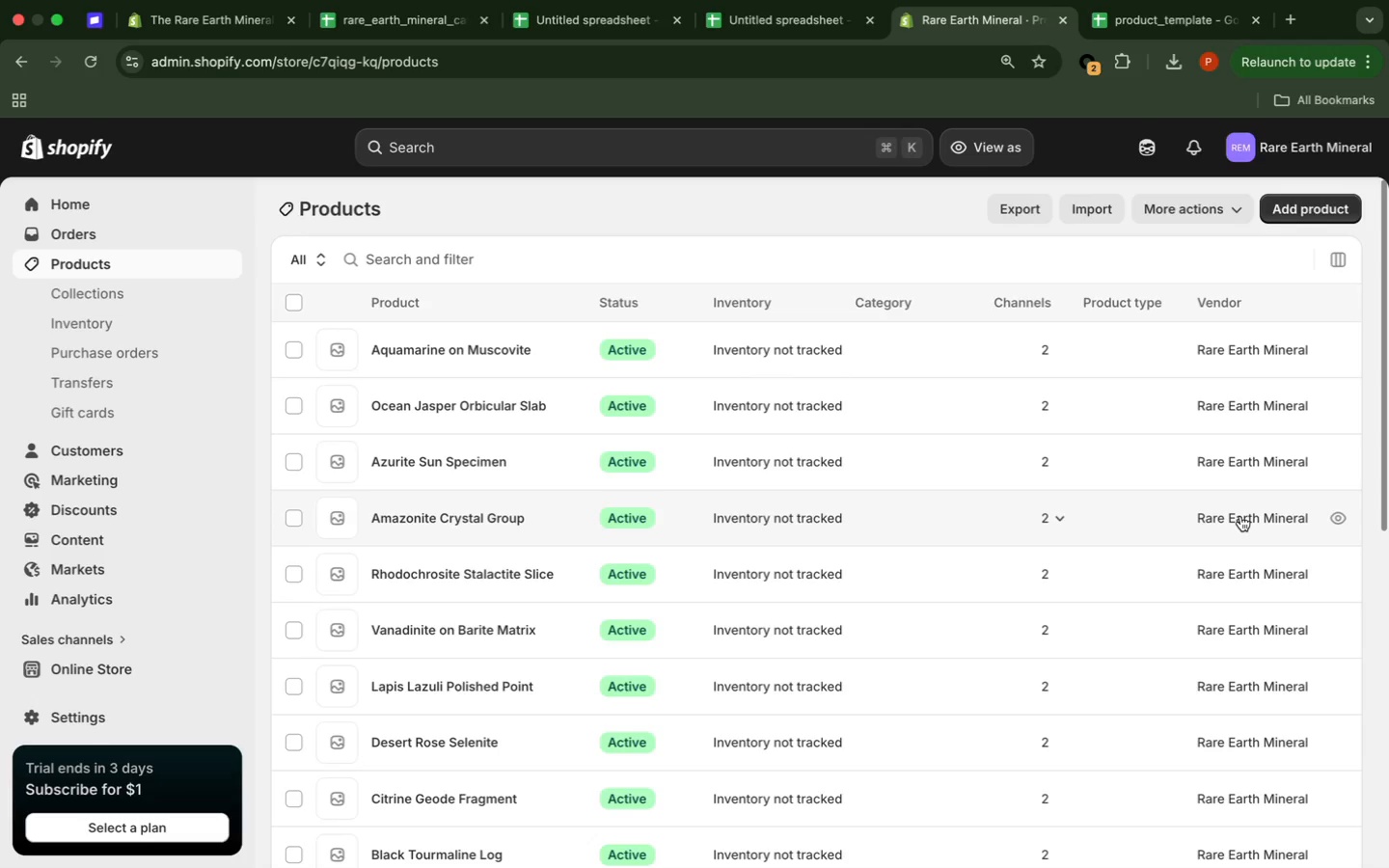 
left_click_drag(start_coordinate=[1383, 385], to_coordinate=[1348, 659])
 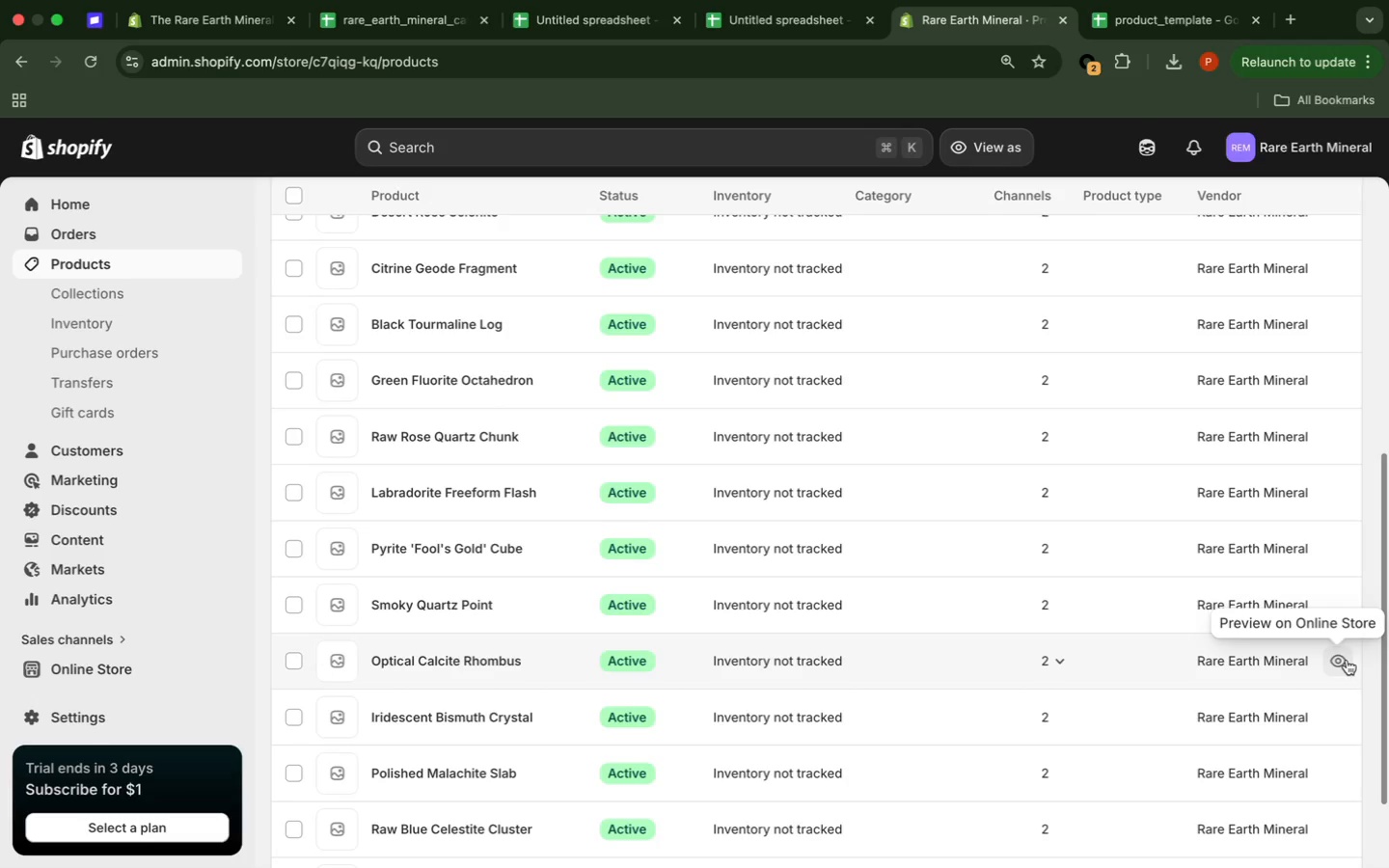 
wait(17.71)
 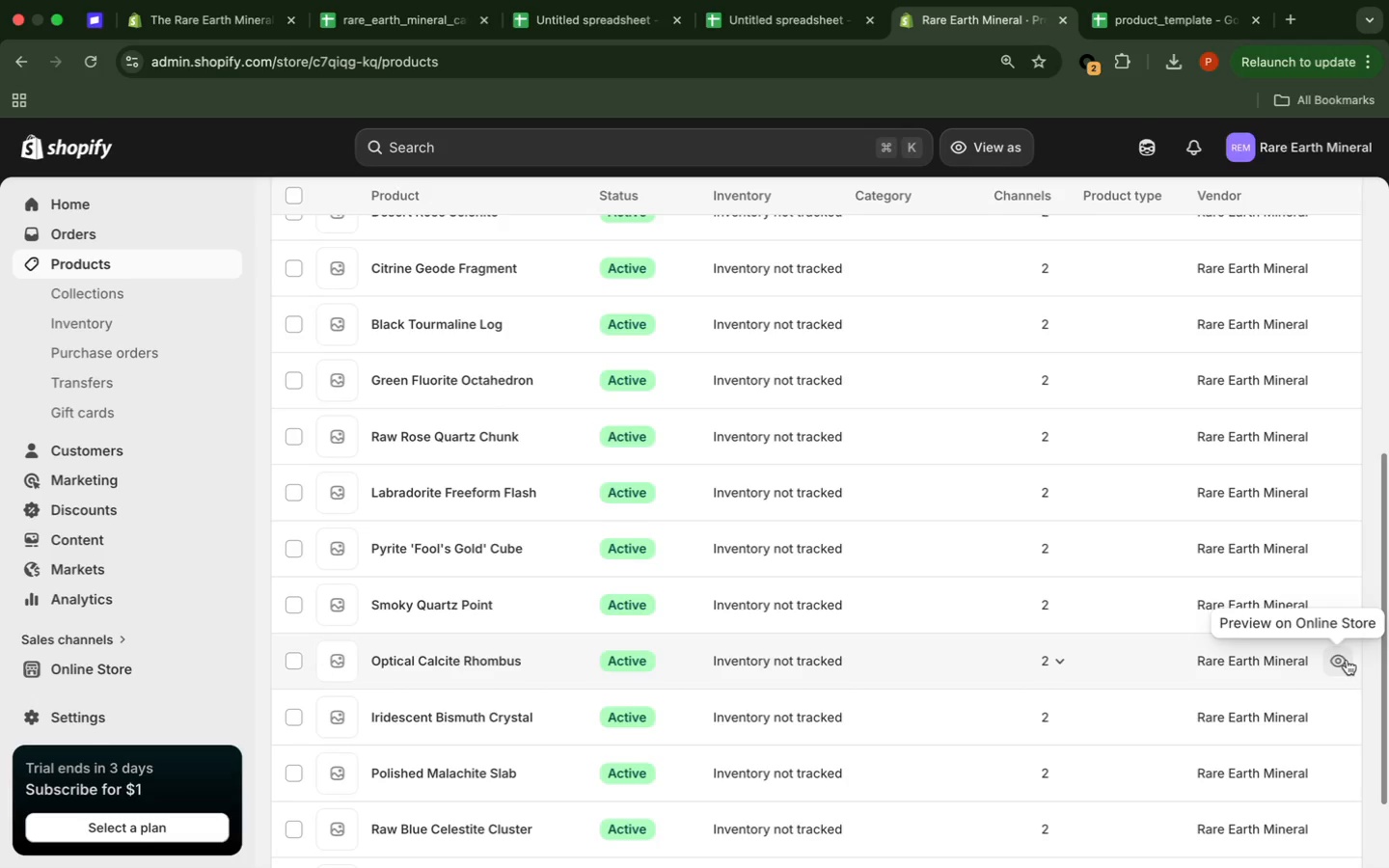 
left_click([1375, 377])
 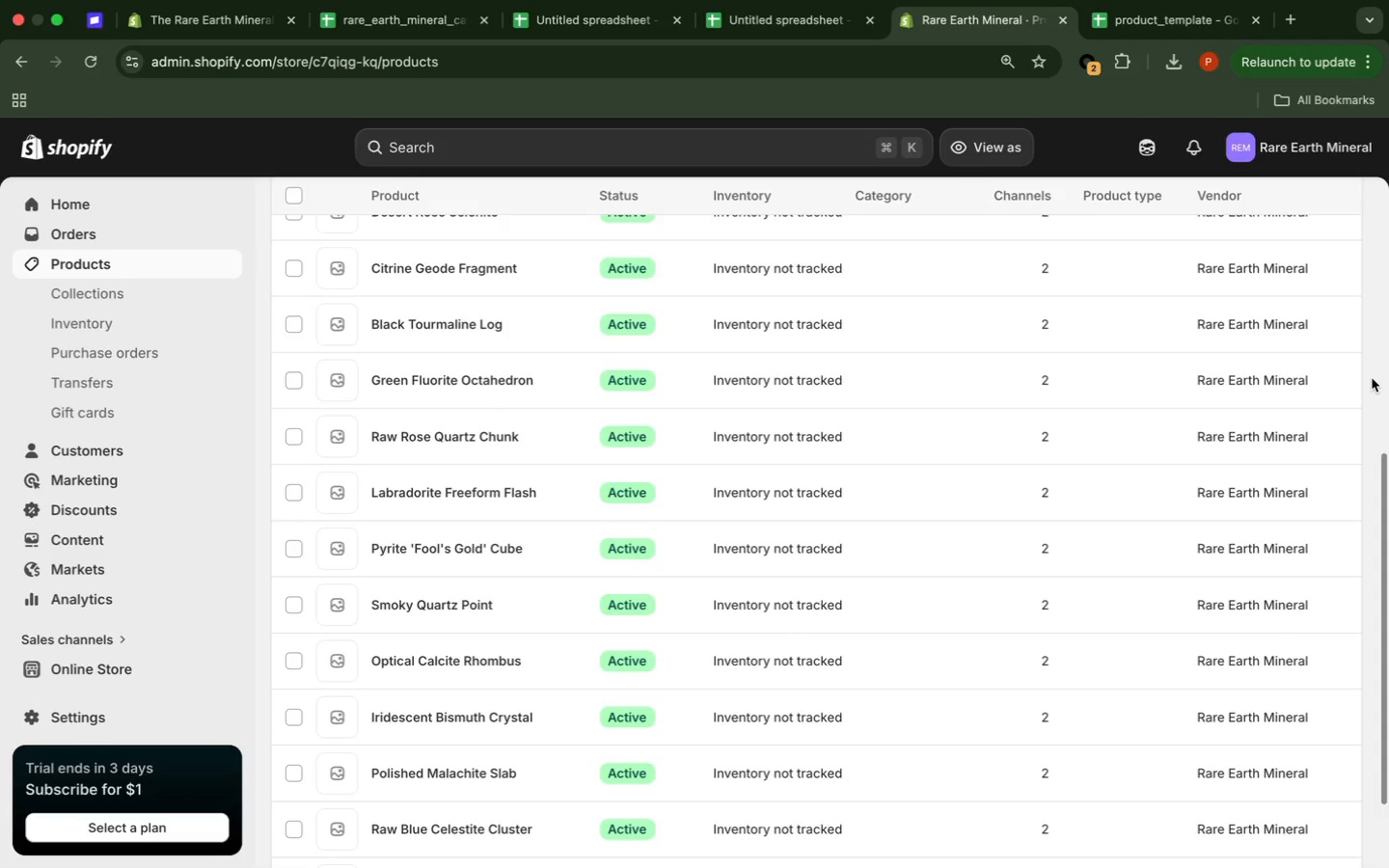 
wait(12.56)
 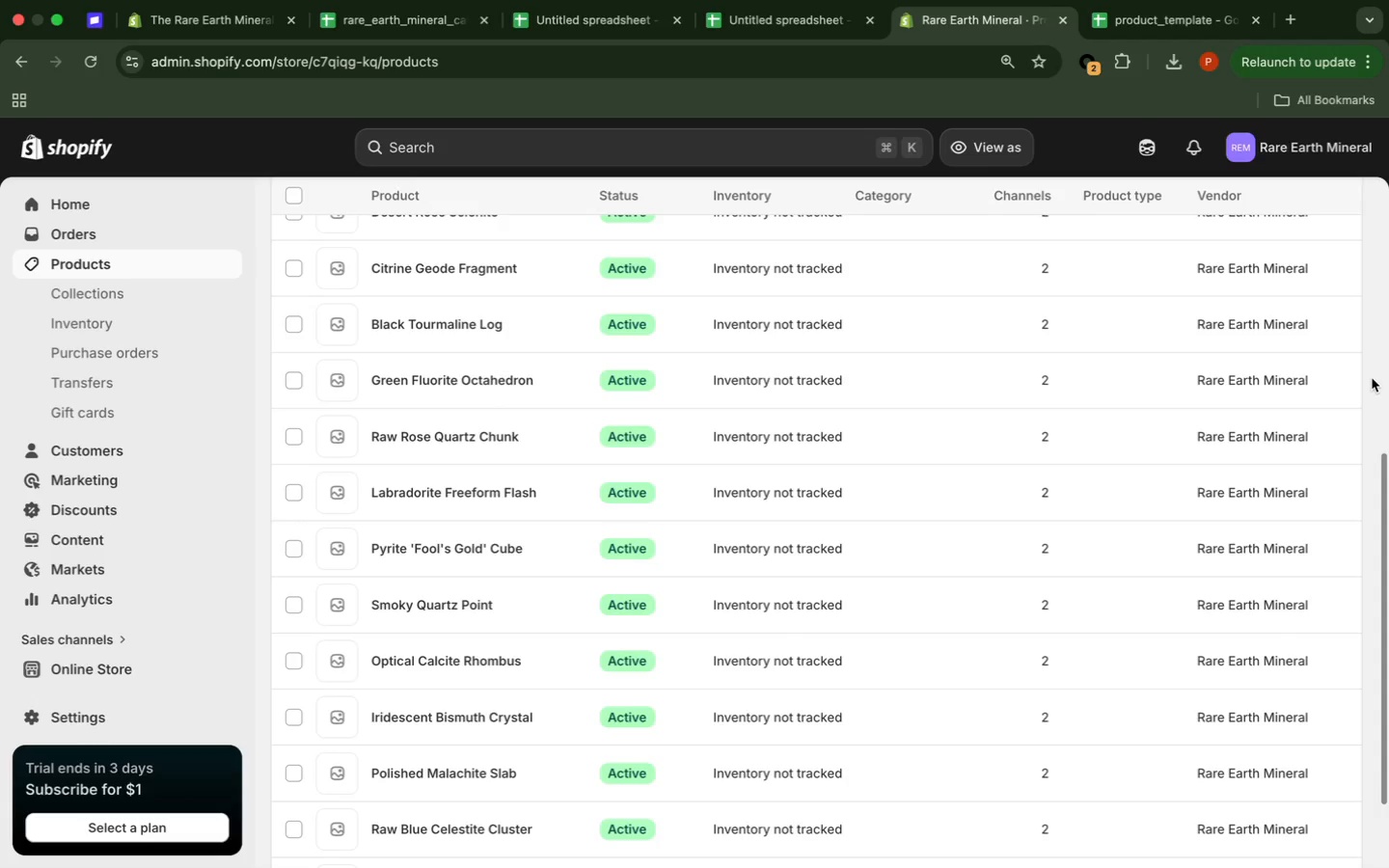 
left_click_drag(start_coordinate=[1385, 532], to_coordinate=[1381, 0])
 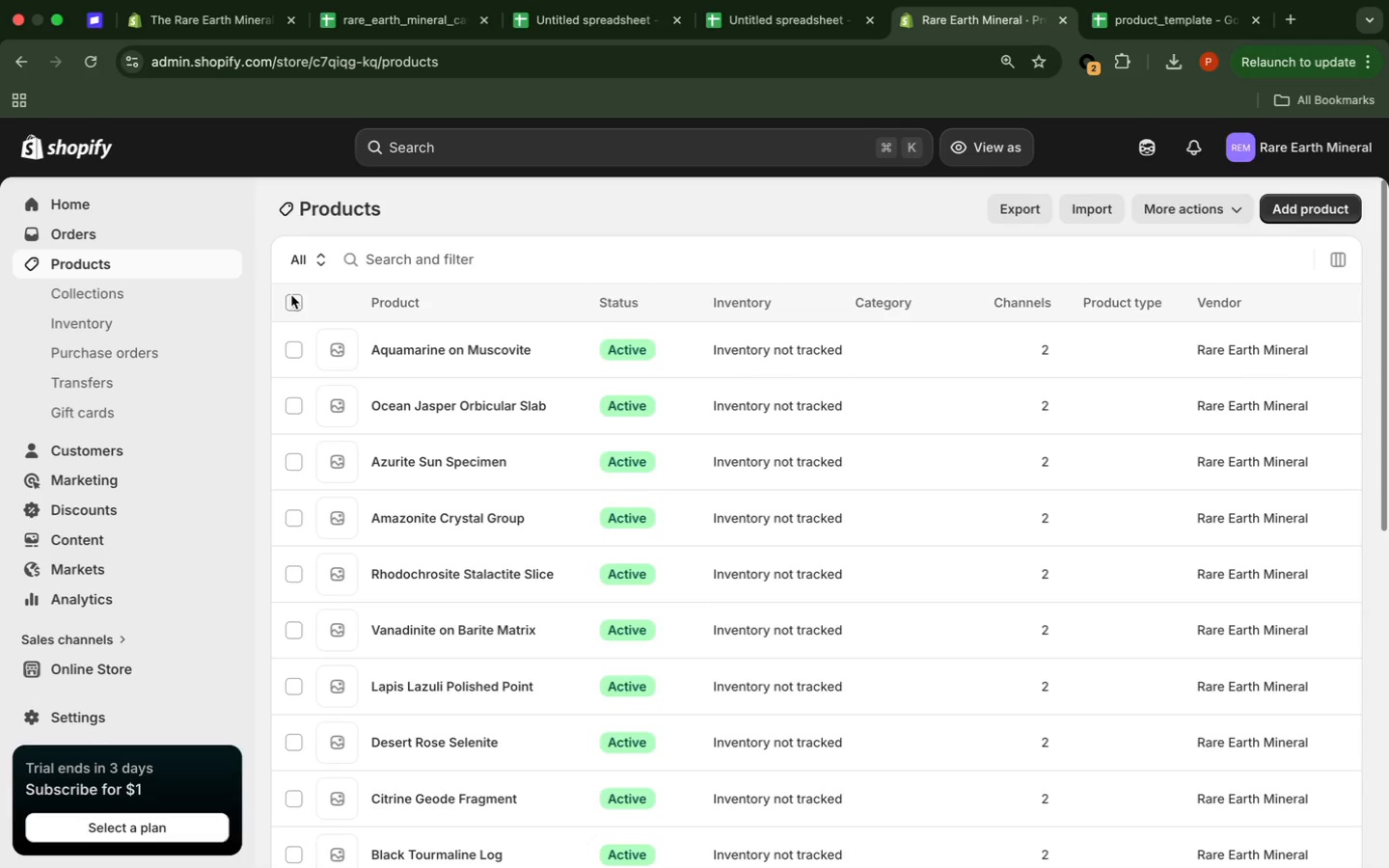 
left_click([293, 296])
 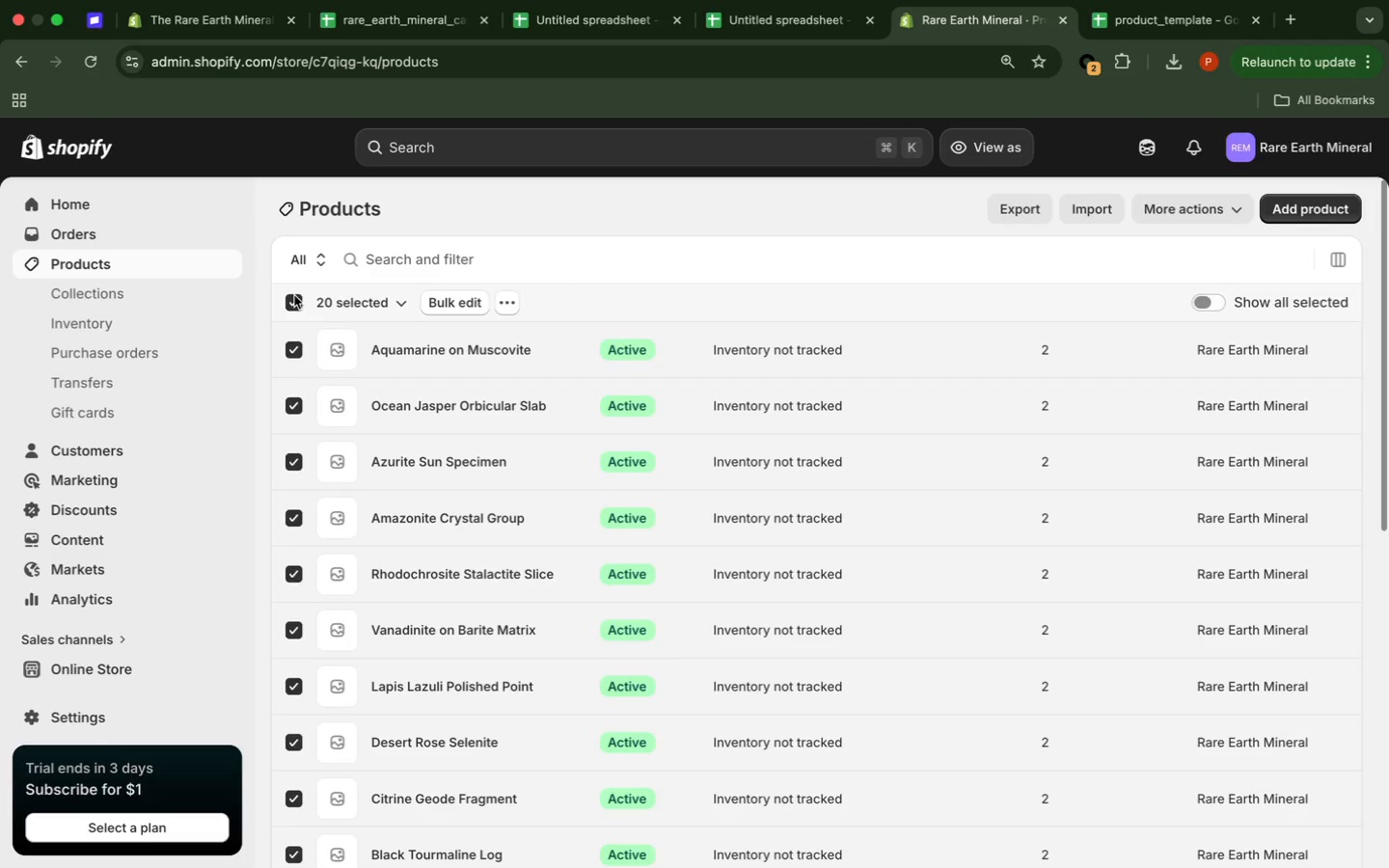 
left_click([294, 295])
 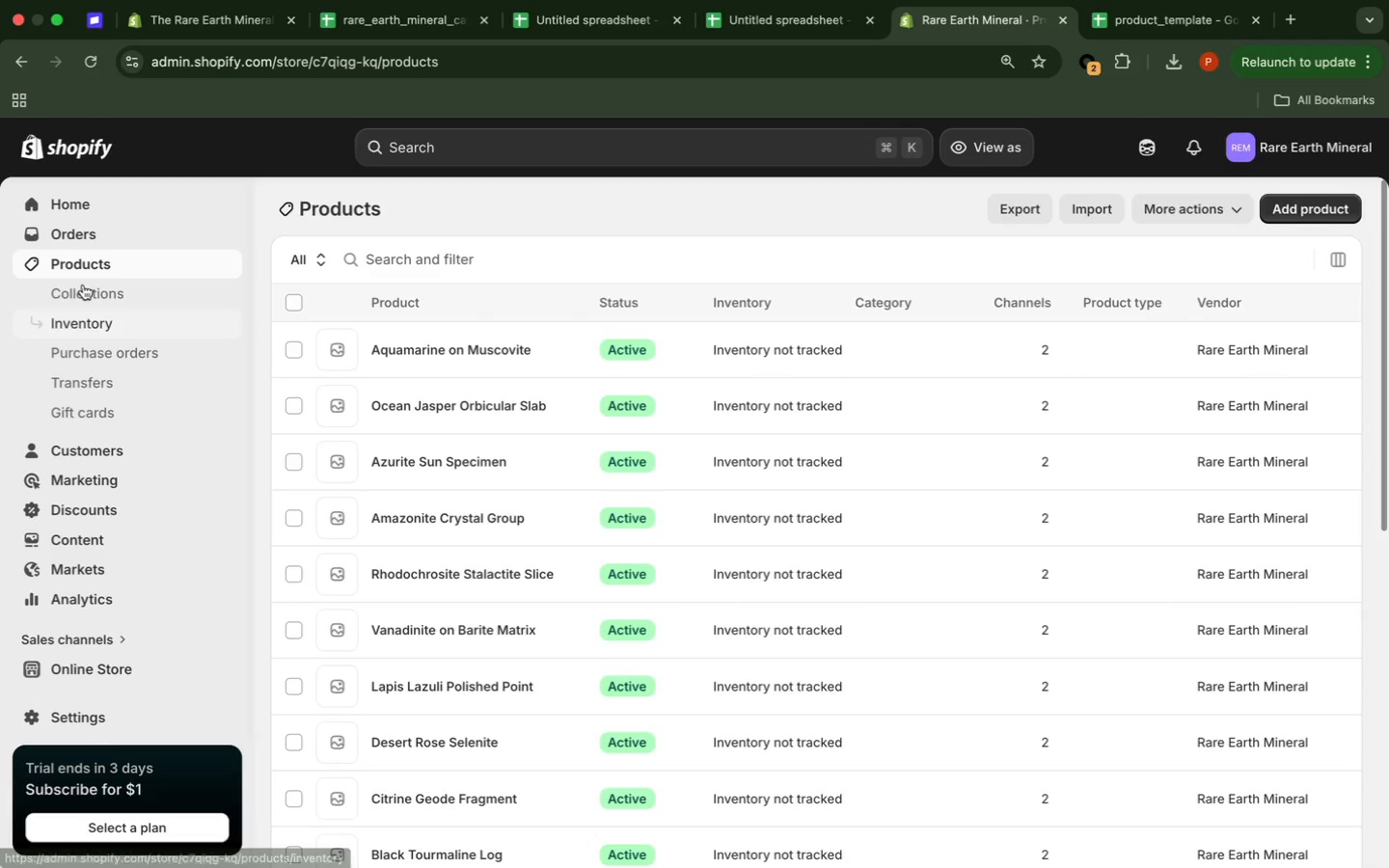 
left_click([92, 257])
 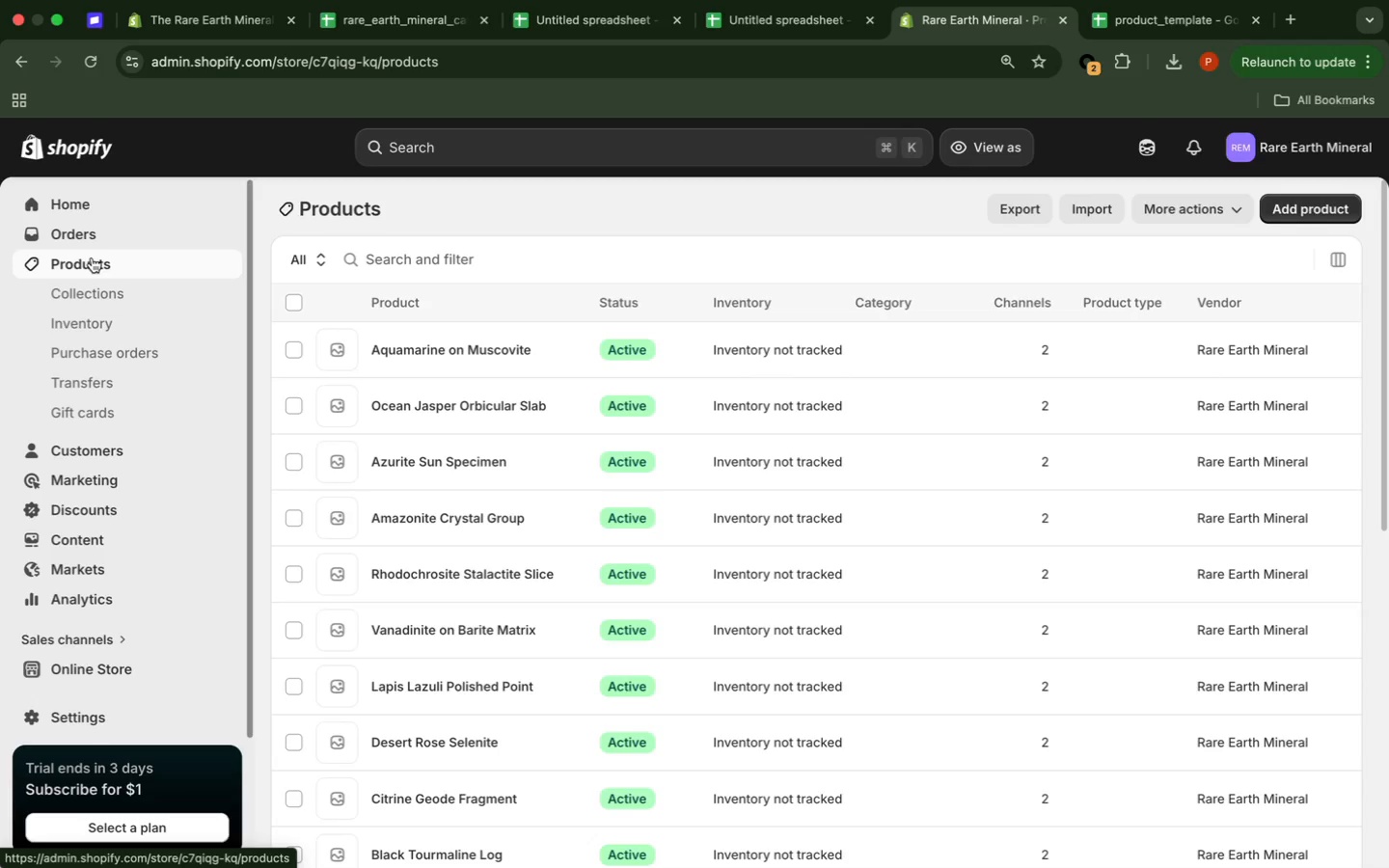 
wait(20.48)
 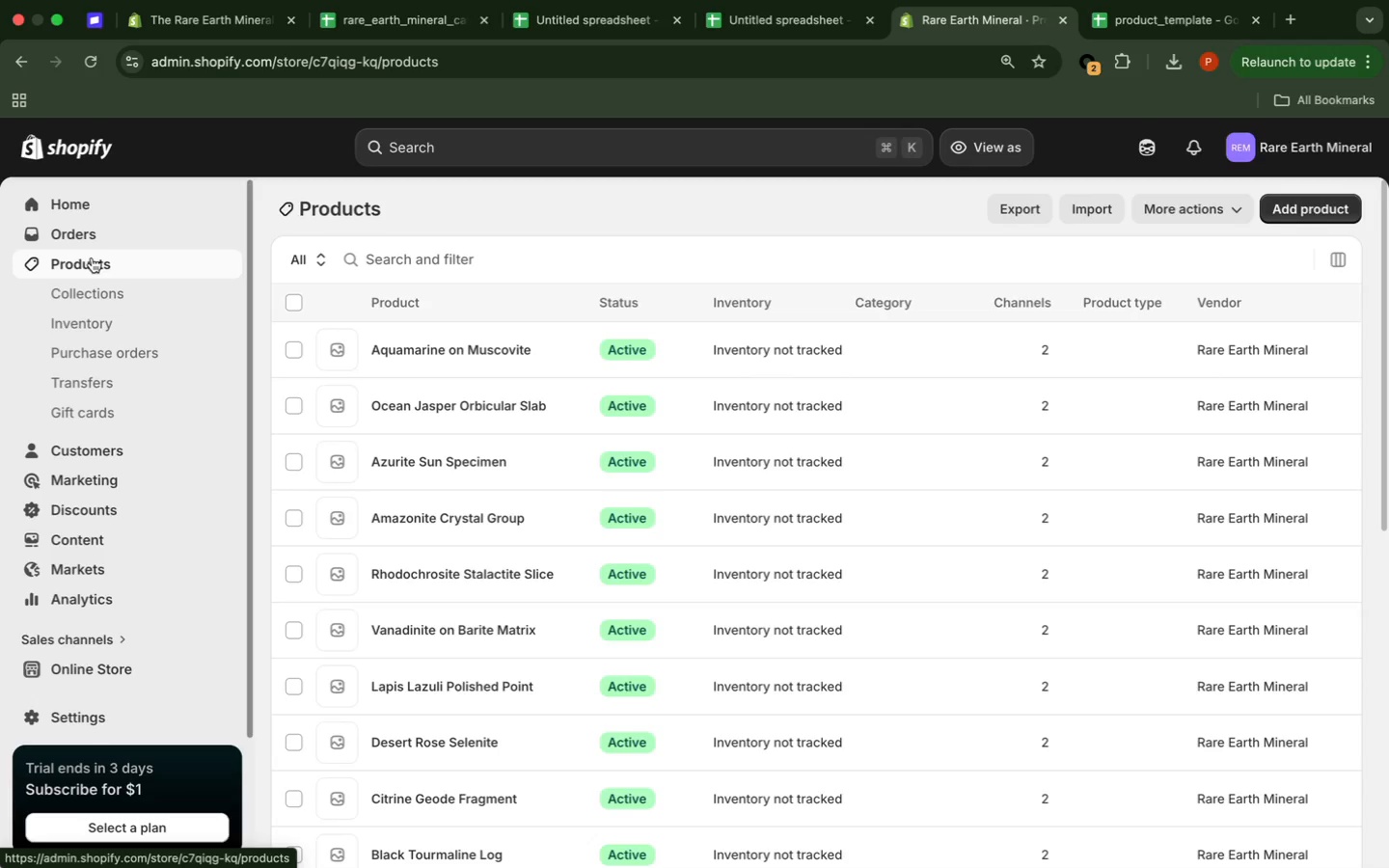 
scroll: coordinate [832, 339], scroll_direction: down, amount: 54.0
 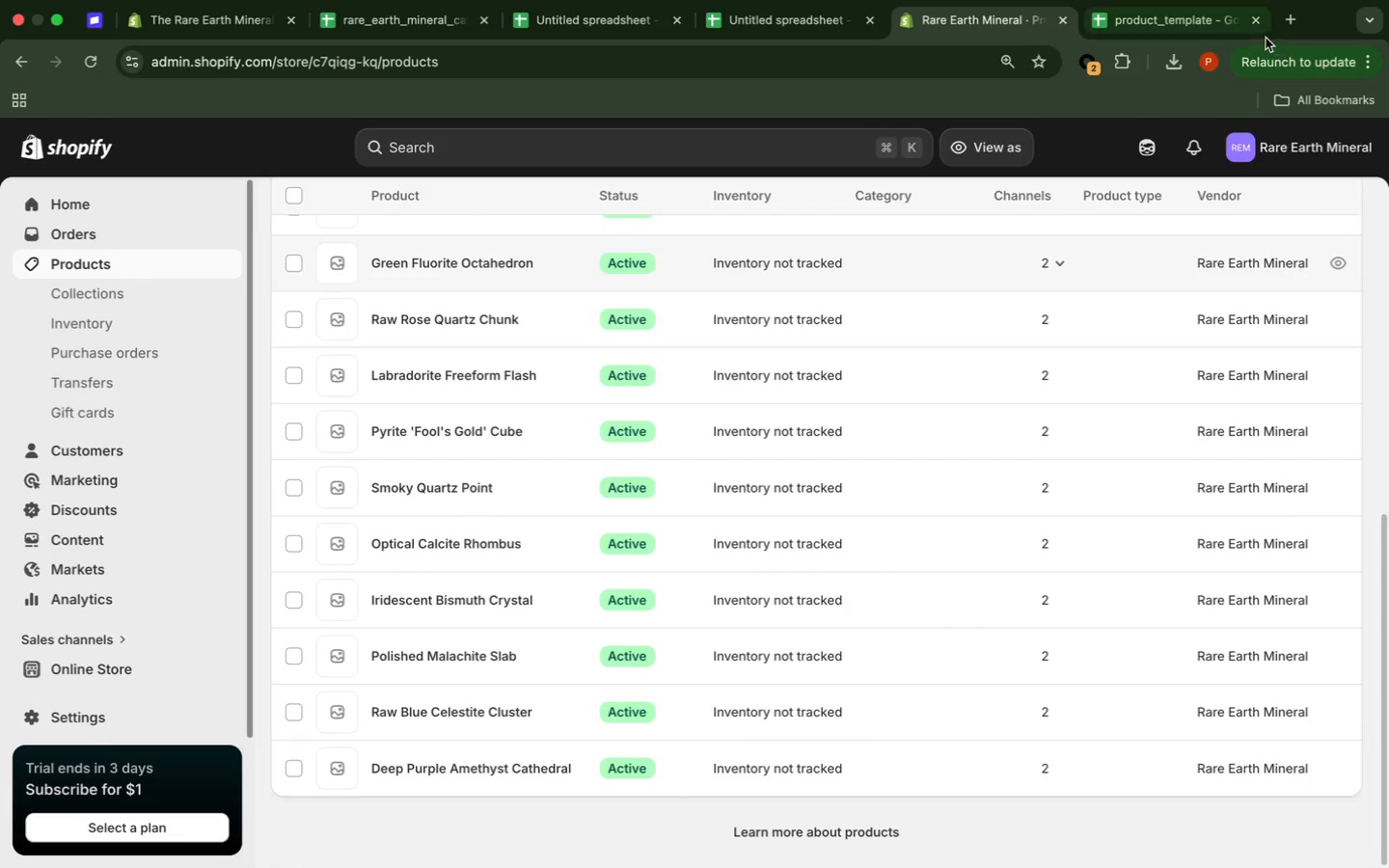 
wait(8.06)
 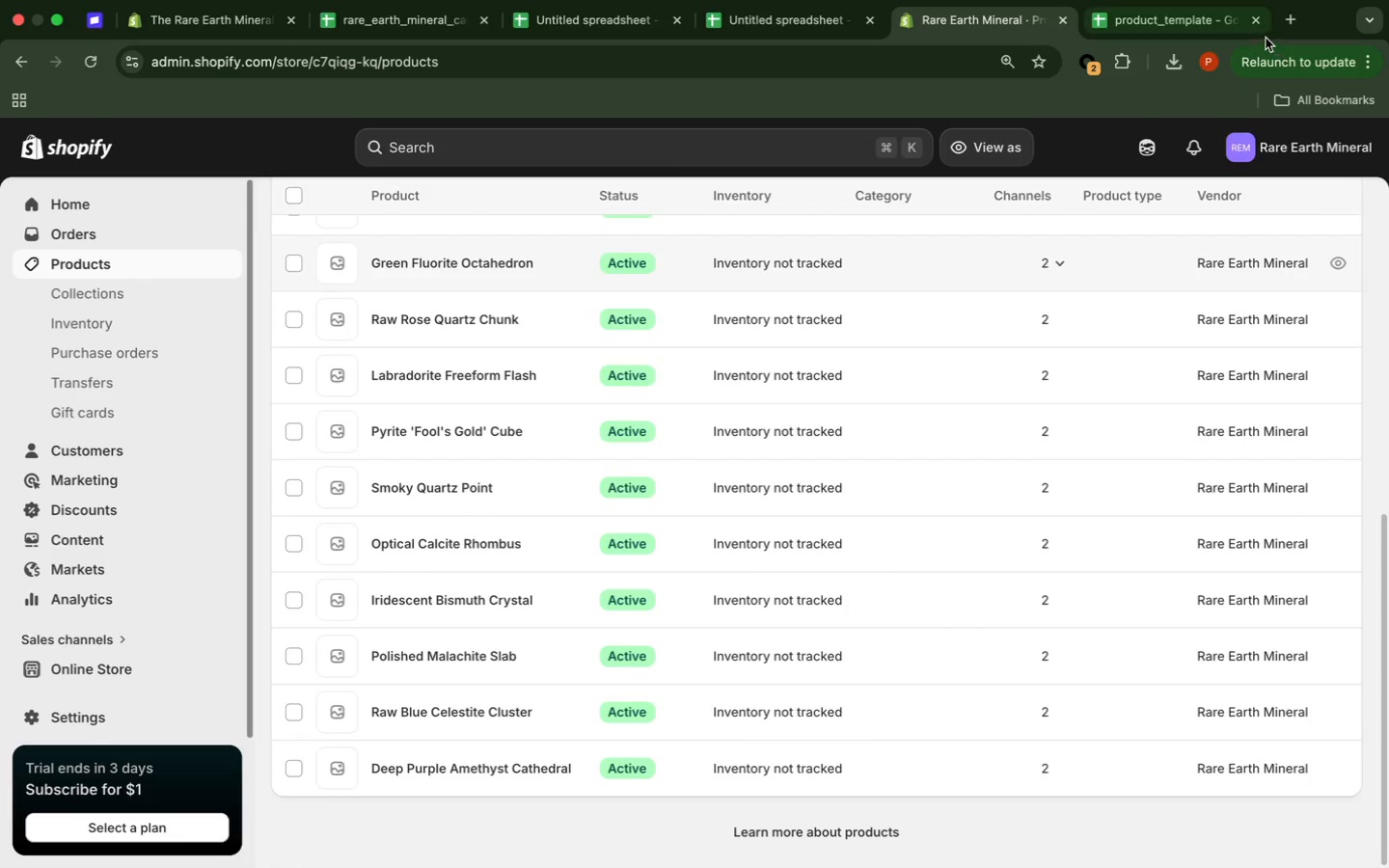 
left_click([899, 851])